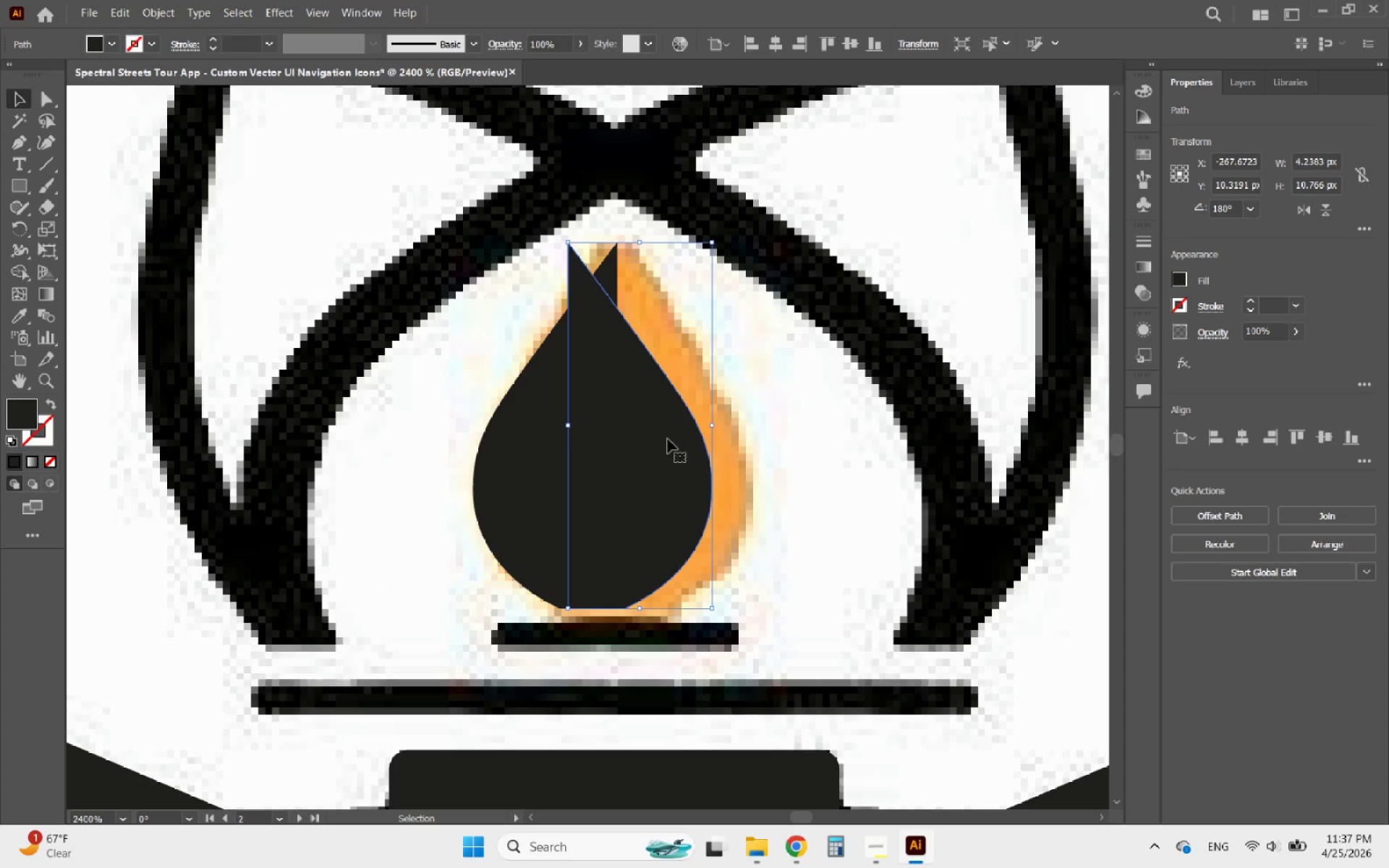 
left_click_drag(start_coordinate=[658, 443], to_coordinate=[684, 447])
 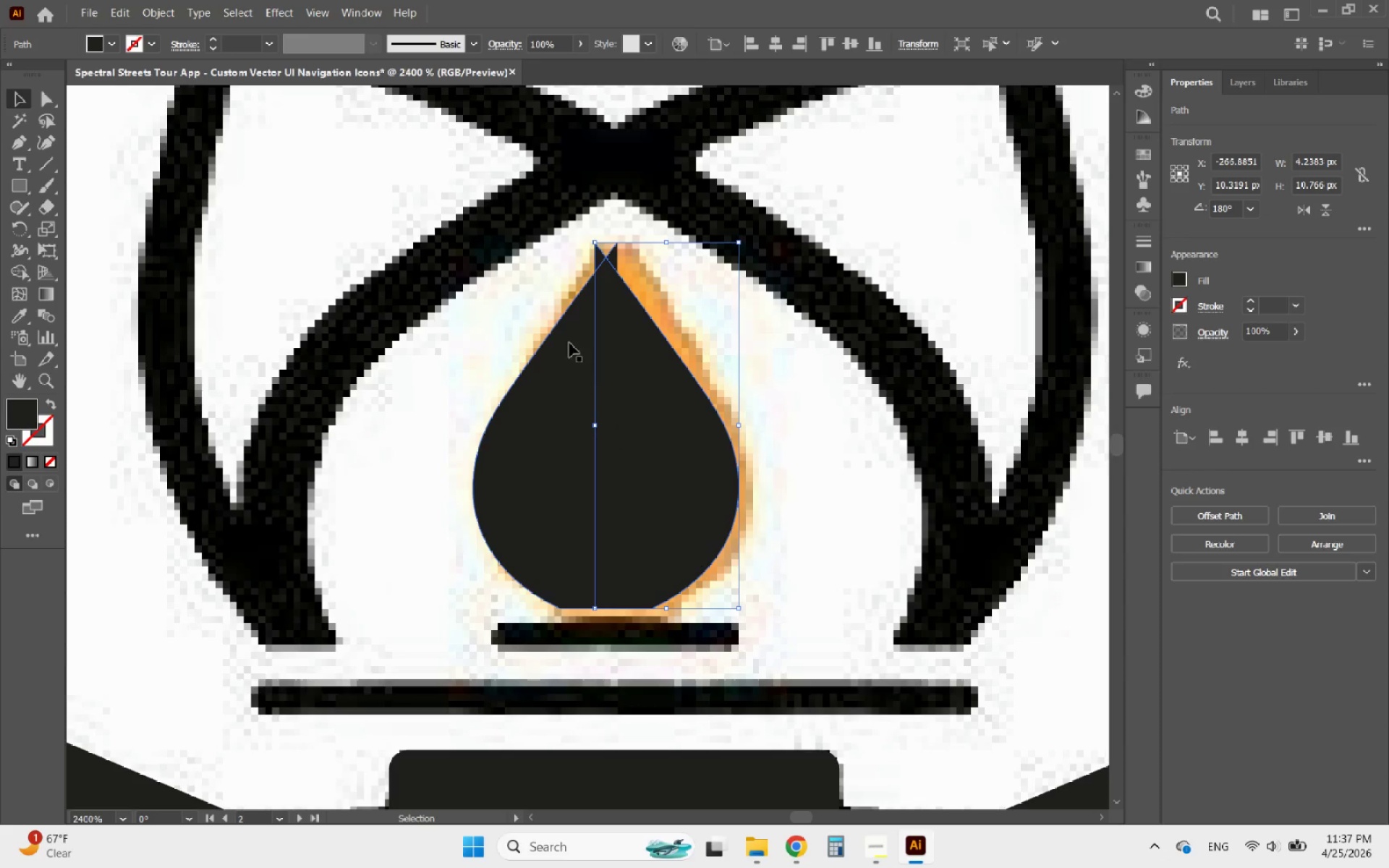 
hold_key(key=ShiftLeft, duration=9.52)
 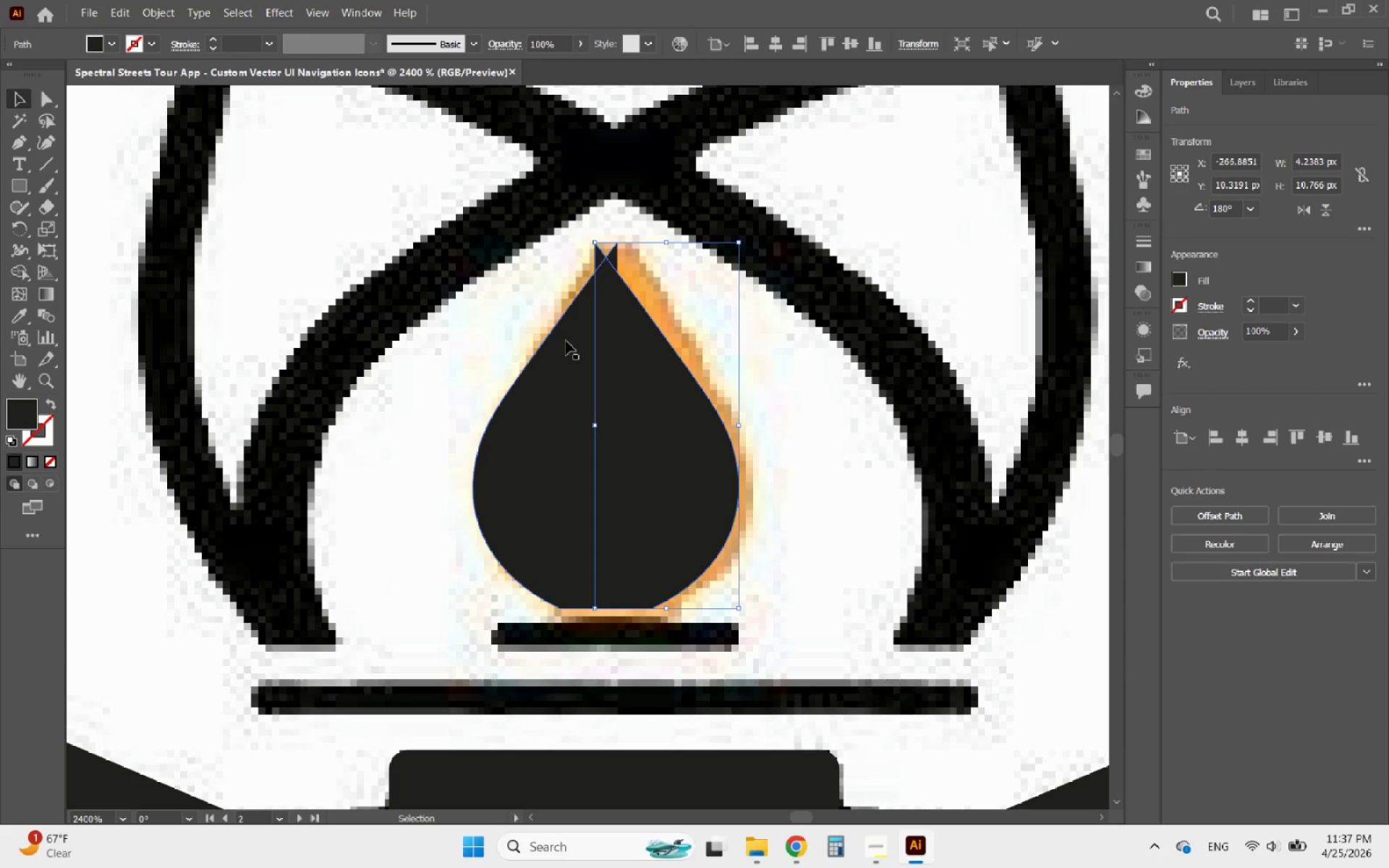 
hold_key(key=ShiftLeft, duration=0.58)
left_click([566, 341])
 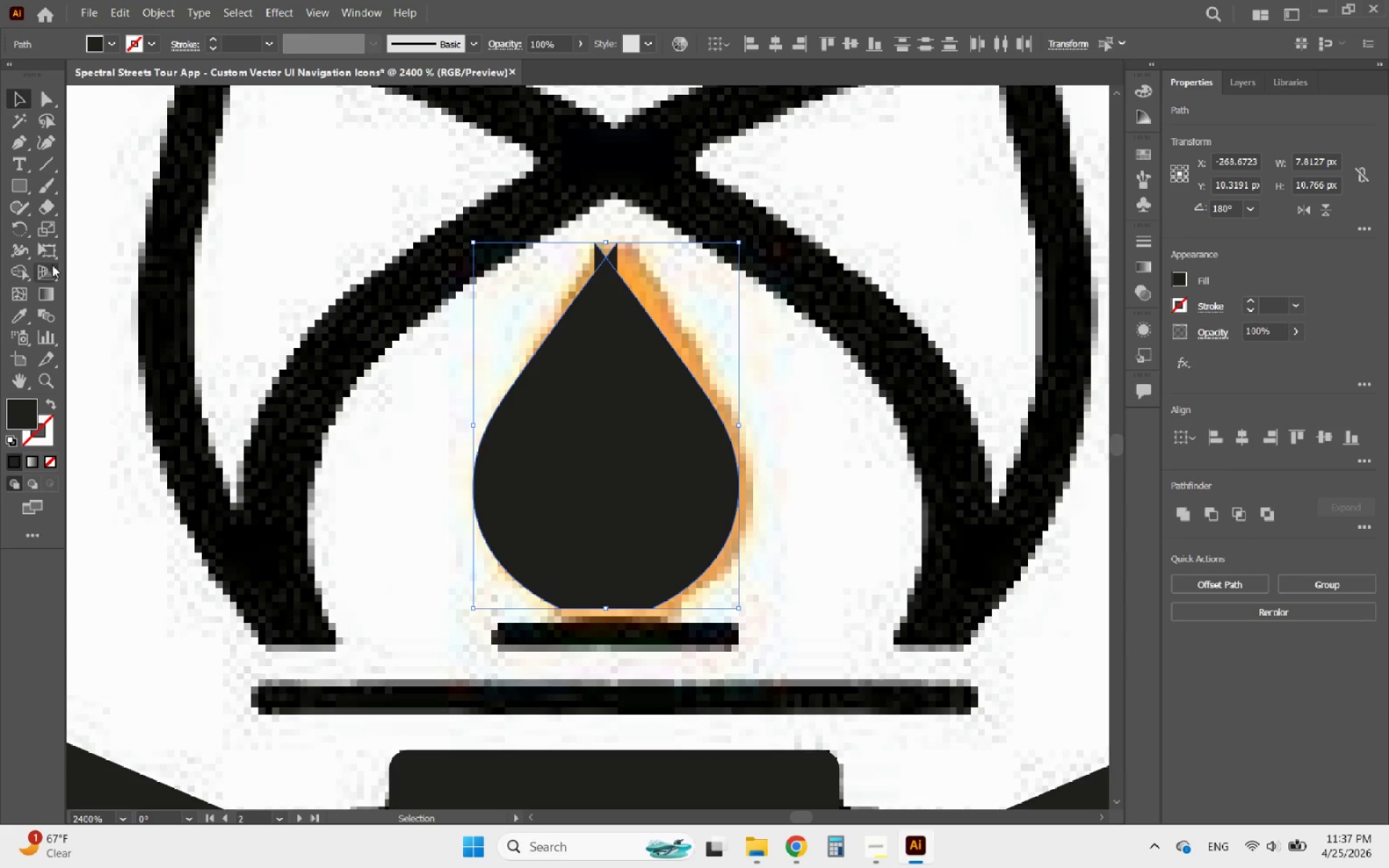 
left_click([21, 271])
 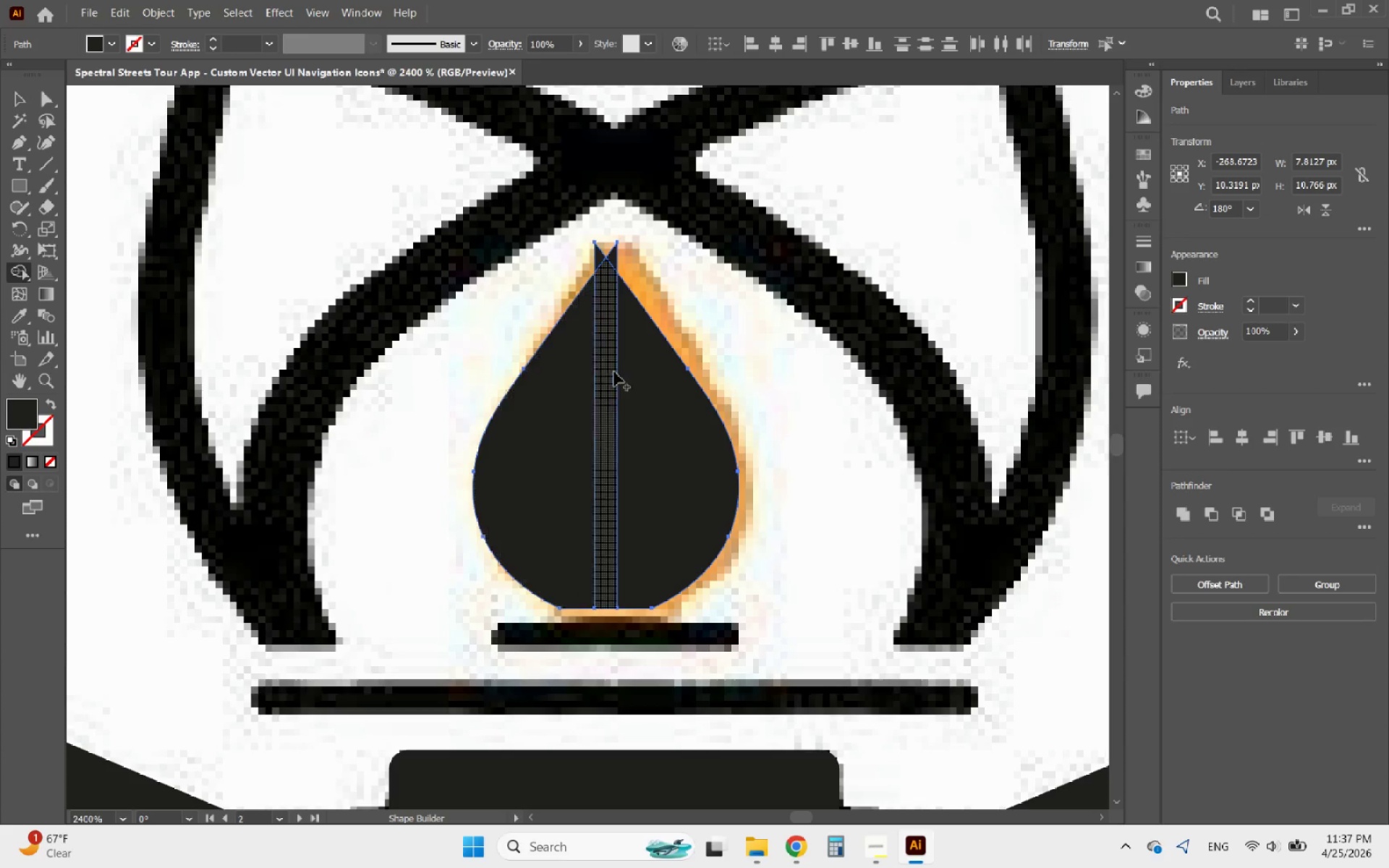 
left_click_drag(start_coordinate=[637, 399], to_coordinate=[574, 402])
 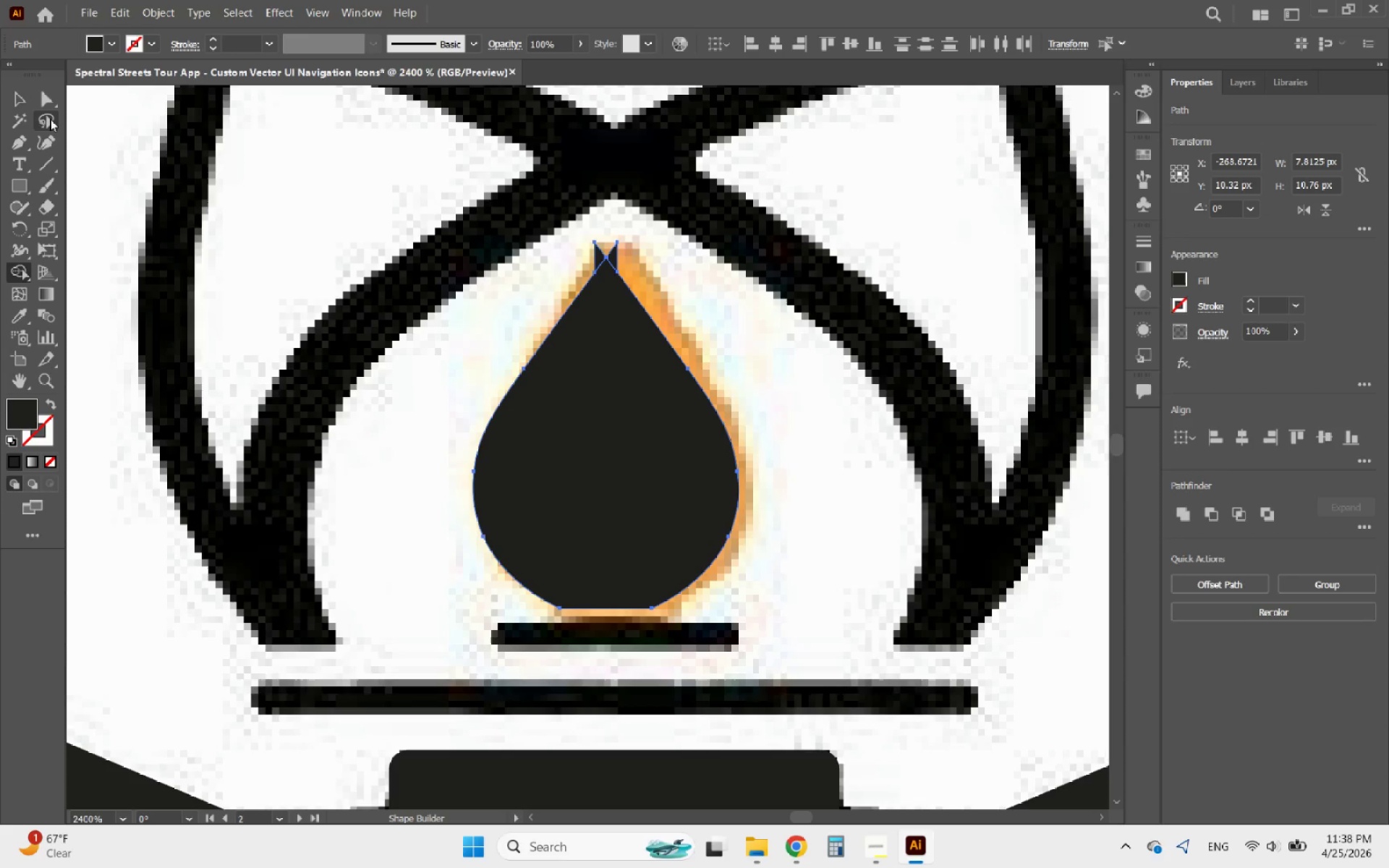 
left_click([23, 106])
 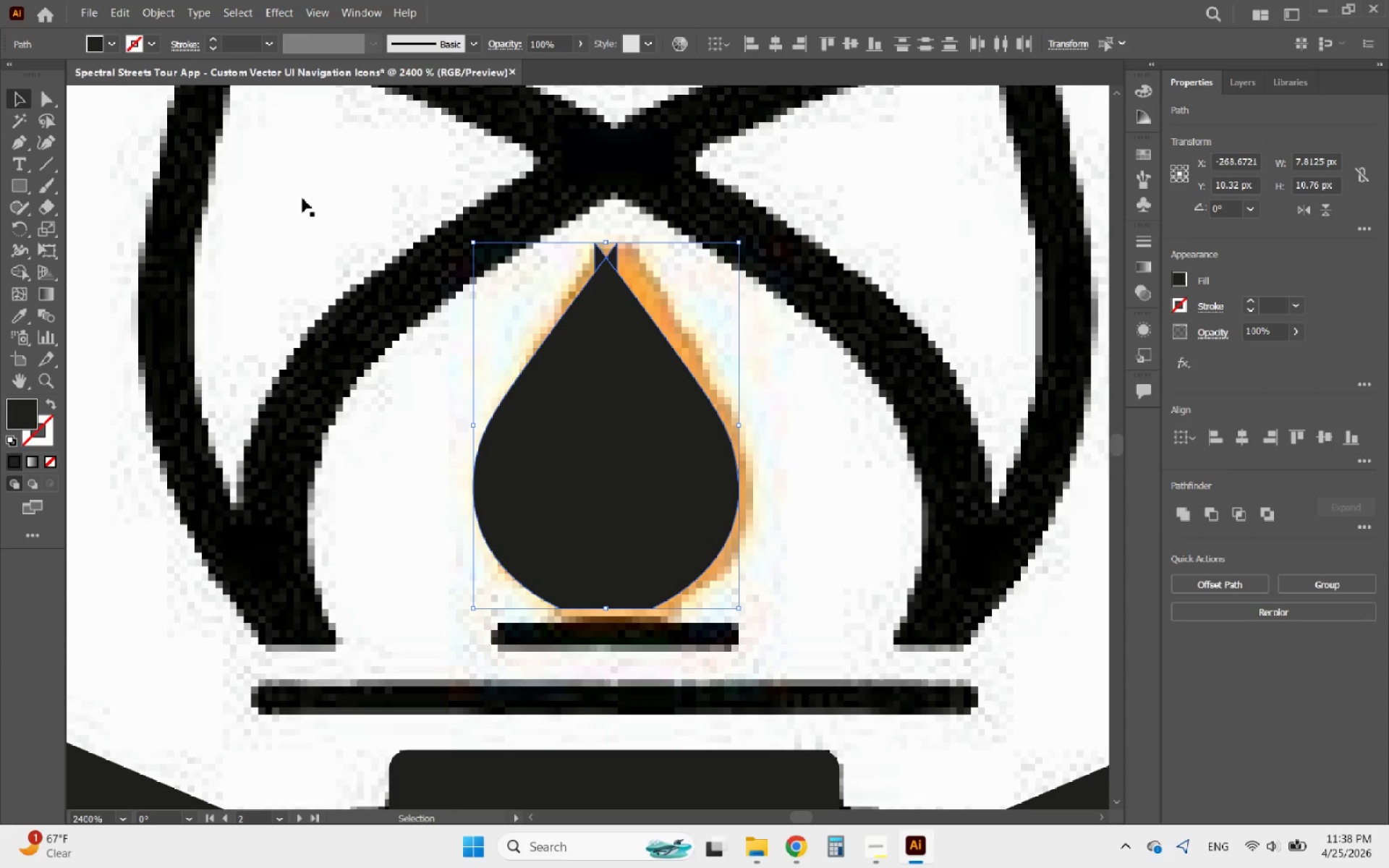 
hold_key(key=AltLeft, duration=1.23)
scroll: coordinate [534, 398], scroll_direction: down, amount: 5.0
 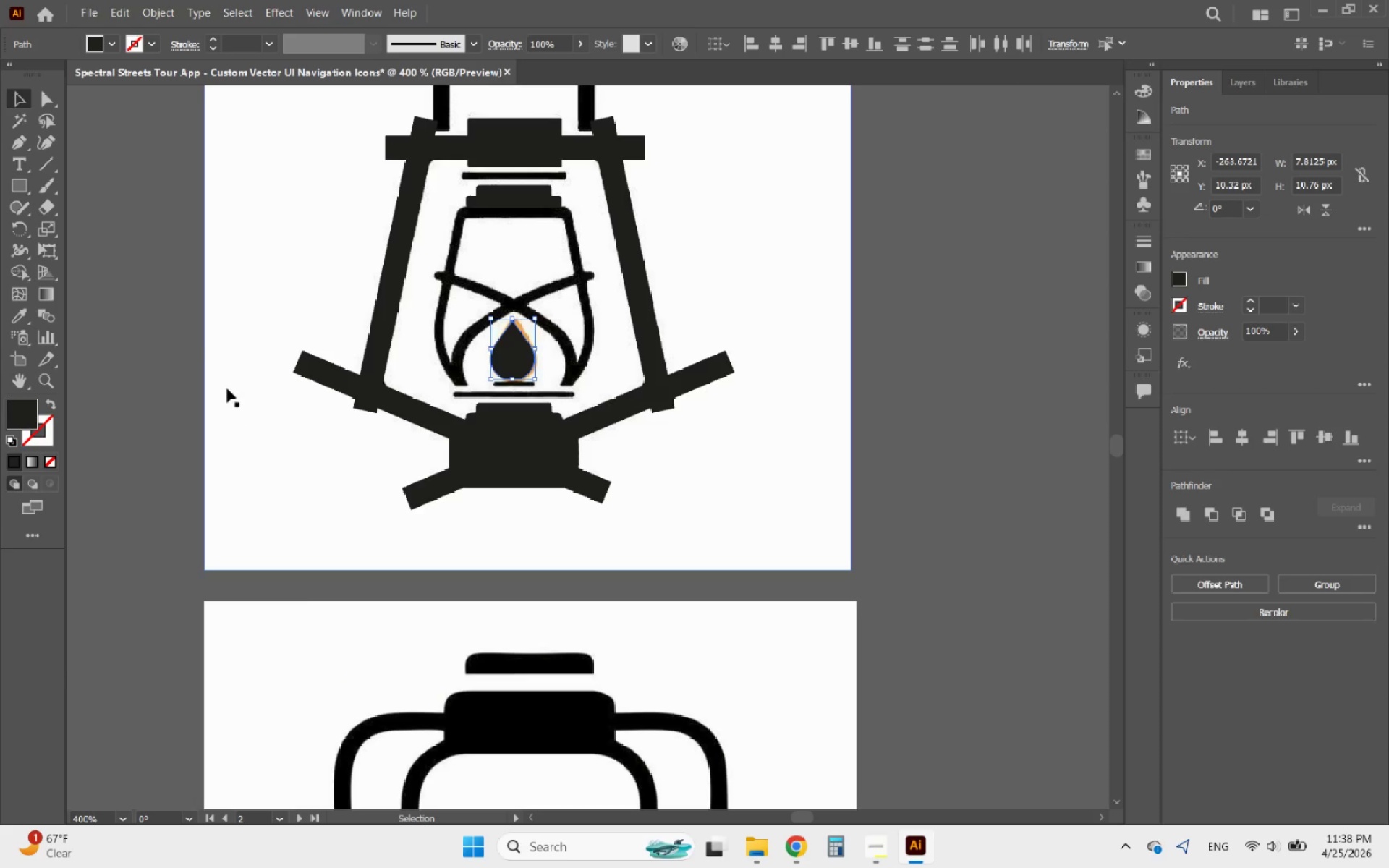 
left_click([176, 324])
 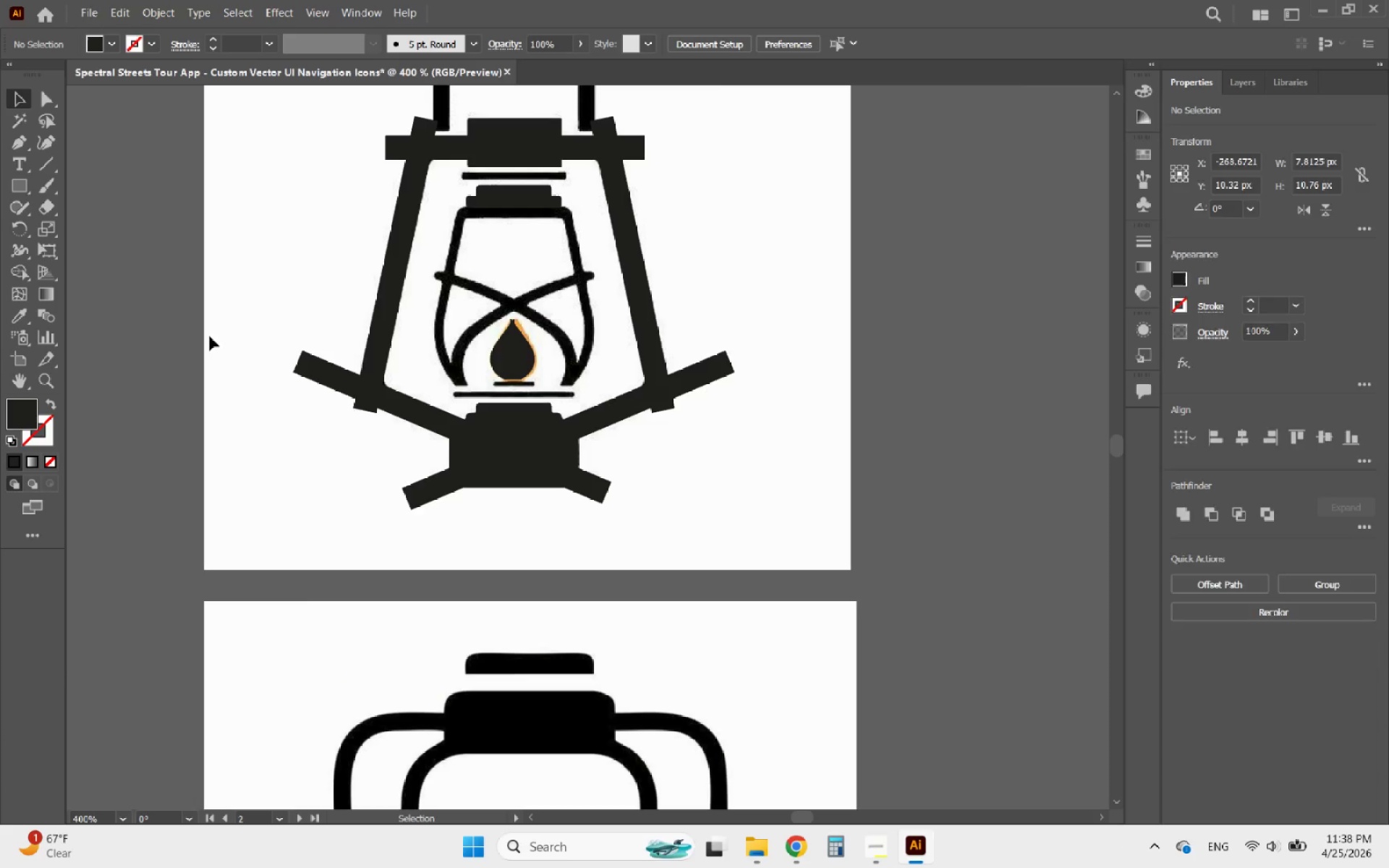 
hold_key(key=AltLeft, duration=1.12)
scroll: coordinate [474, 331], scroll_direction: up, amount: 6.0
 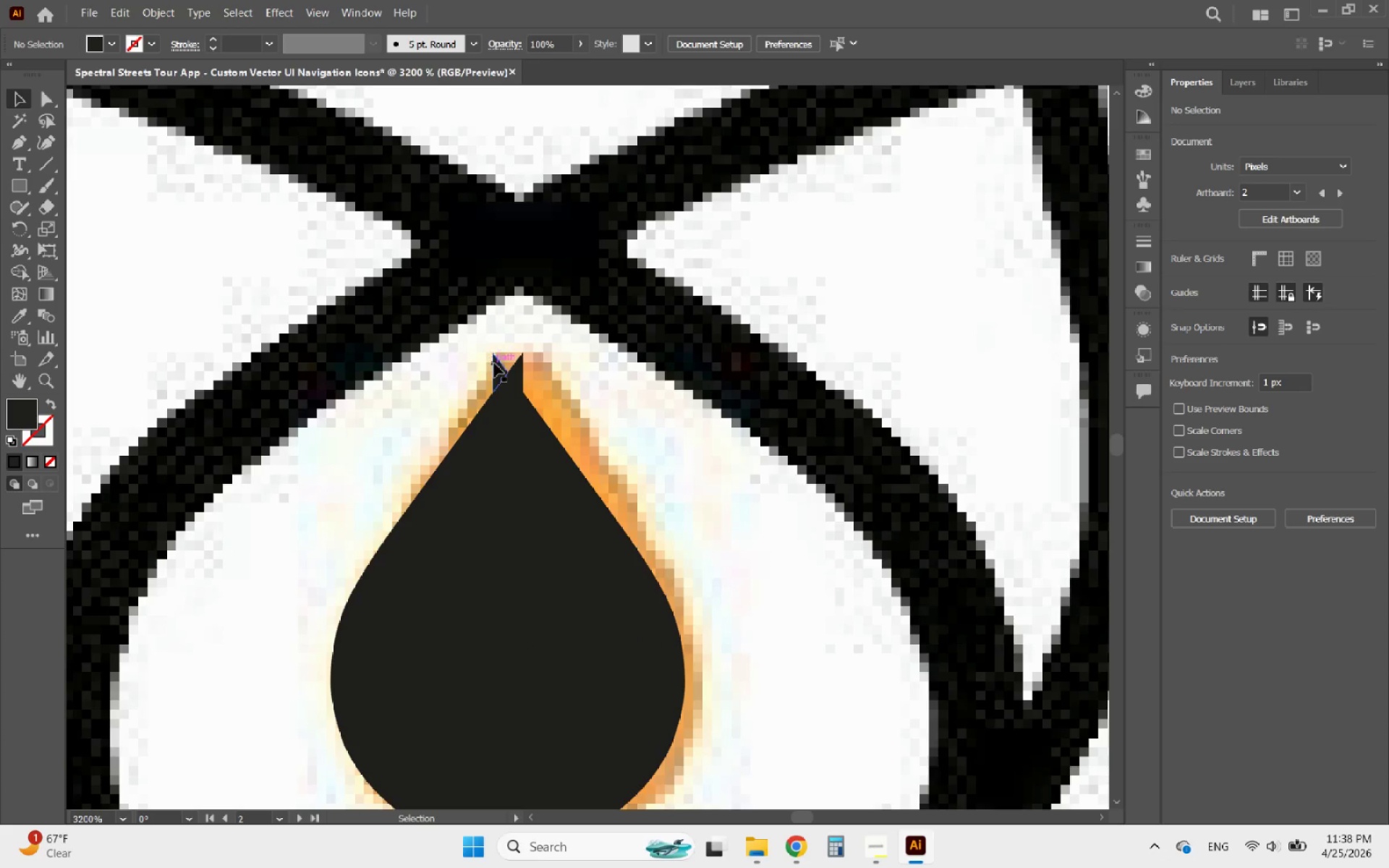 
left_click([494, 363])
 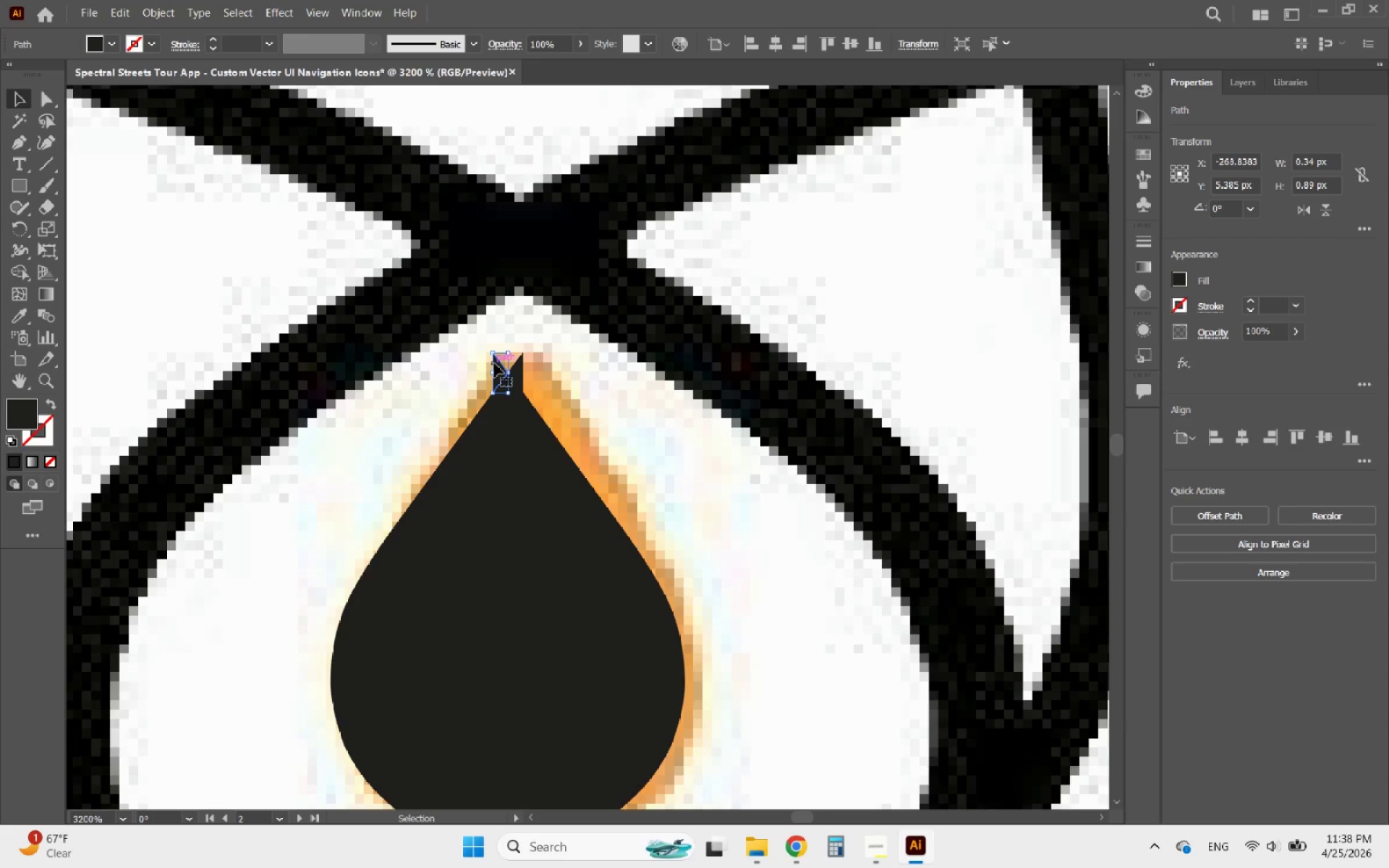 
key(Delete)
 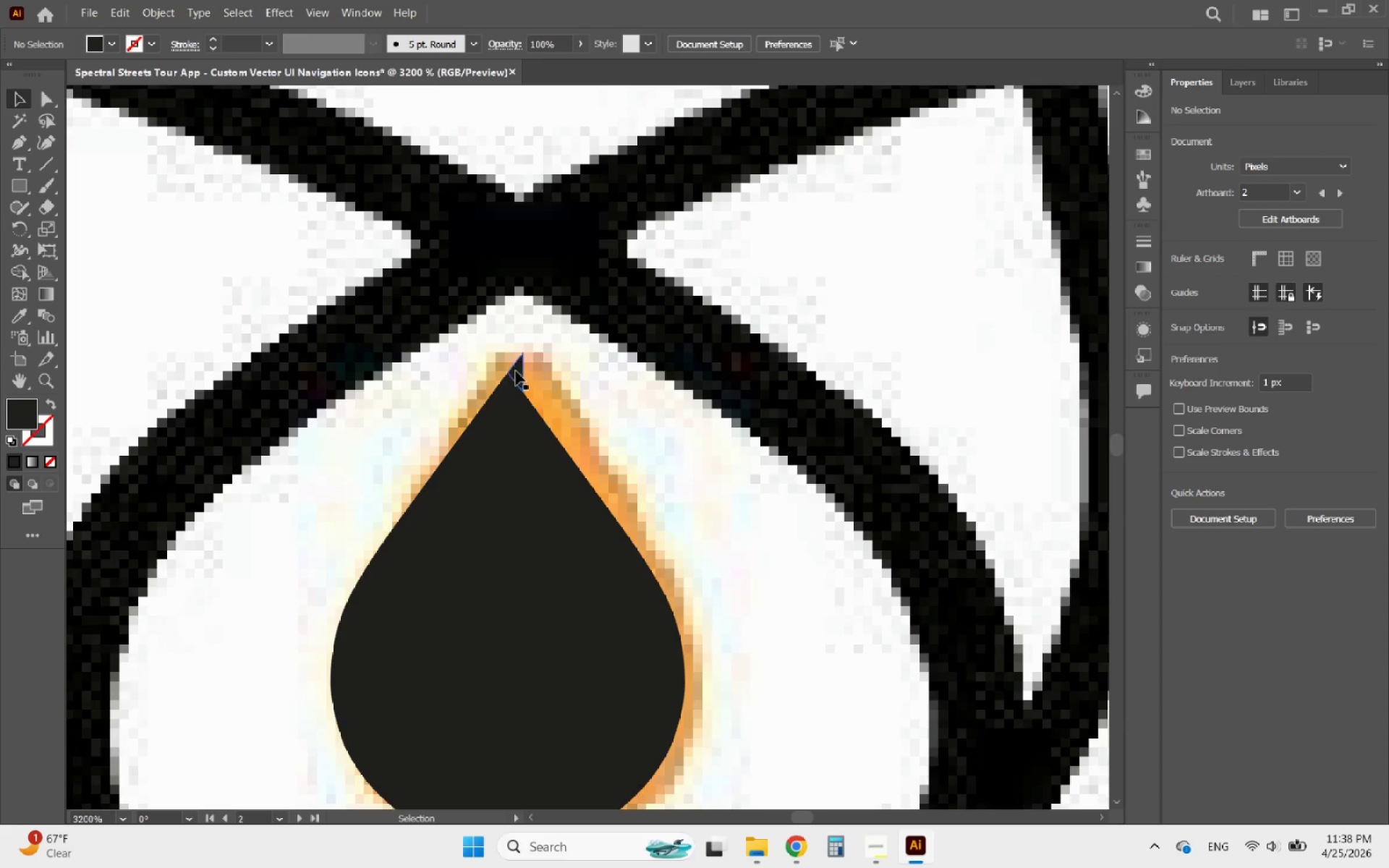 
left_click([517, 371])
 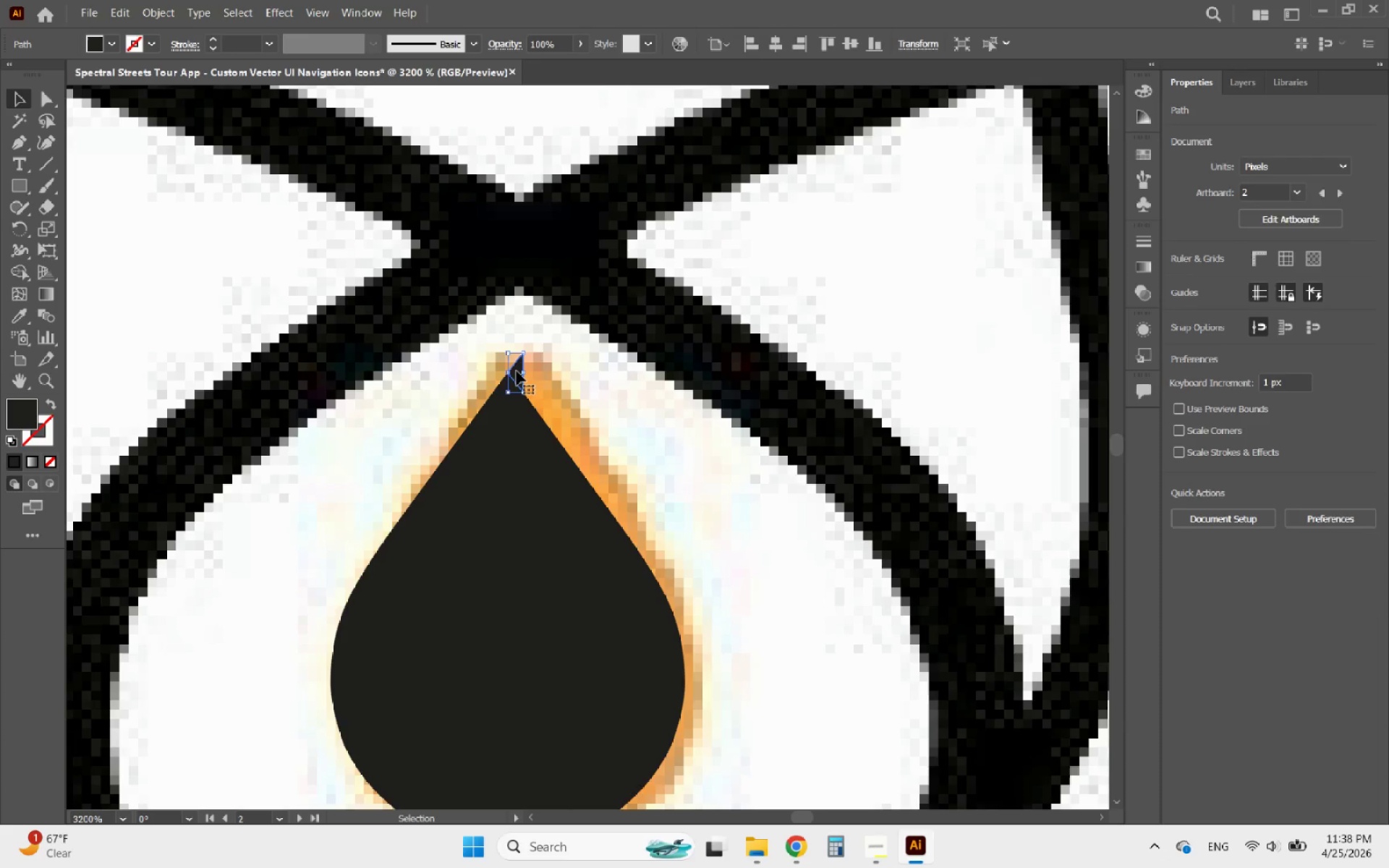 
key(Delete)
 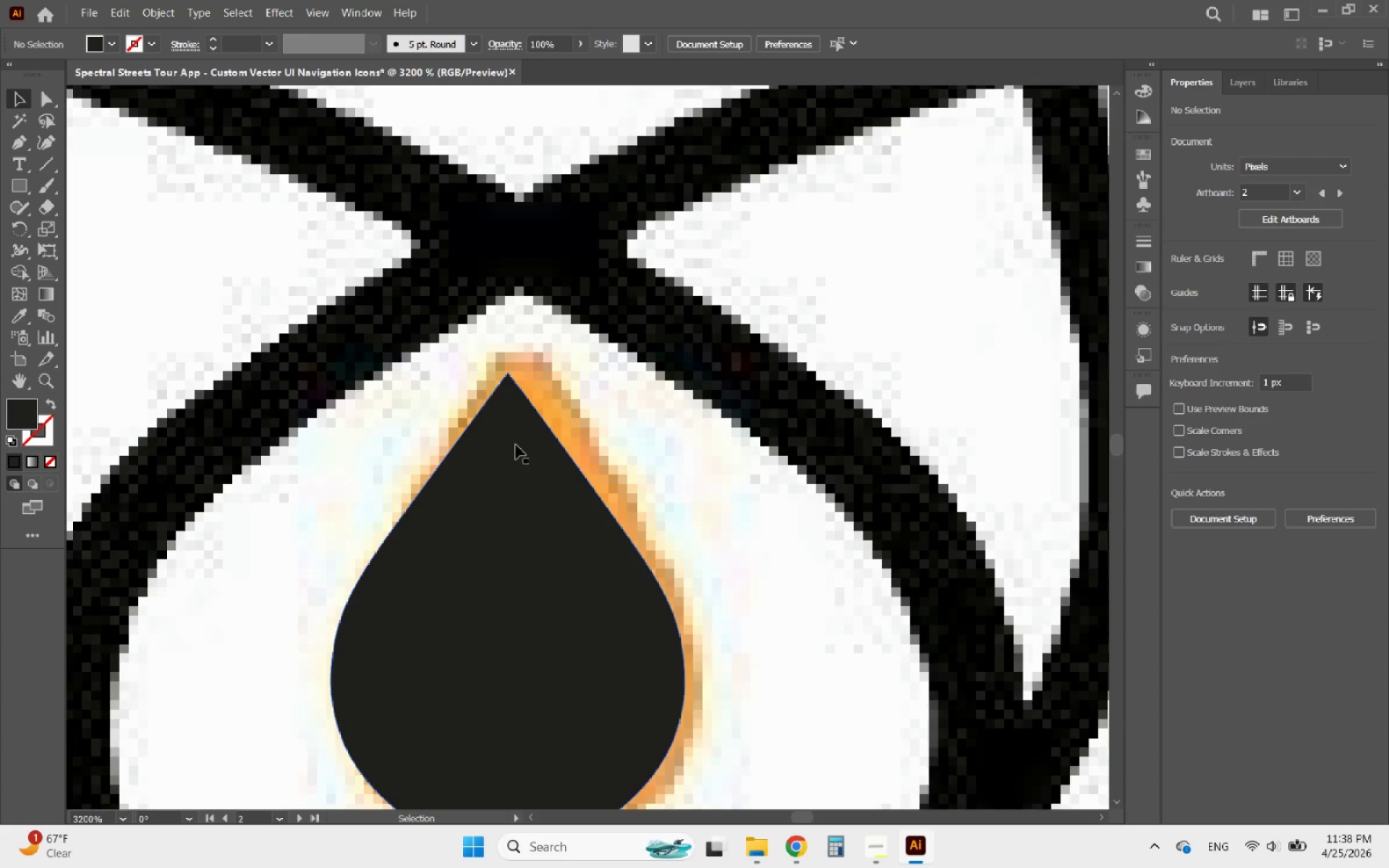 
left_click([517, 445])
 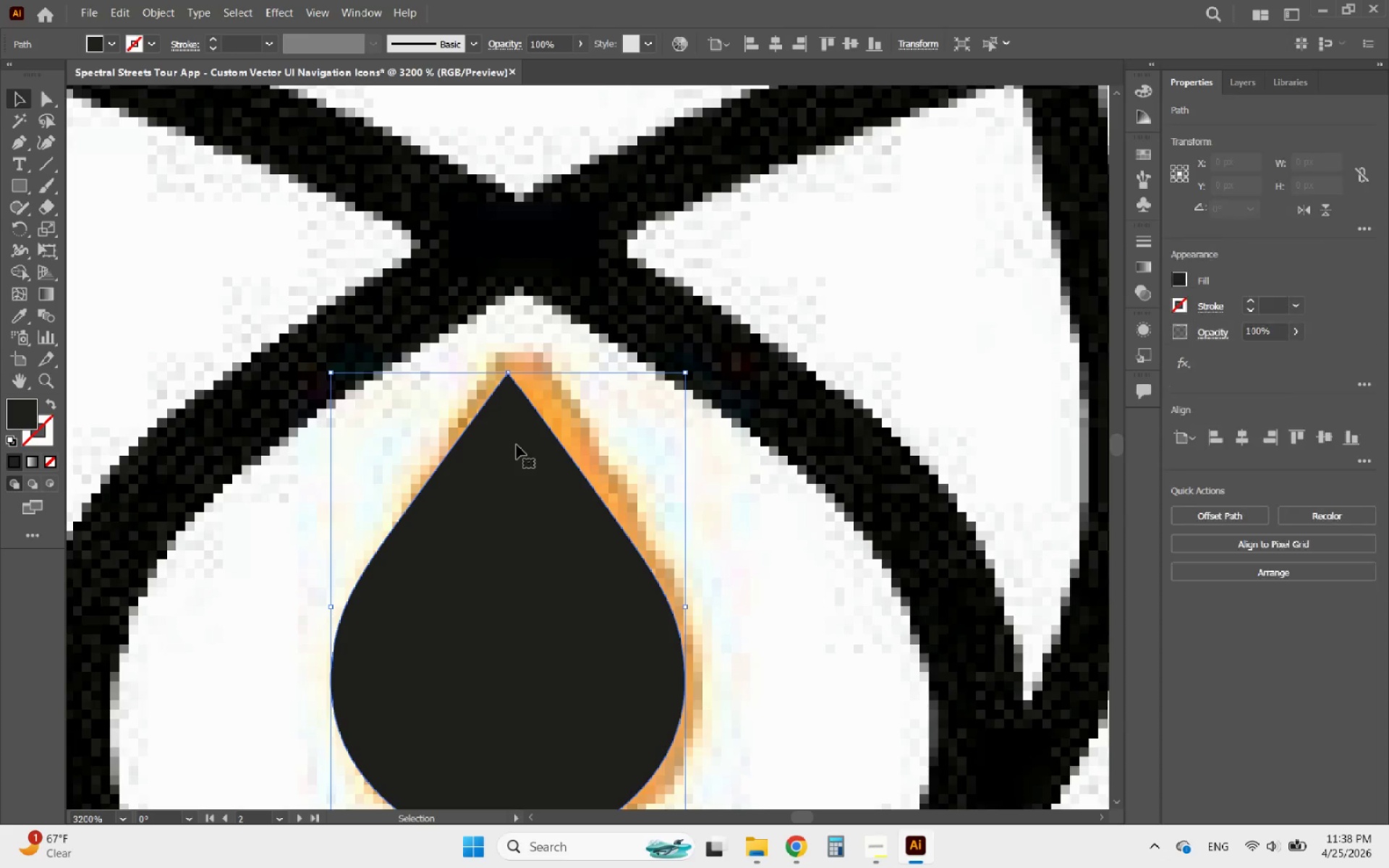 
left_click_drag(start_coordinate=[511, 451], to_coordinate=[522, 437])
 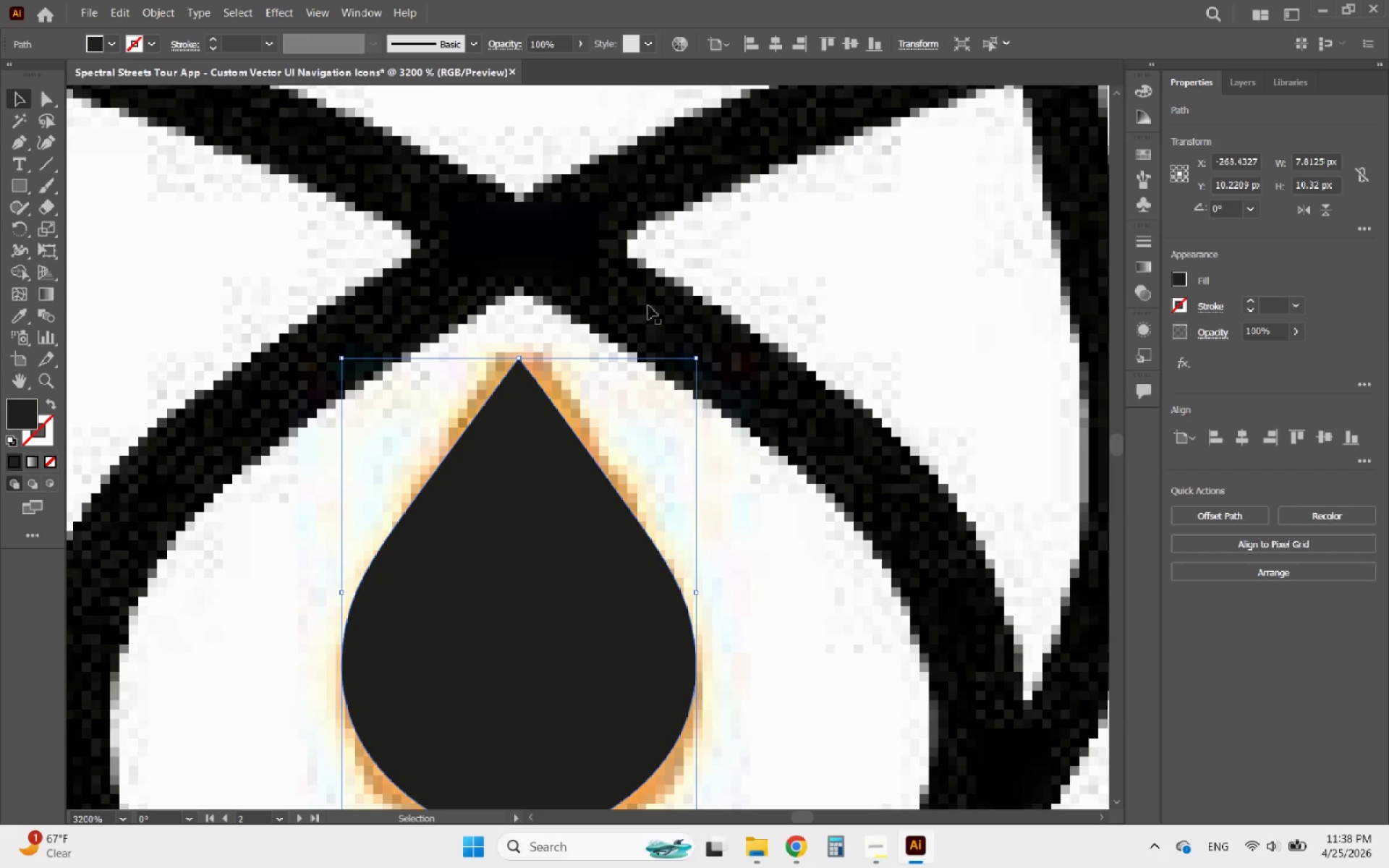 
hold_key(key=AltLeft, duration=1.53)
scroll: coordinate [673, 303], scroll_direction: down, amount: 2.0
 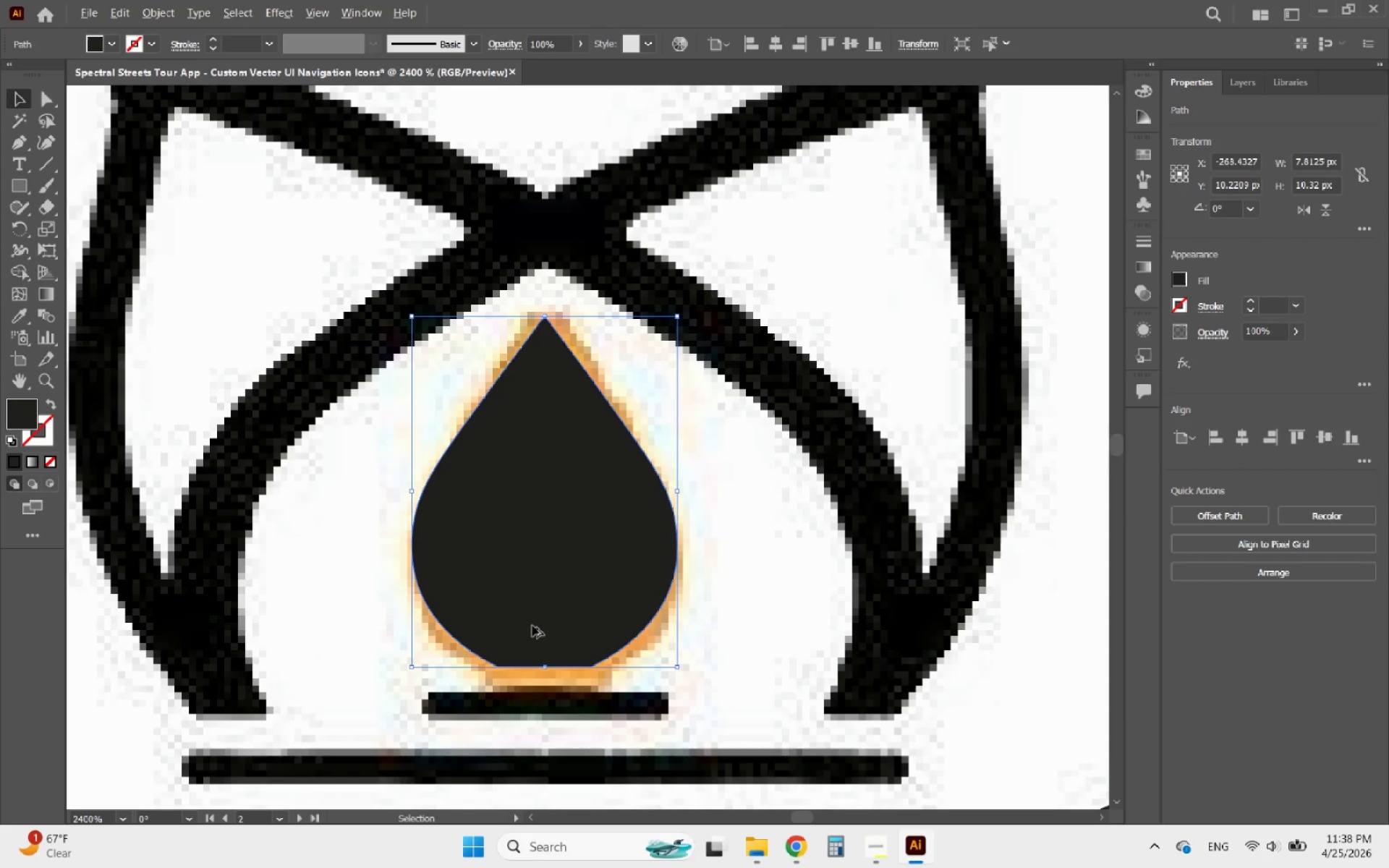 
scroll: coordinate [533, 637], scroll_direction: up, amount: 1.0
 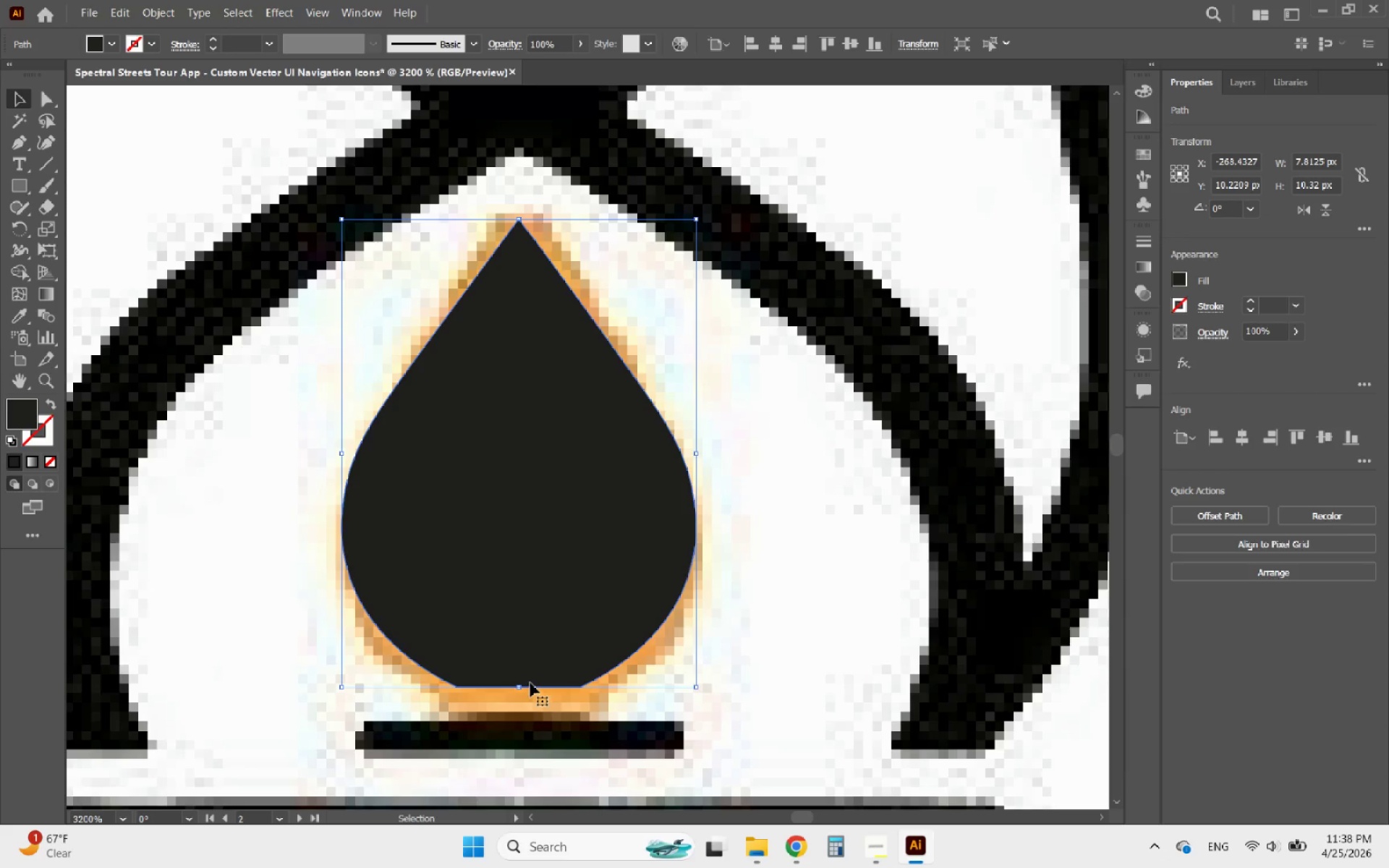 
hold_key(key=ShiftLeft, duration=3.94)
left_click_drag(start_coordinate=[519, 686], to_coordinate=[526, 703])
 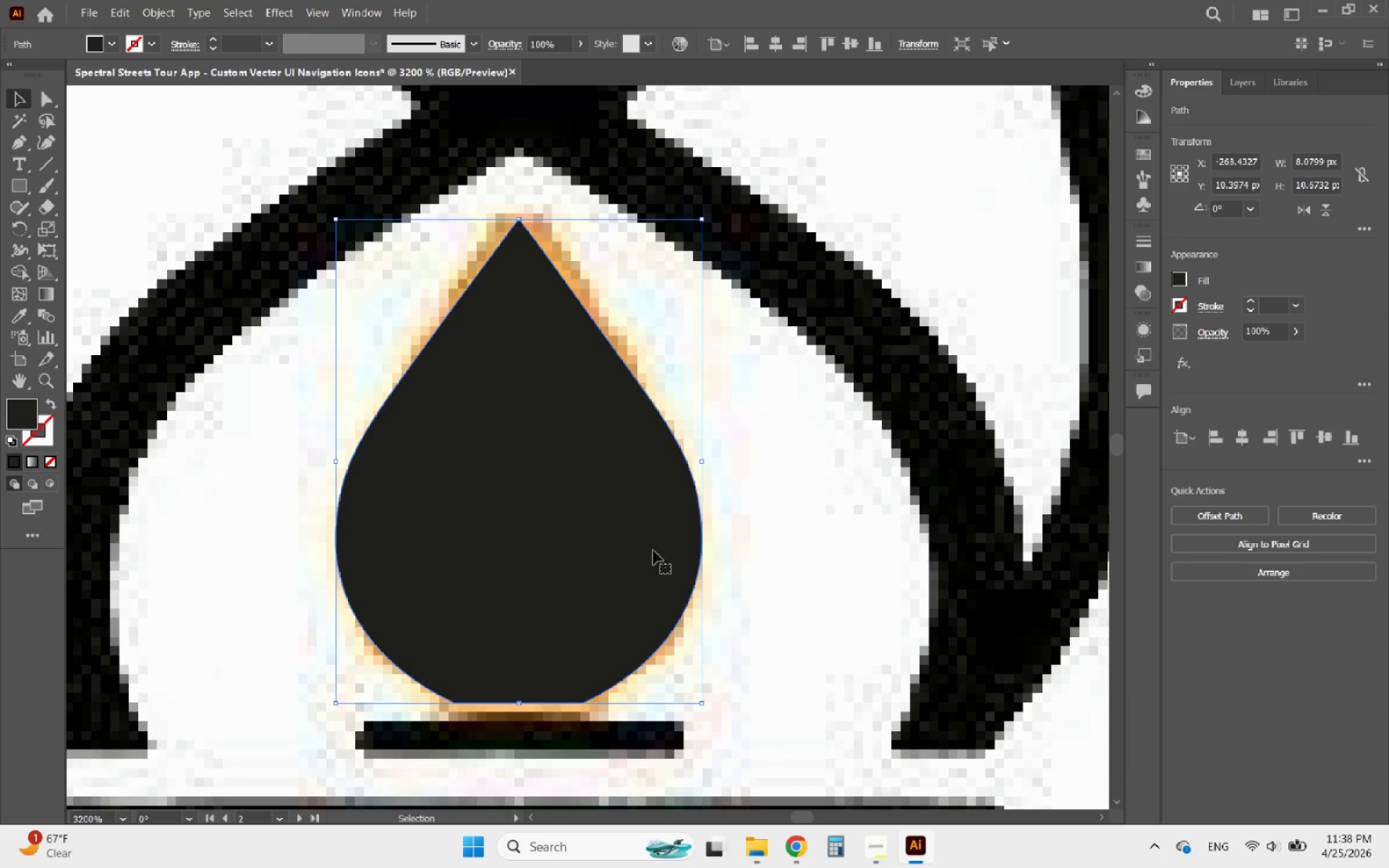 
hold_key(key=AltLeft, duration=0.7)
scroll: coordinate [736, 378], scroll_direction: down, amount: 4.0
 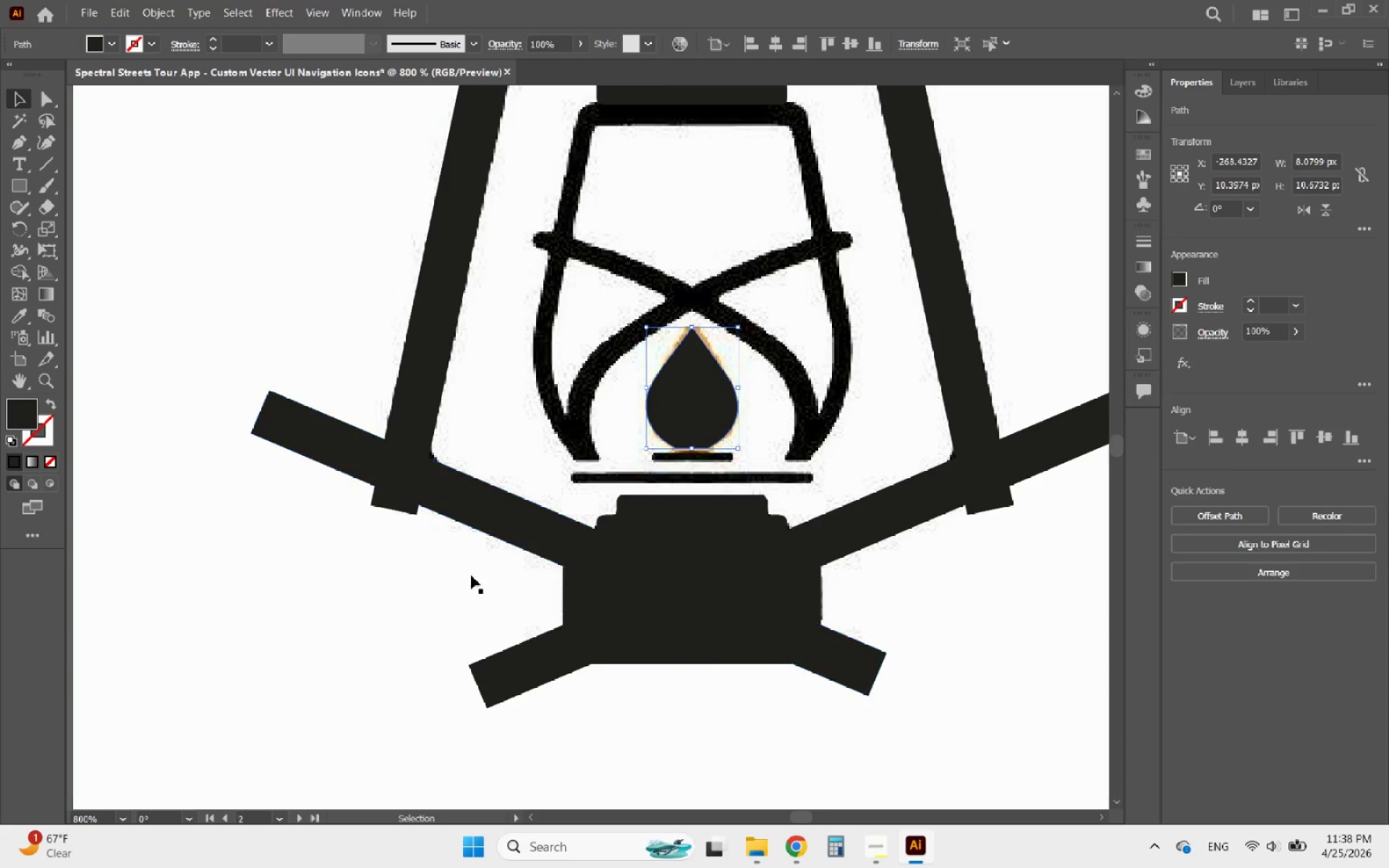 
left_click([422, 603])
 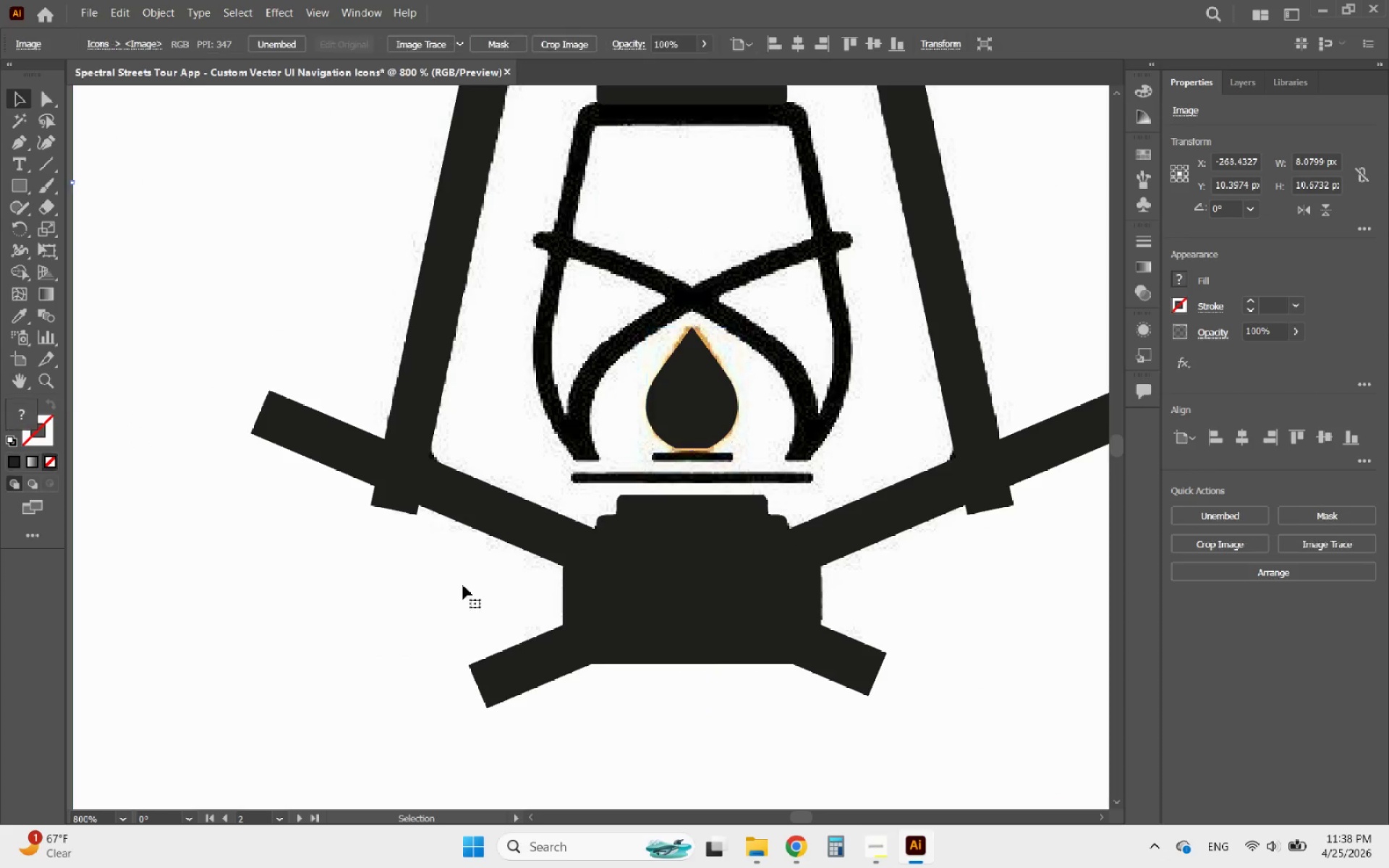 
hold_key(key=AltLeft, duration=2.59)
scroll: coordinate [815, 489], scroll_direction: up, amount: 3.0
 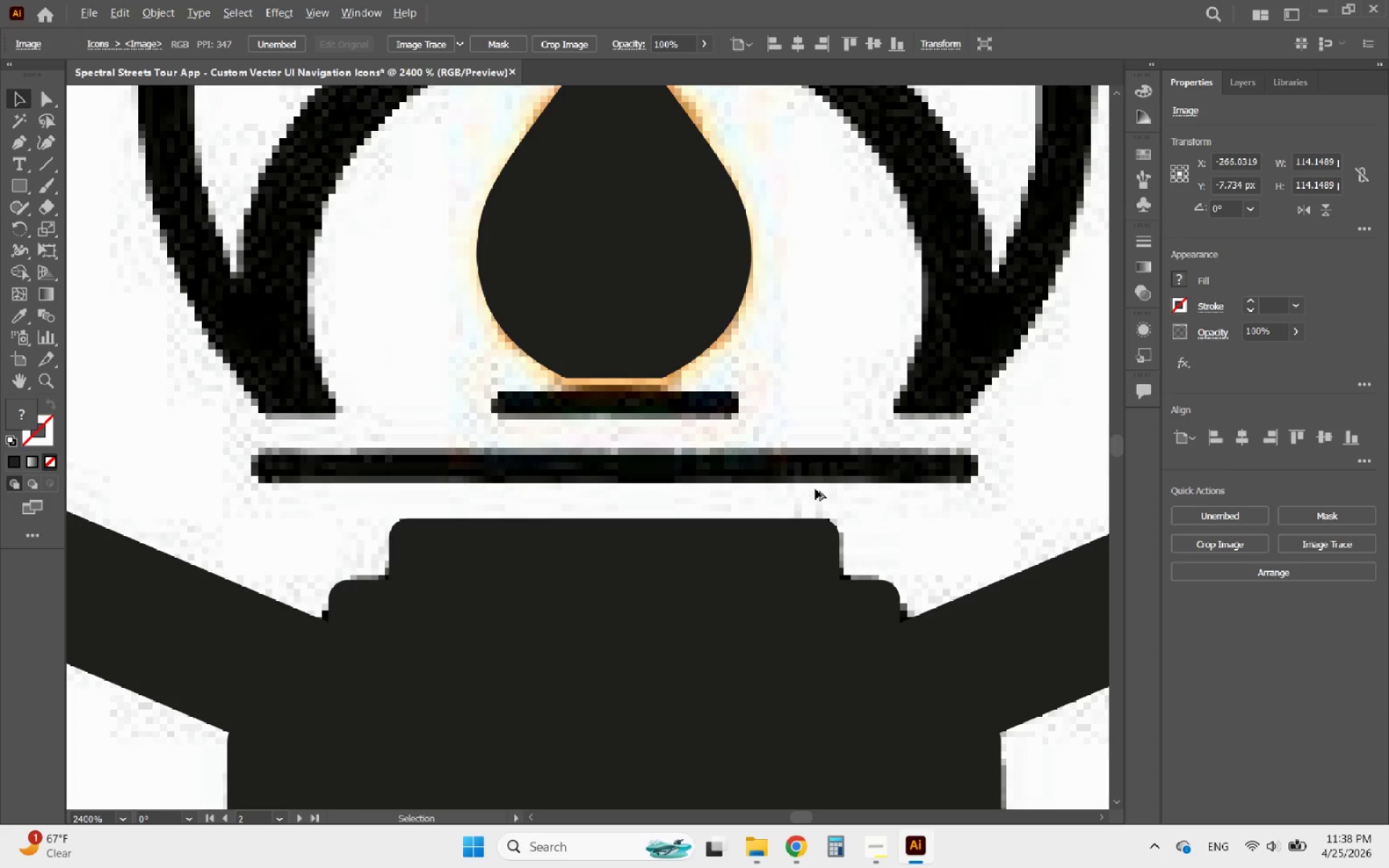 
scroll: coordinate [807, 493], scroll_direction: down, amount: 1.0
 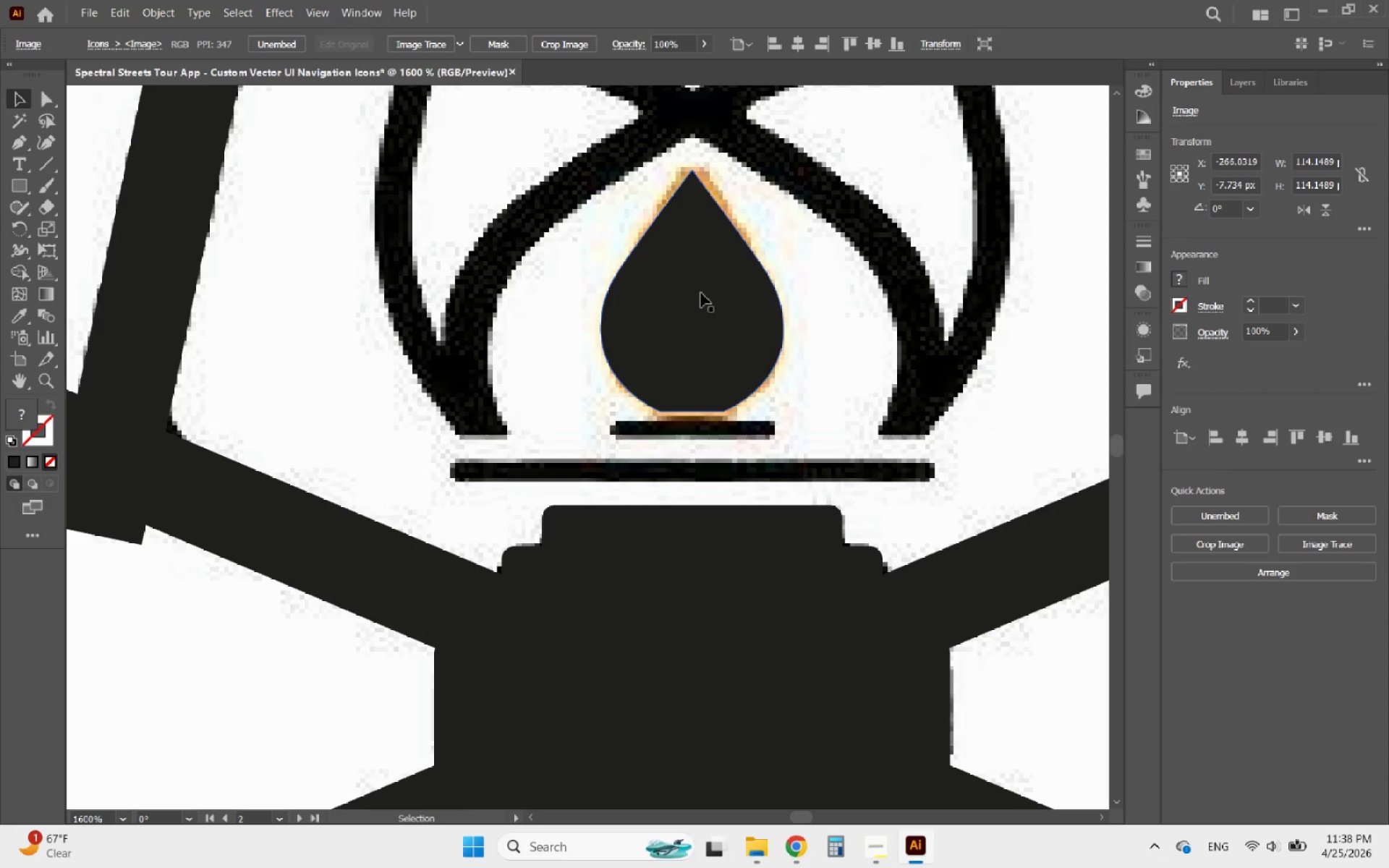 
left_click([701, 293])
 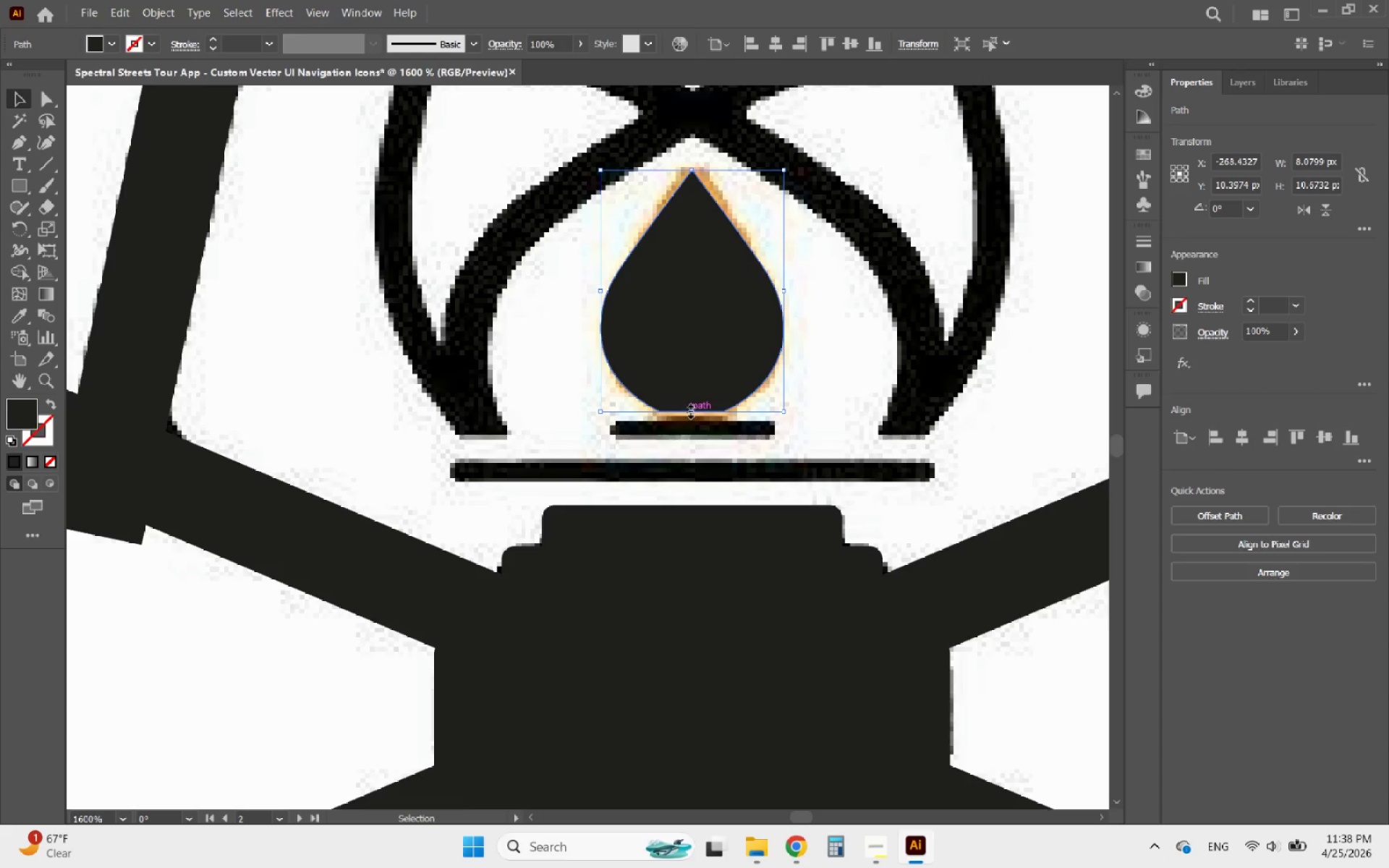 
left_click_drag(start_coordinate=[689, 409], to_coordinate=[691, 438])
 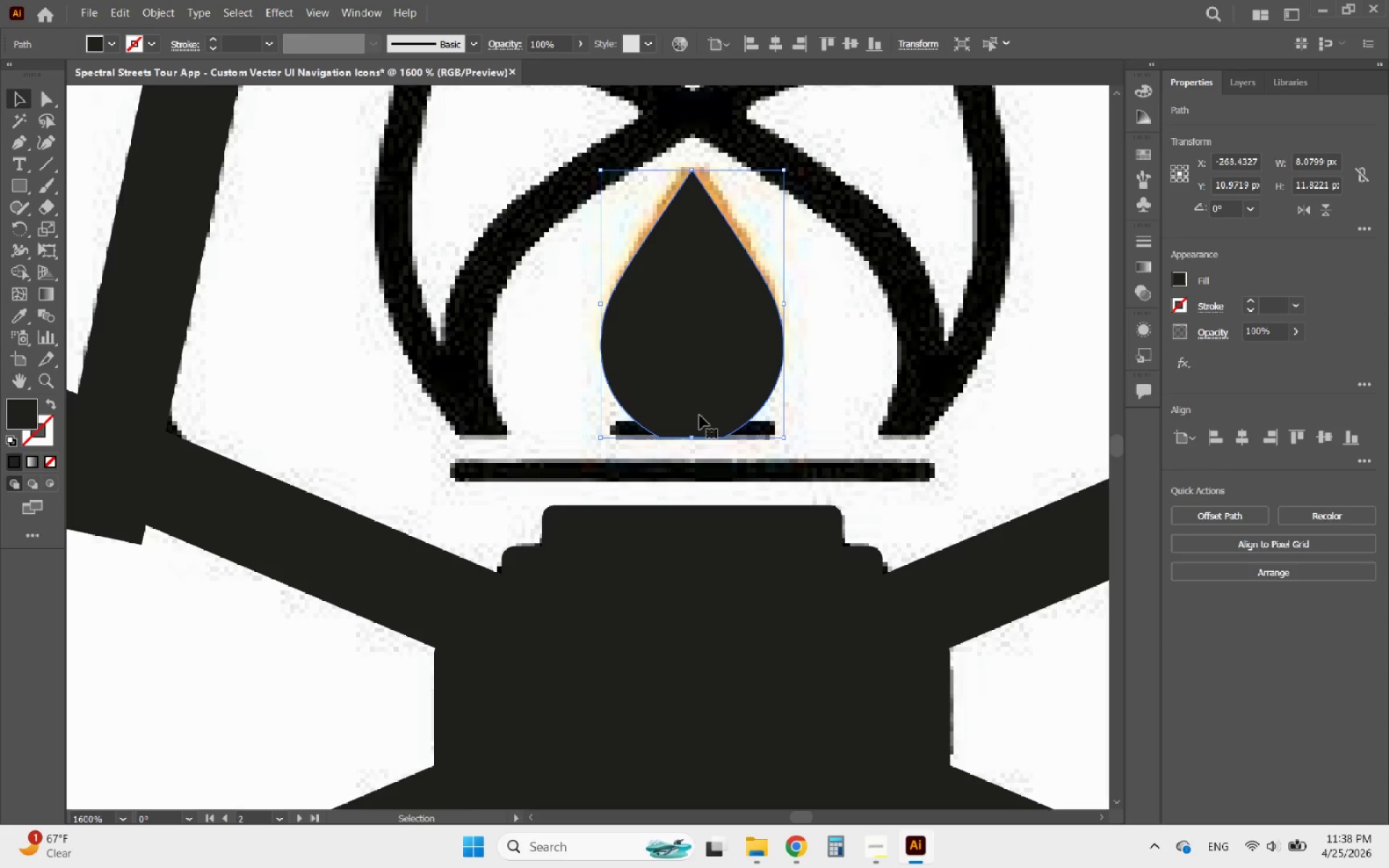 
hold_key(key=AltLeft, duration=0.55)
scroll: coordinate [677, 414], scroll_direction: down, amount: 1.0
 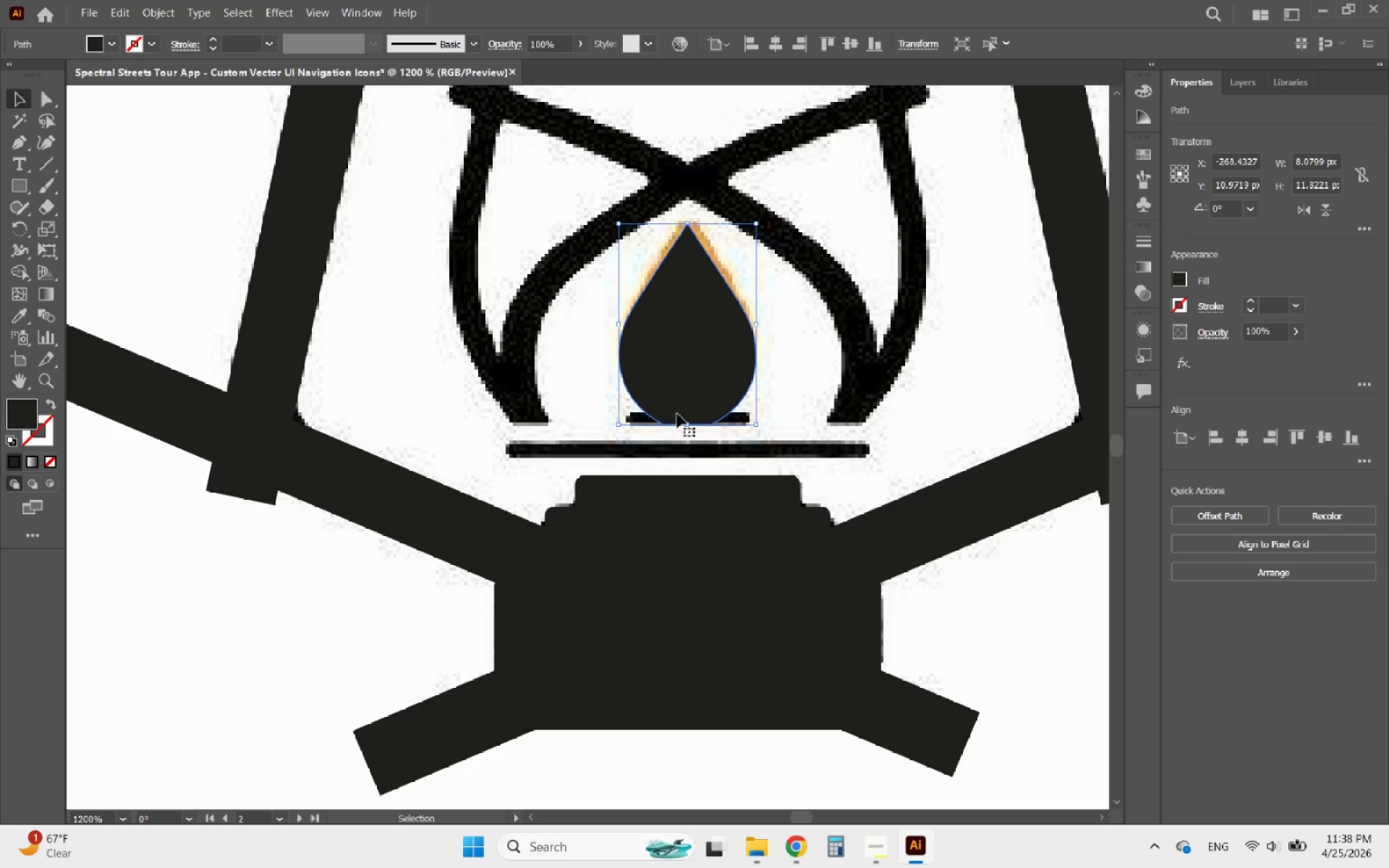 
wait(24.72)
 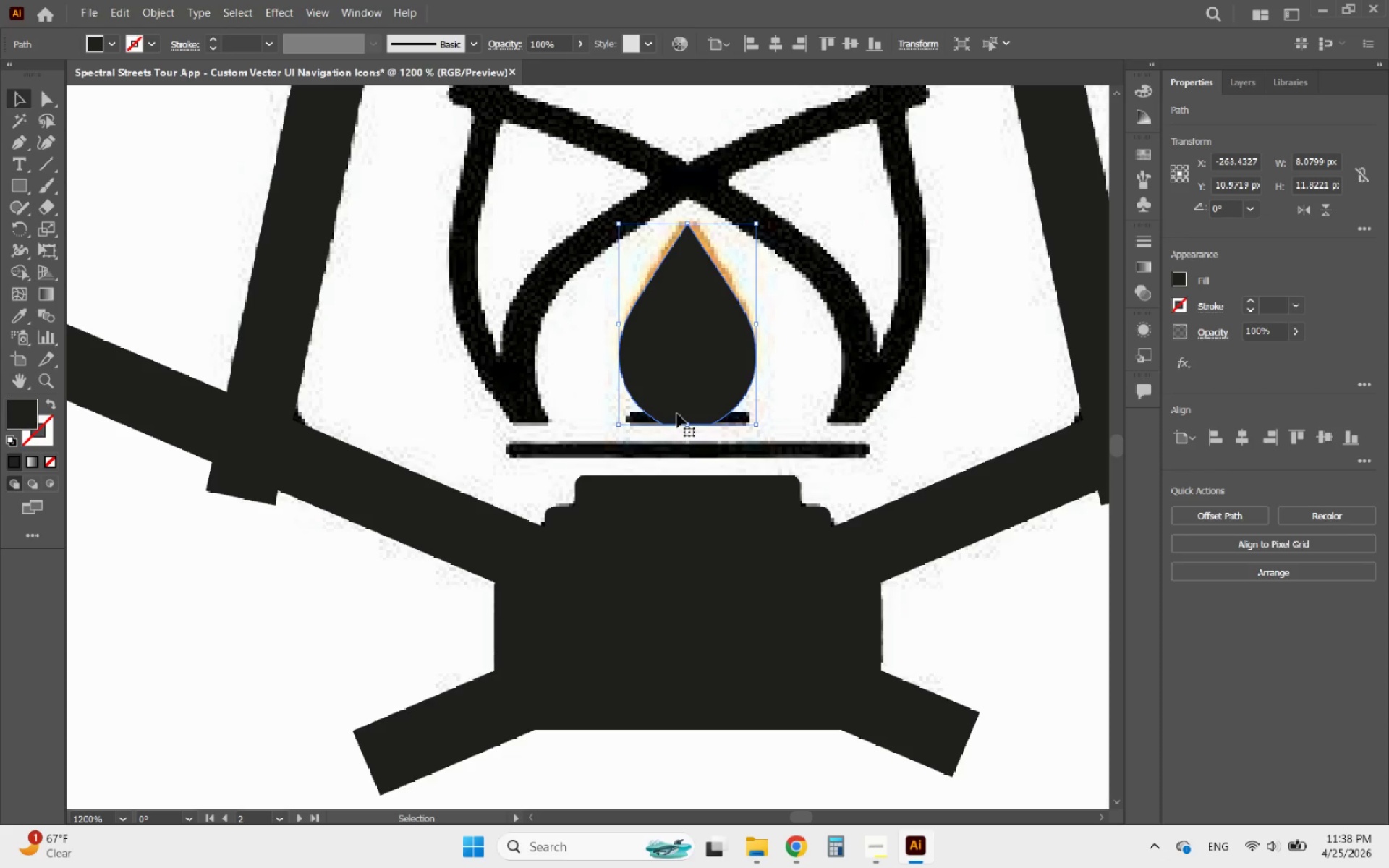 
hold_key(key=AltLeft, duration=1.11)
scroll: coordinate [794, 370], scroll_direction: up, amount: 3.0
 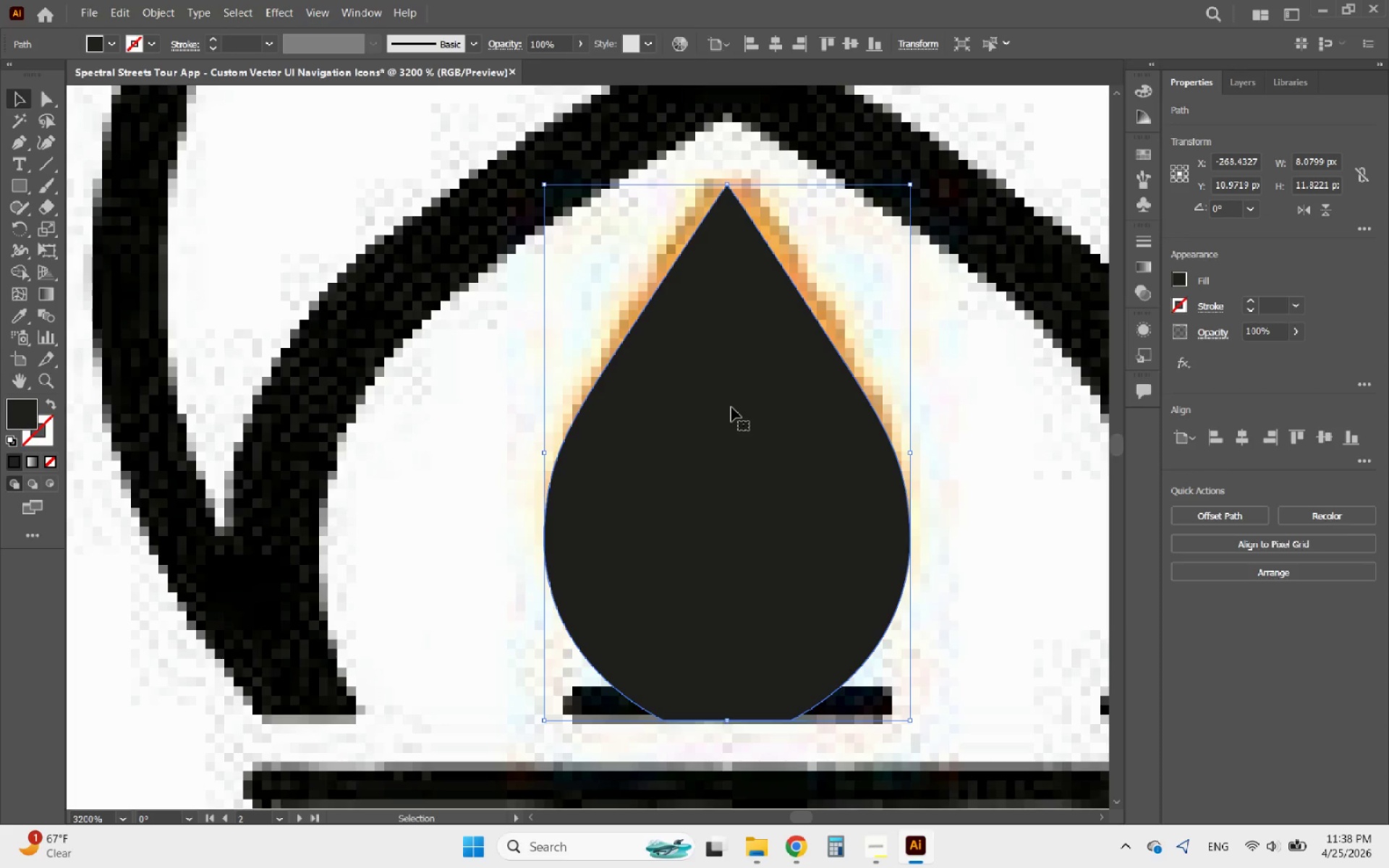 
left_click_drag(start_coordinate=[733, 401], to_coordinate=[733, 393])
 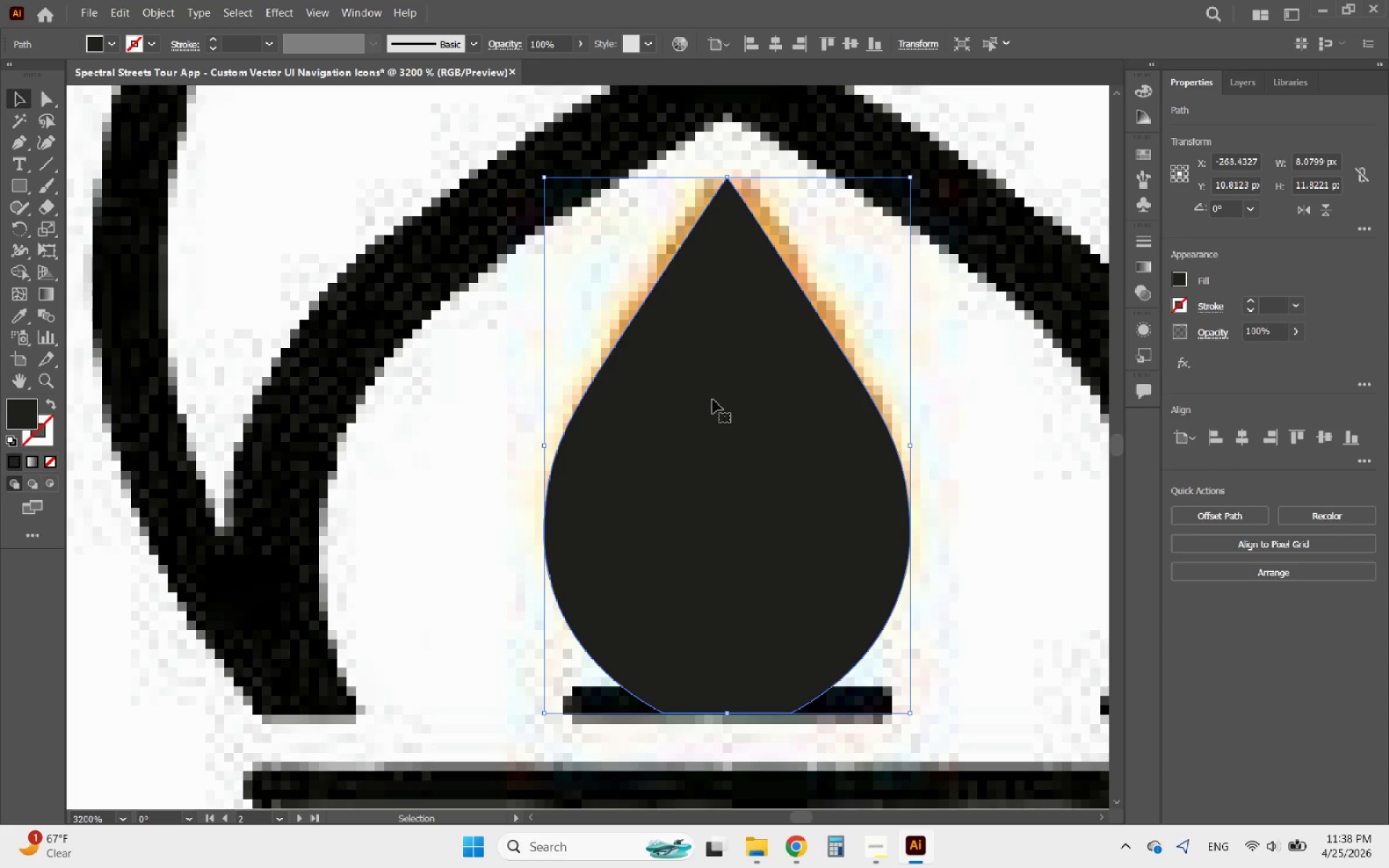 
hold_key(key=AltLeft, duration=1.58)
scroll: coordinate [449, 438], scroll_direction: down, amount: 3.0
 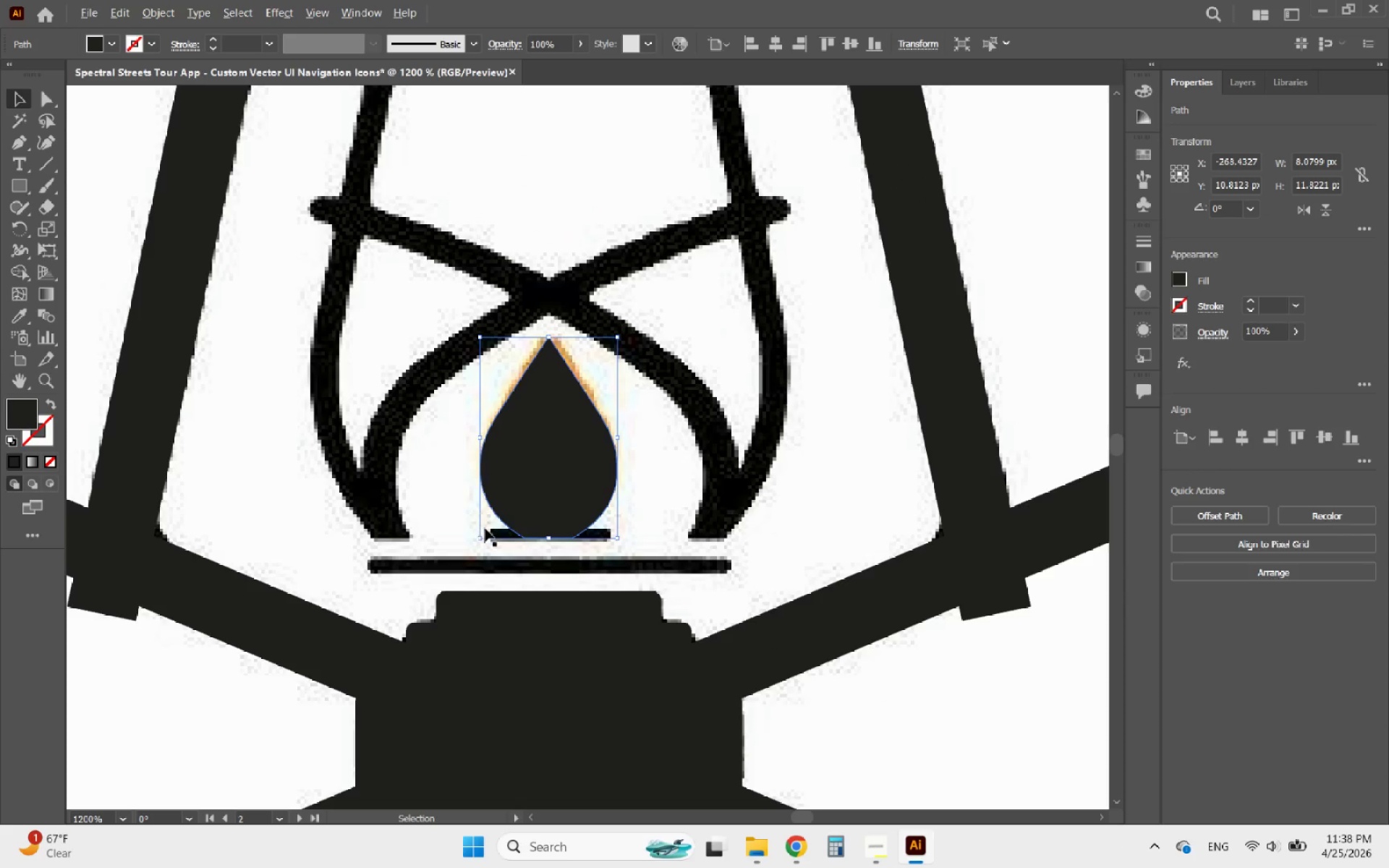 
scroll: coordinate [523, 529], scroll_direction: up, amount: 2.0
 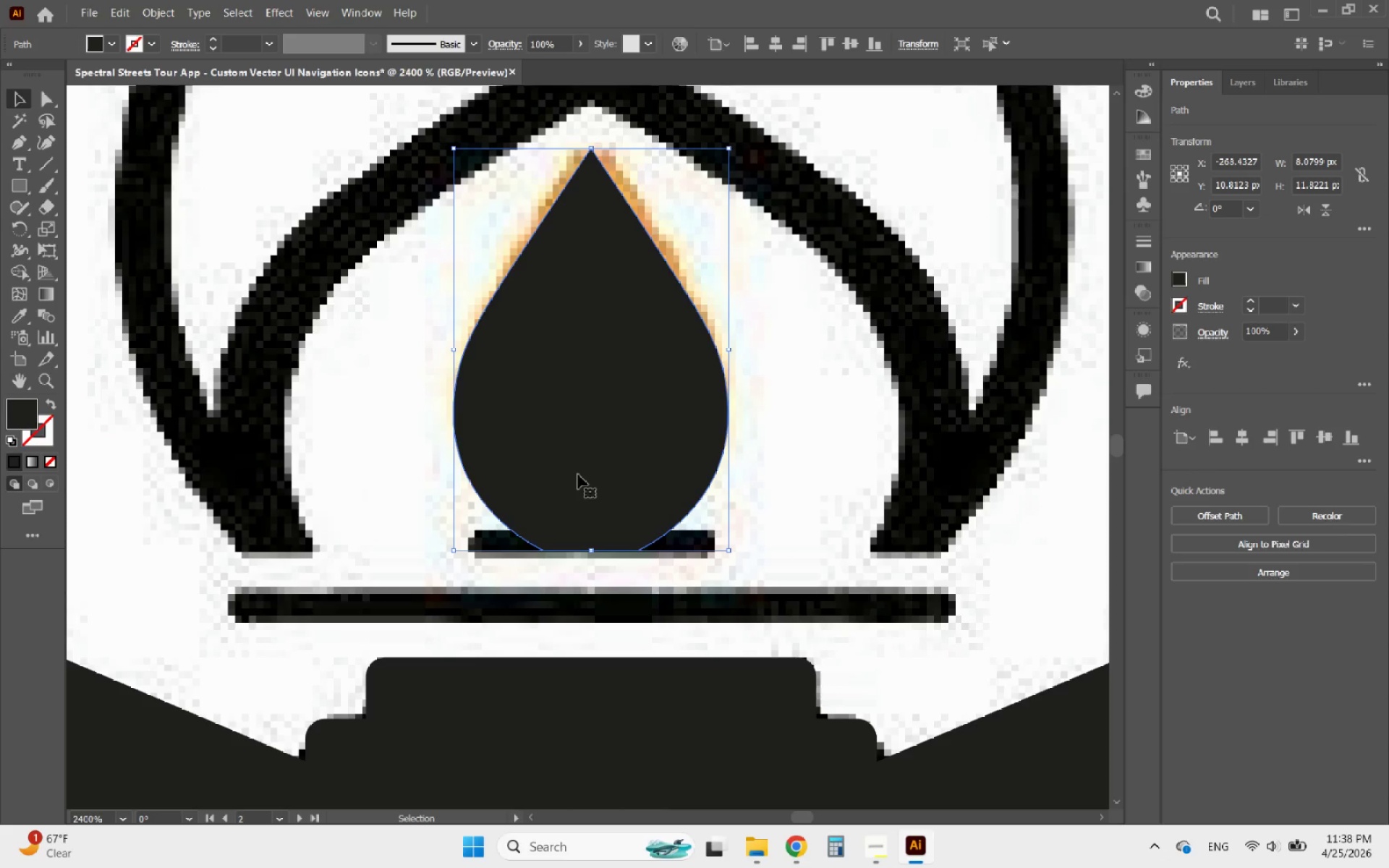 
left_click_drag(start_coordinate=[579, 478], to_coordinate=[579, 482])
 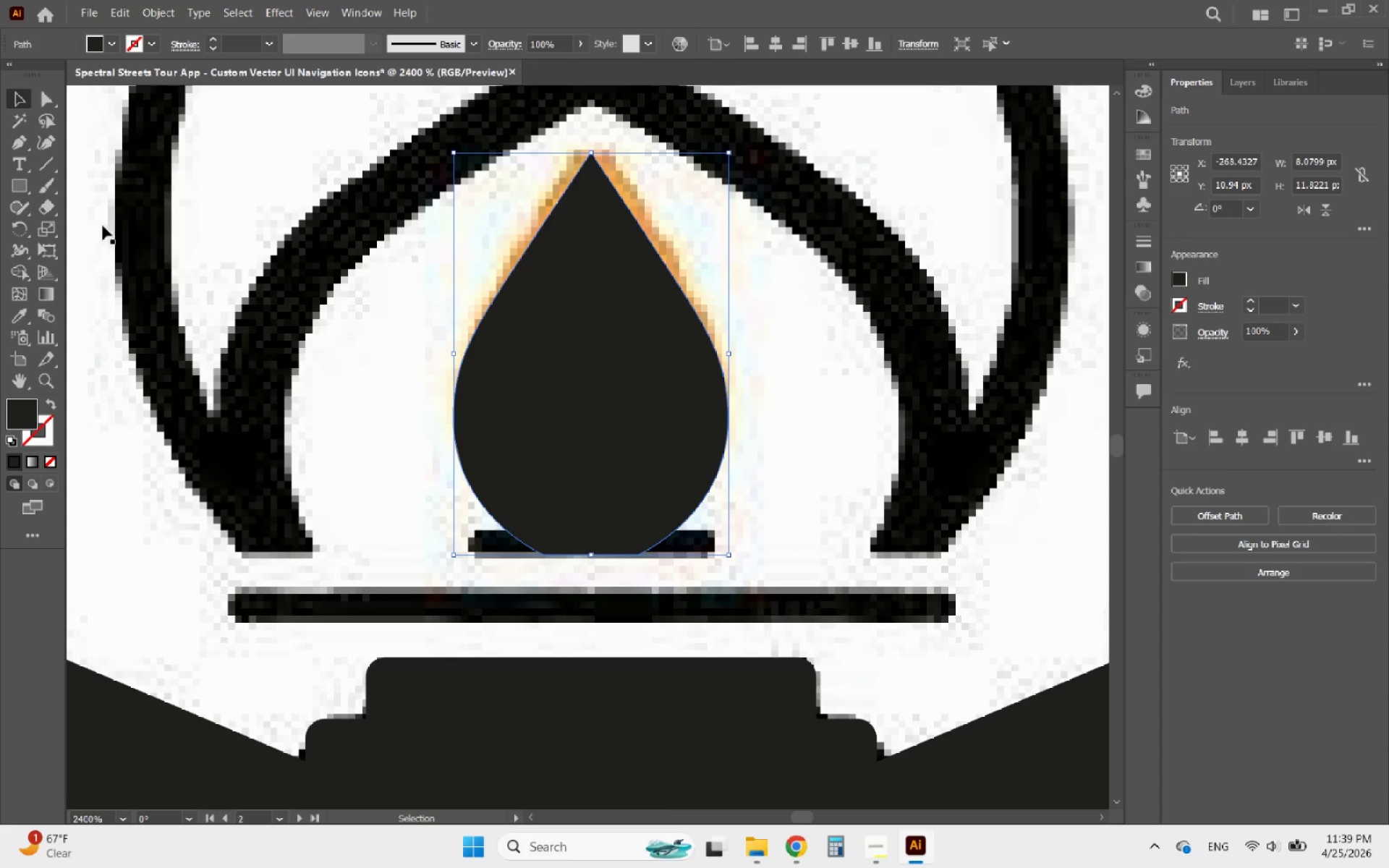 
left_click([16, 182])
 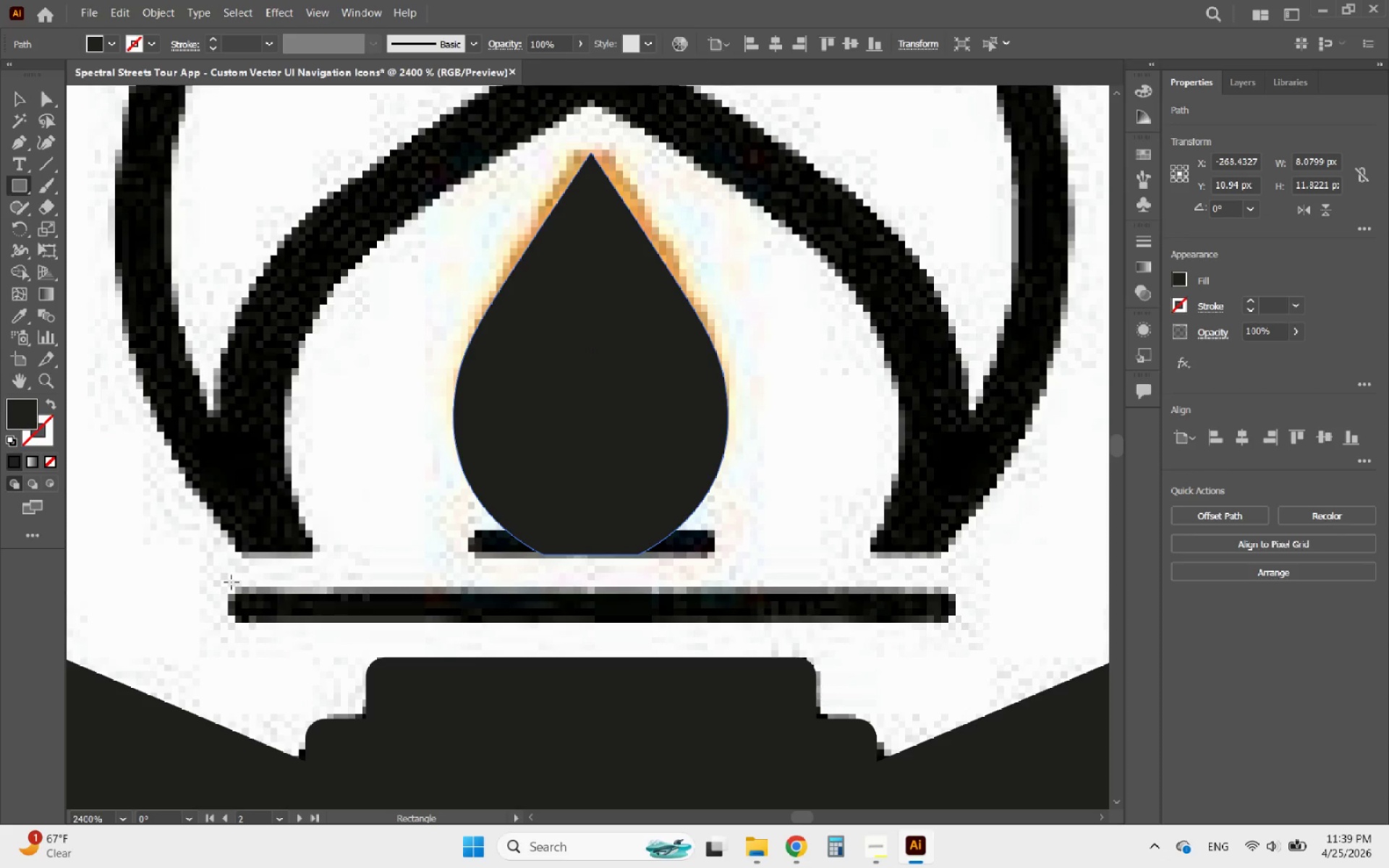 
left_click_drag(start_coordinate=[234, 585], to_coordinate=[957, 630])
 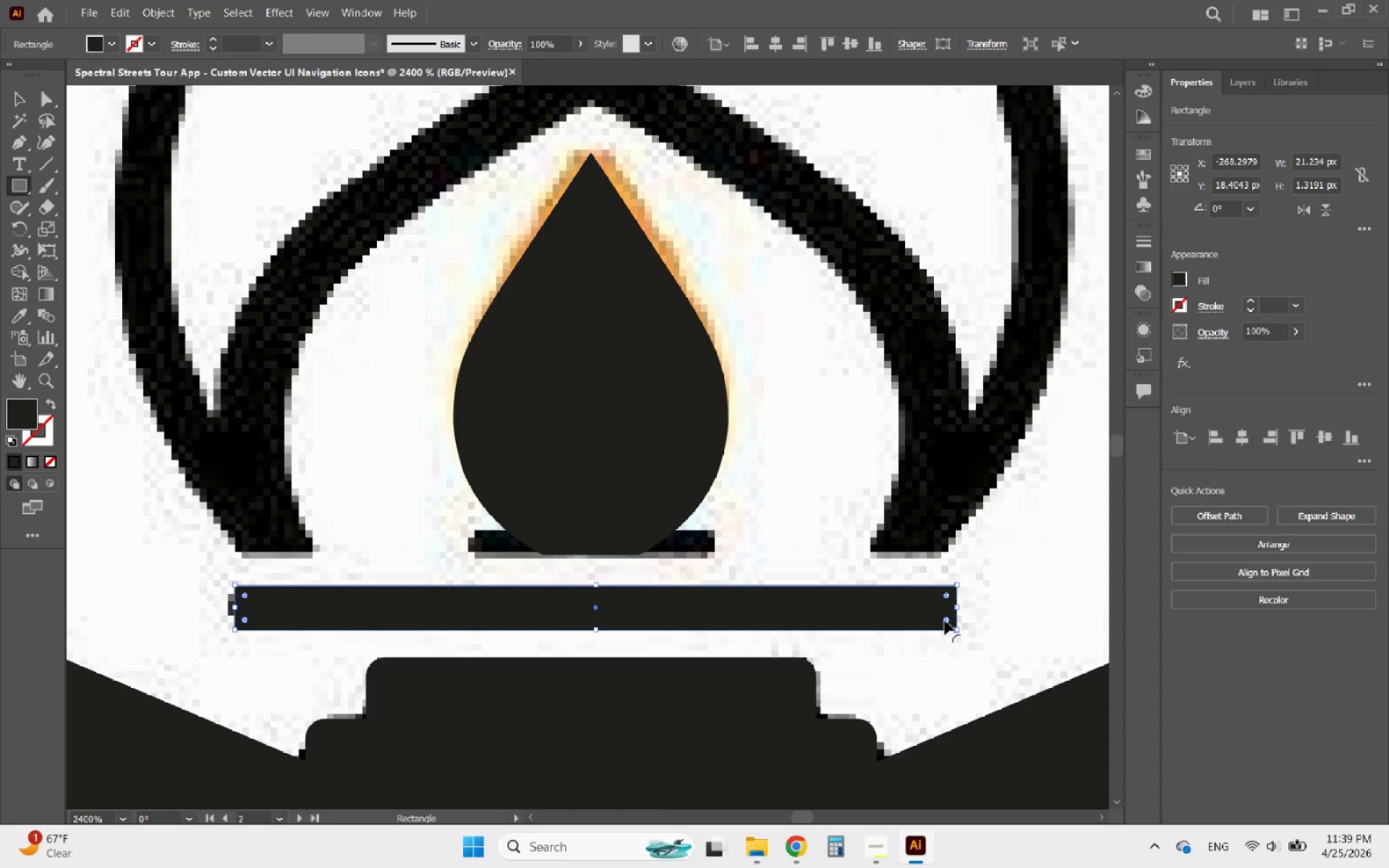 
left_click_drag(start_coordinate=[945, 621], to_coordinate=[851, 621])
 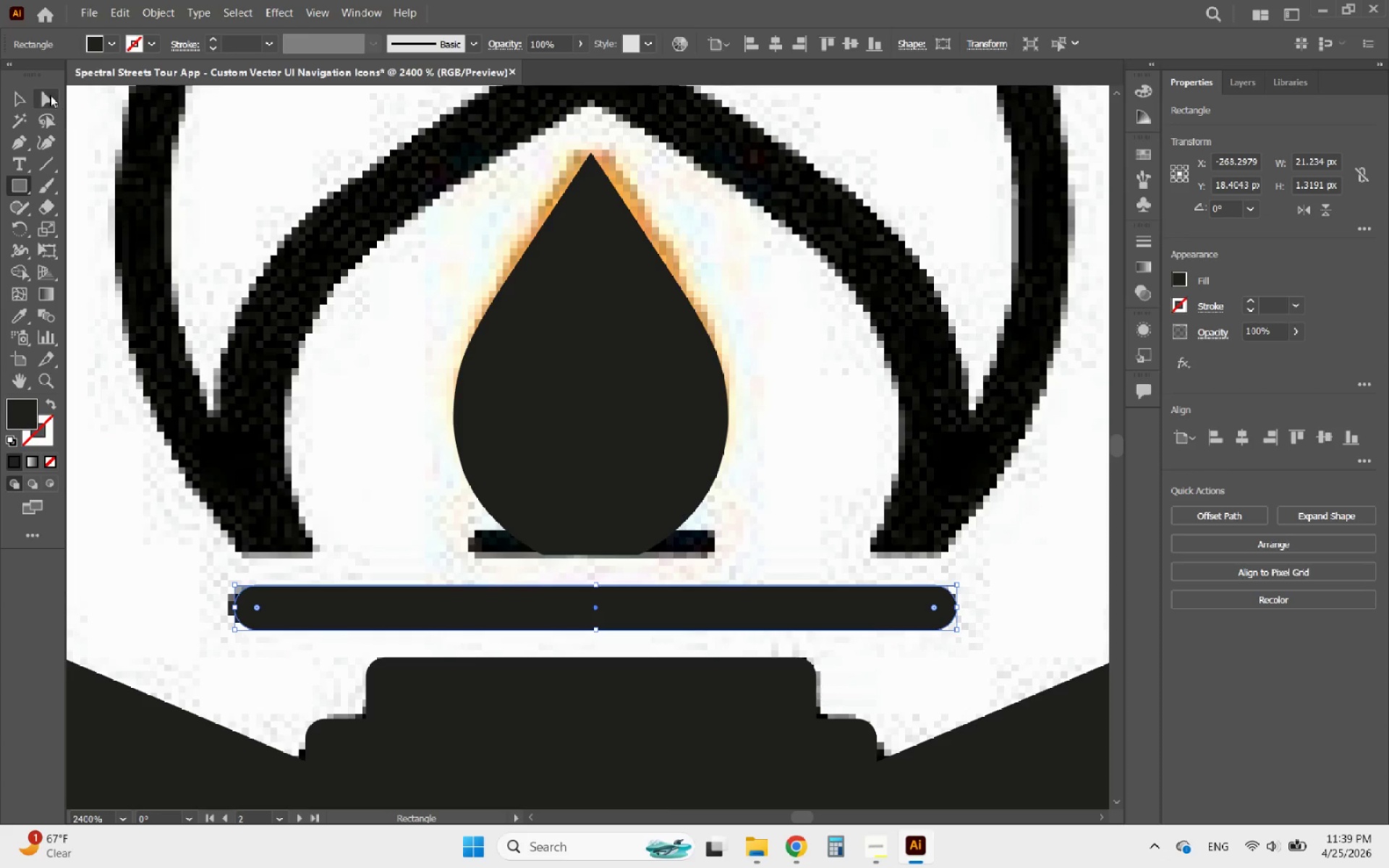 
left_click([16, 96])
 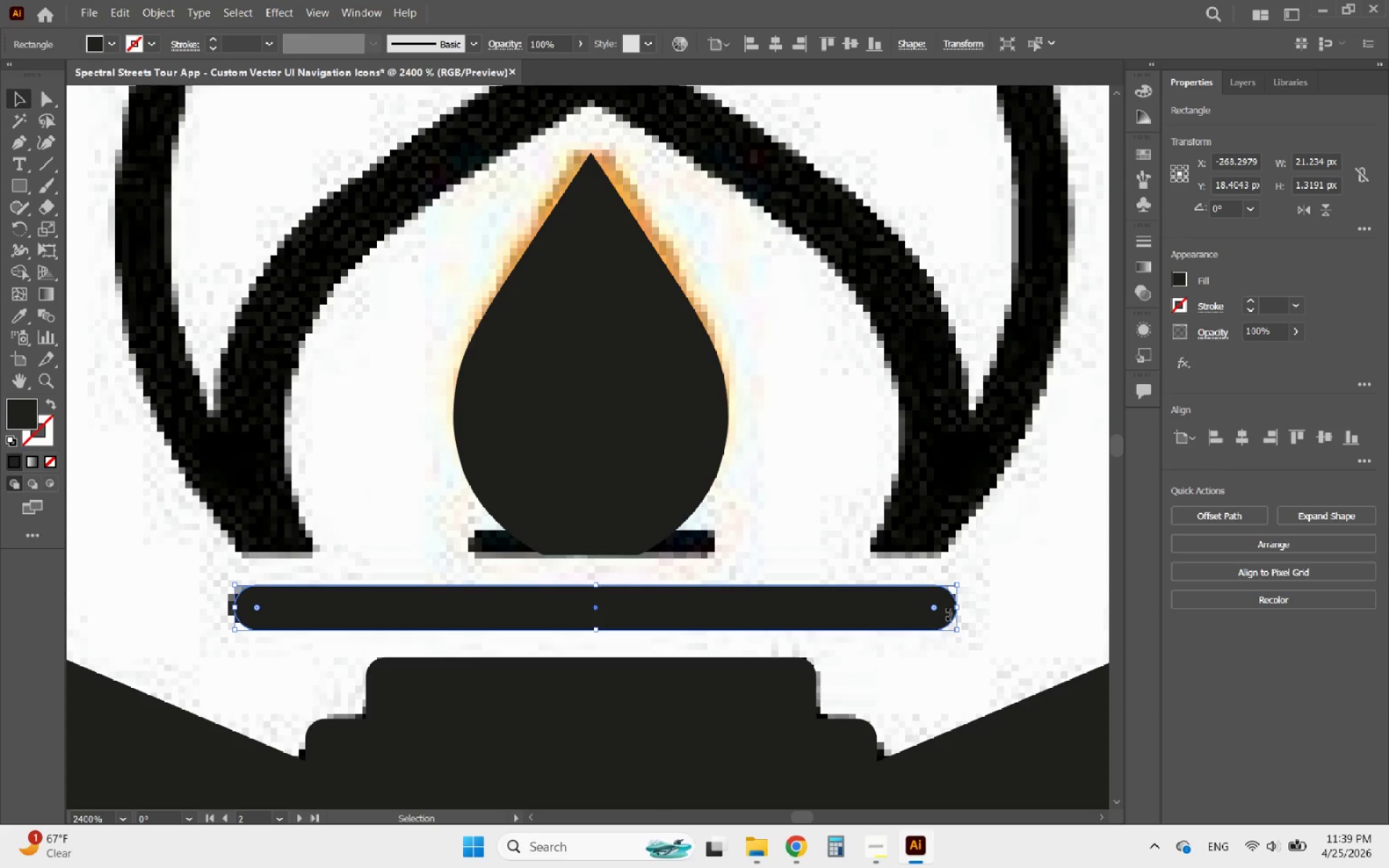 
left_click_drag(start_coordinate=[935, 612], to_coordinate=[949, 607])
 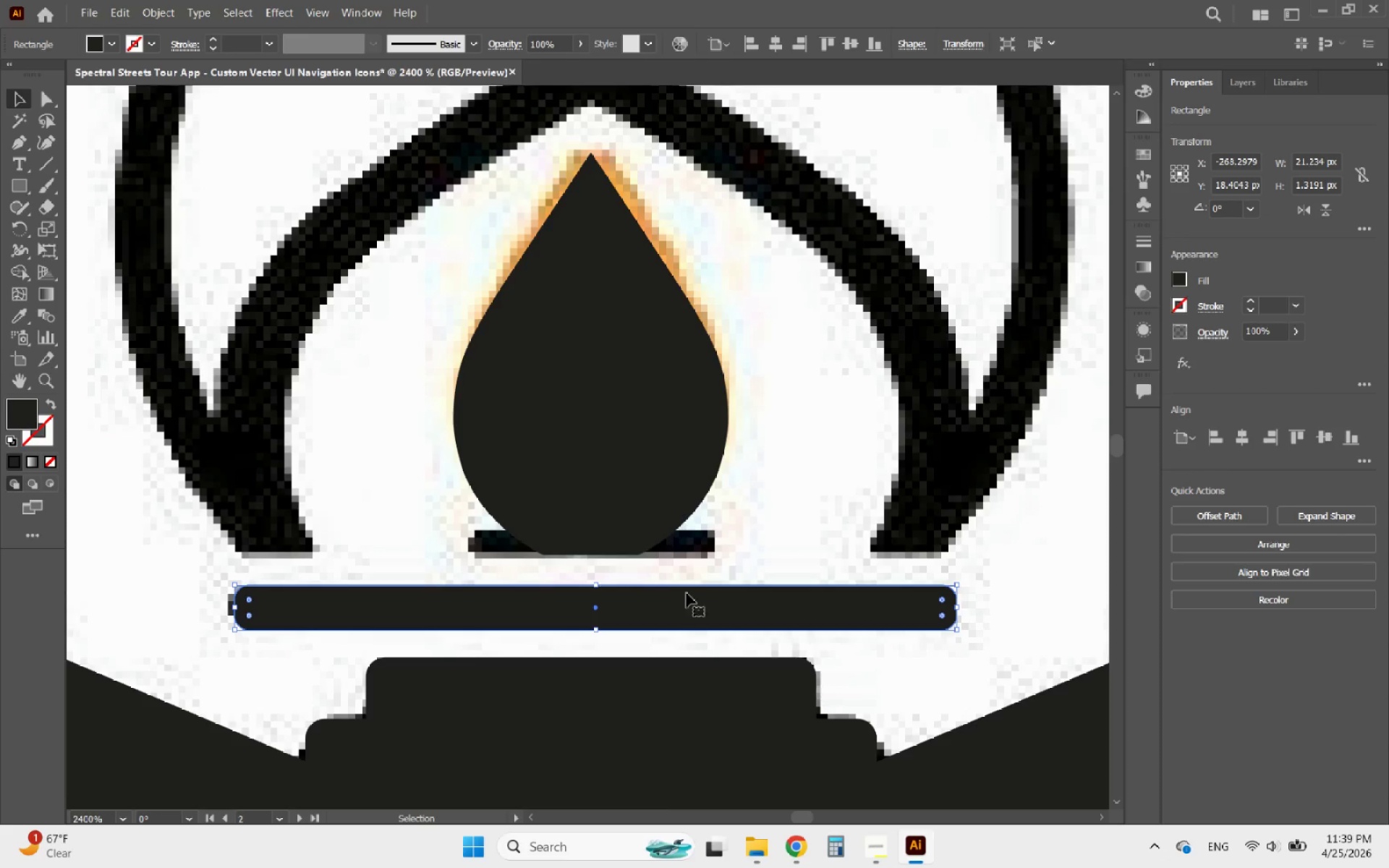 
hold_key(key=AltLeft, duration=0.41)
scroll: coordinate [708, 556], scroll_direction: down, amount: 2.0
 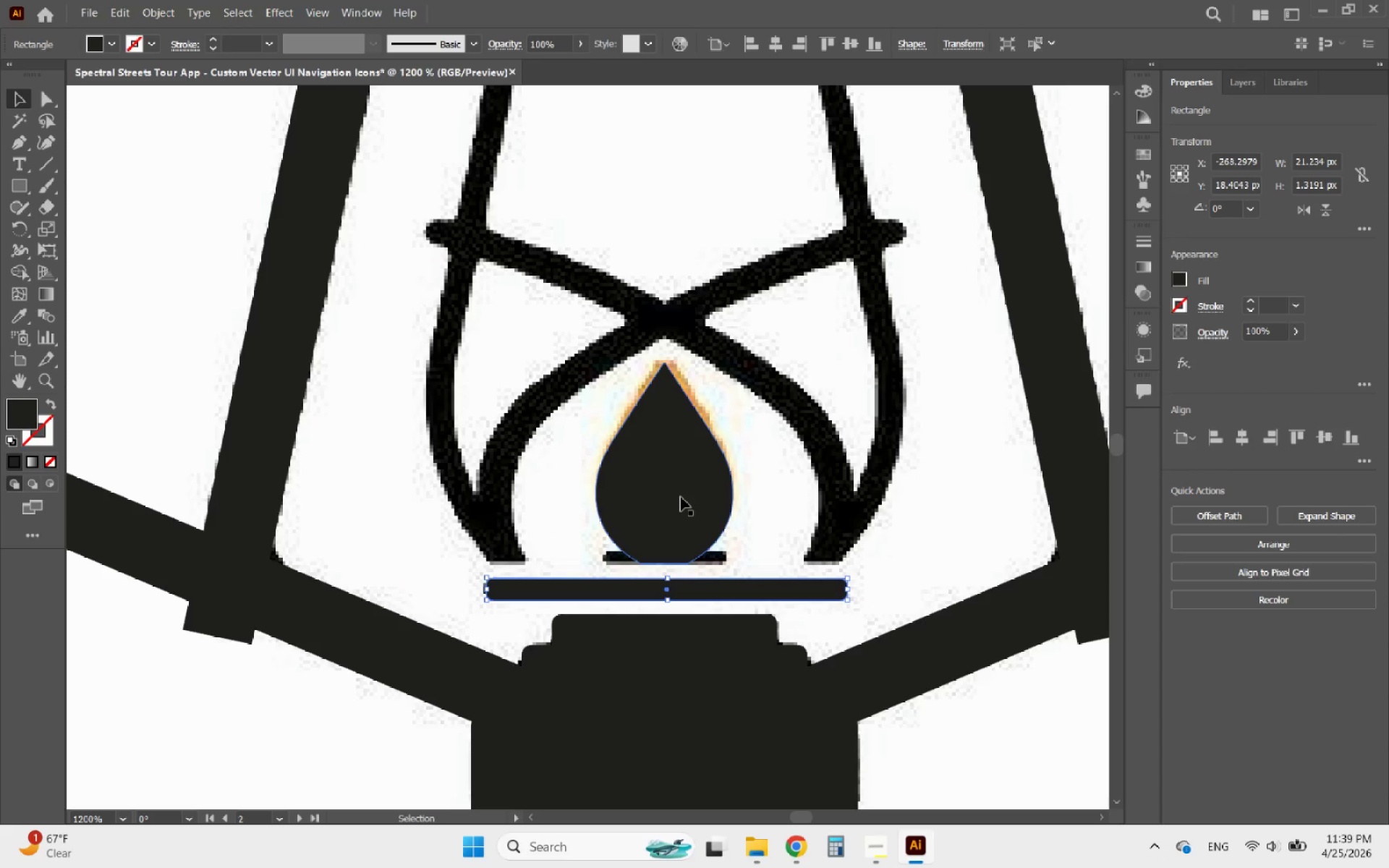 
key(Alt+AltLeft)
 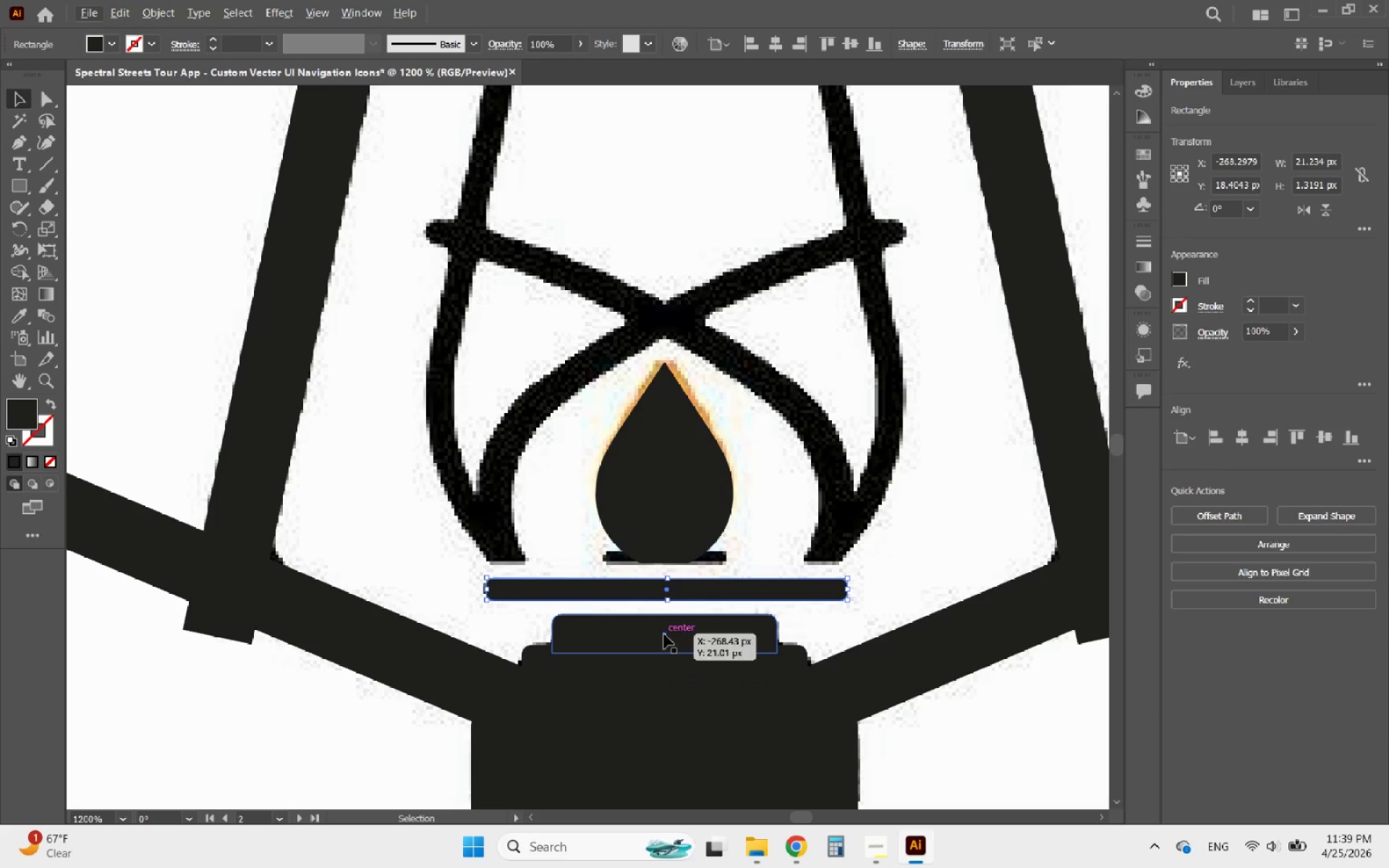 
left_click([664, 634])
 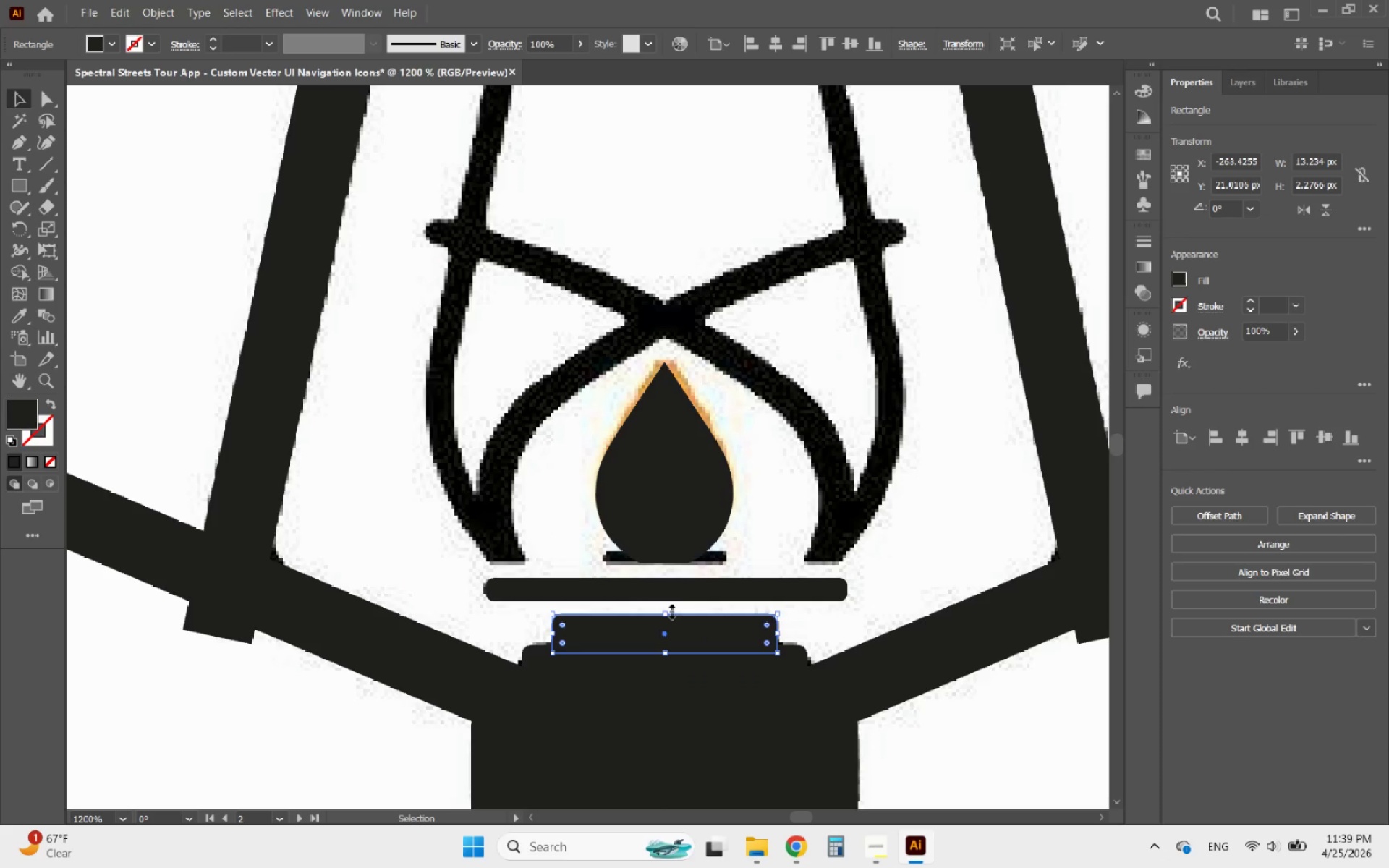 
hold_key(key=ShiftLeft, duration=1.36)
left_click([677, 596])
 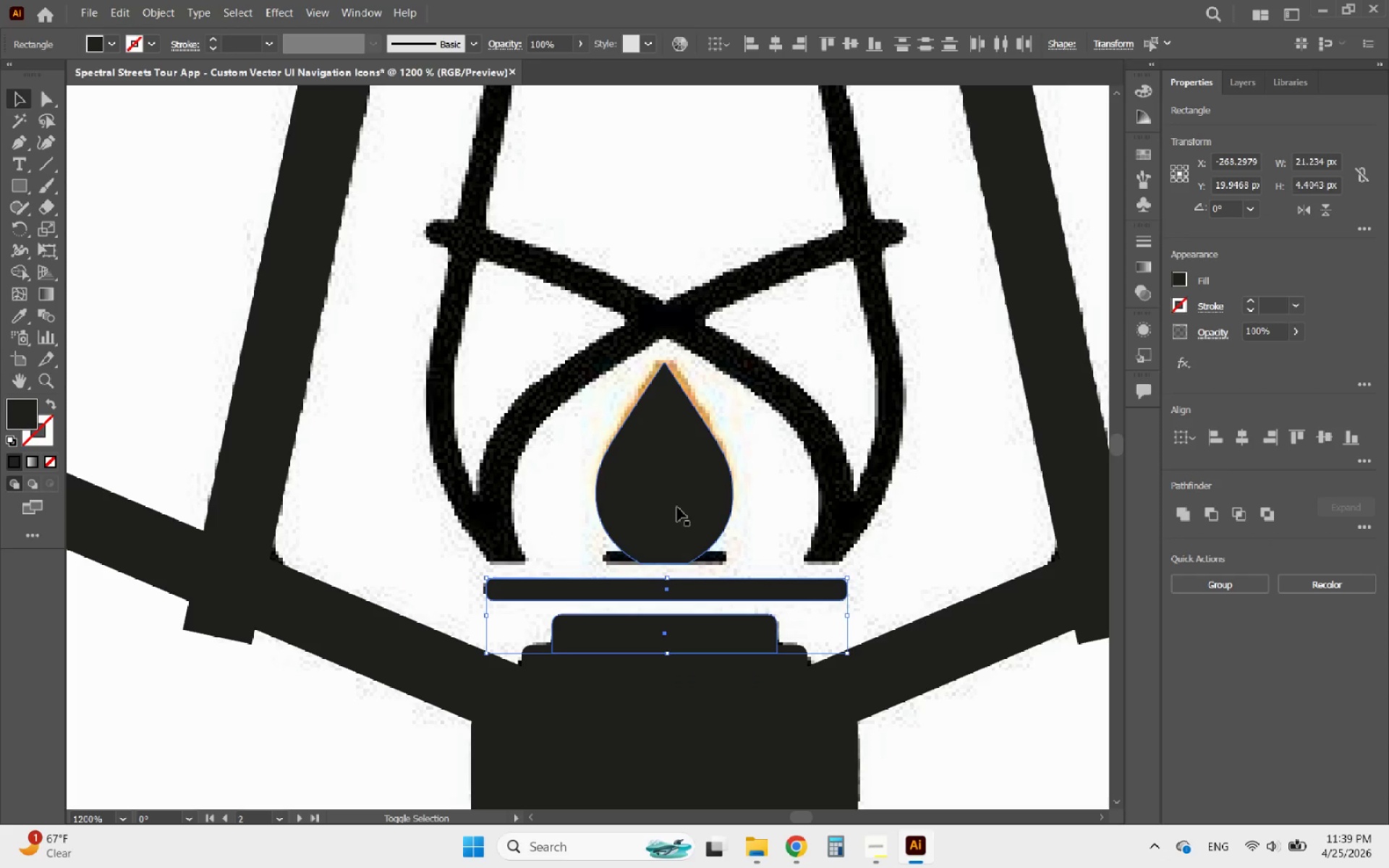 
left_click([677, 505])
 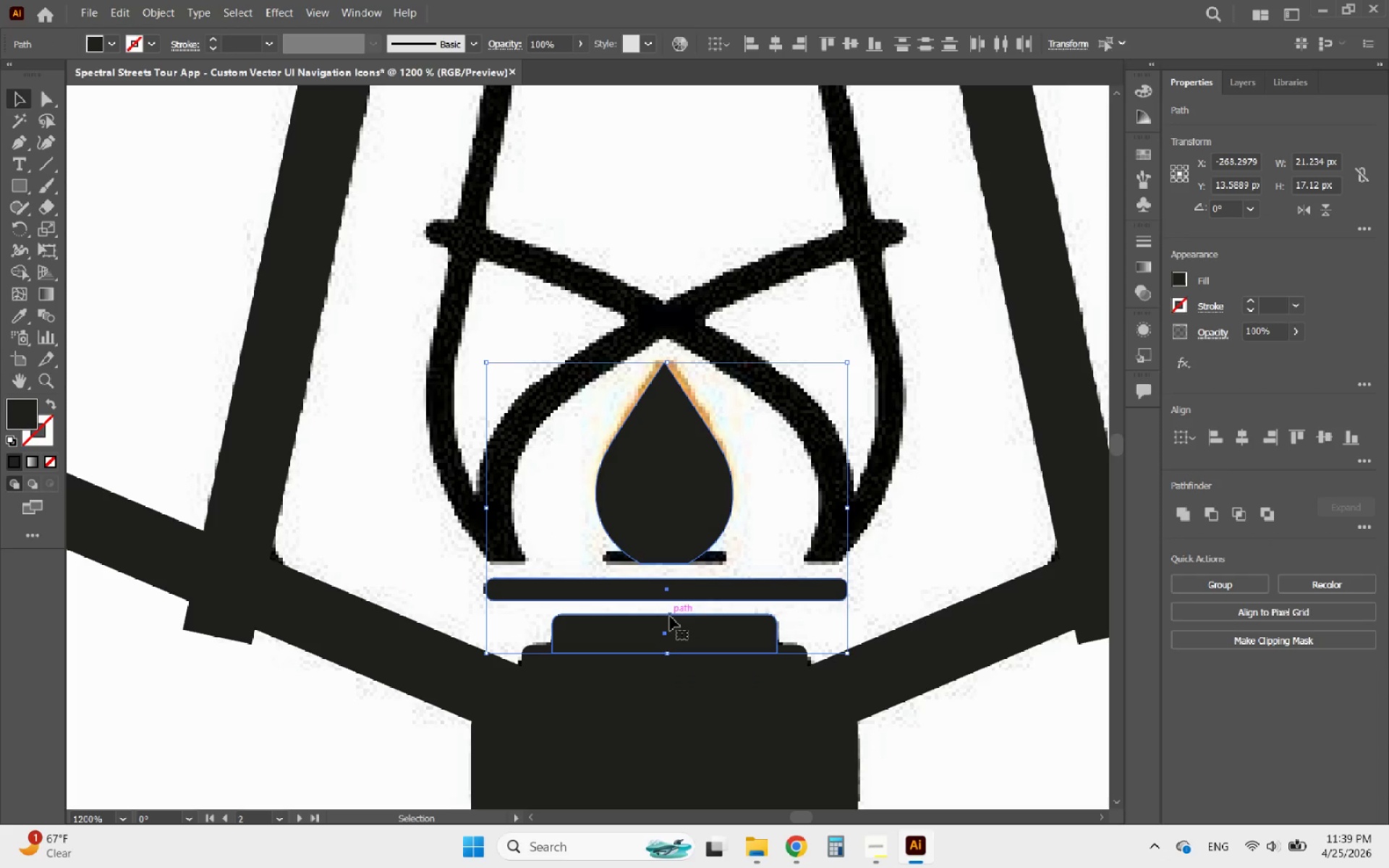 
left_click([670, 618])
 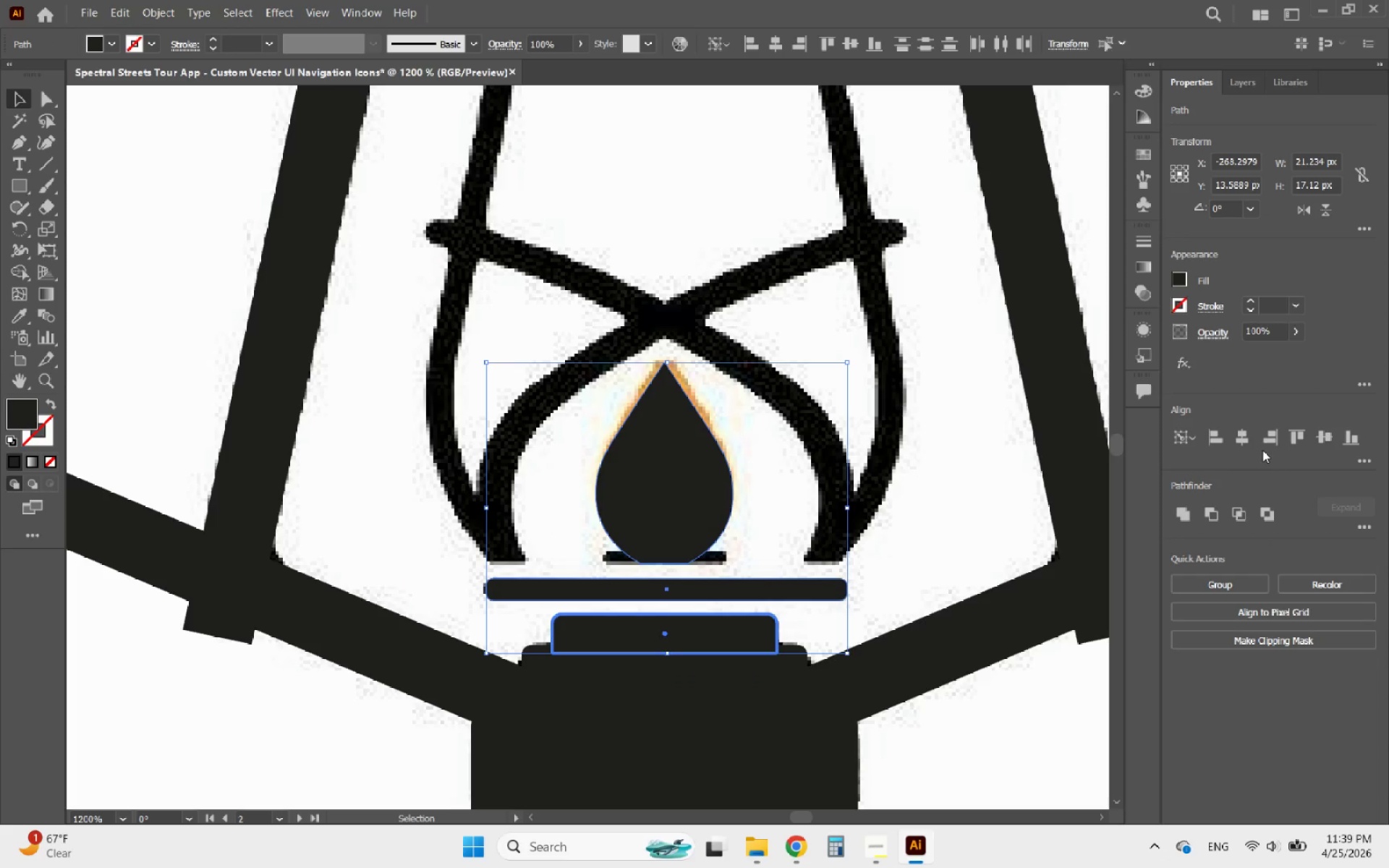 
left_click([1247, 439])
 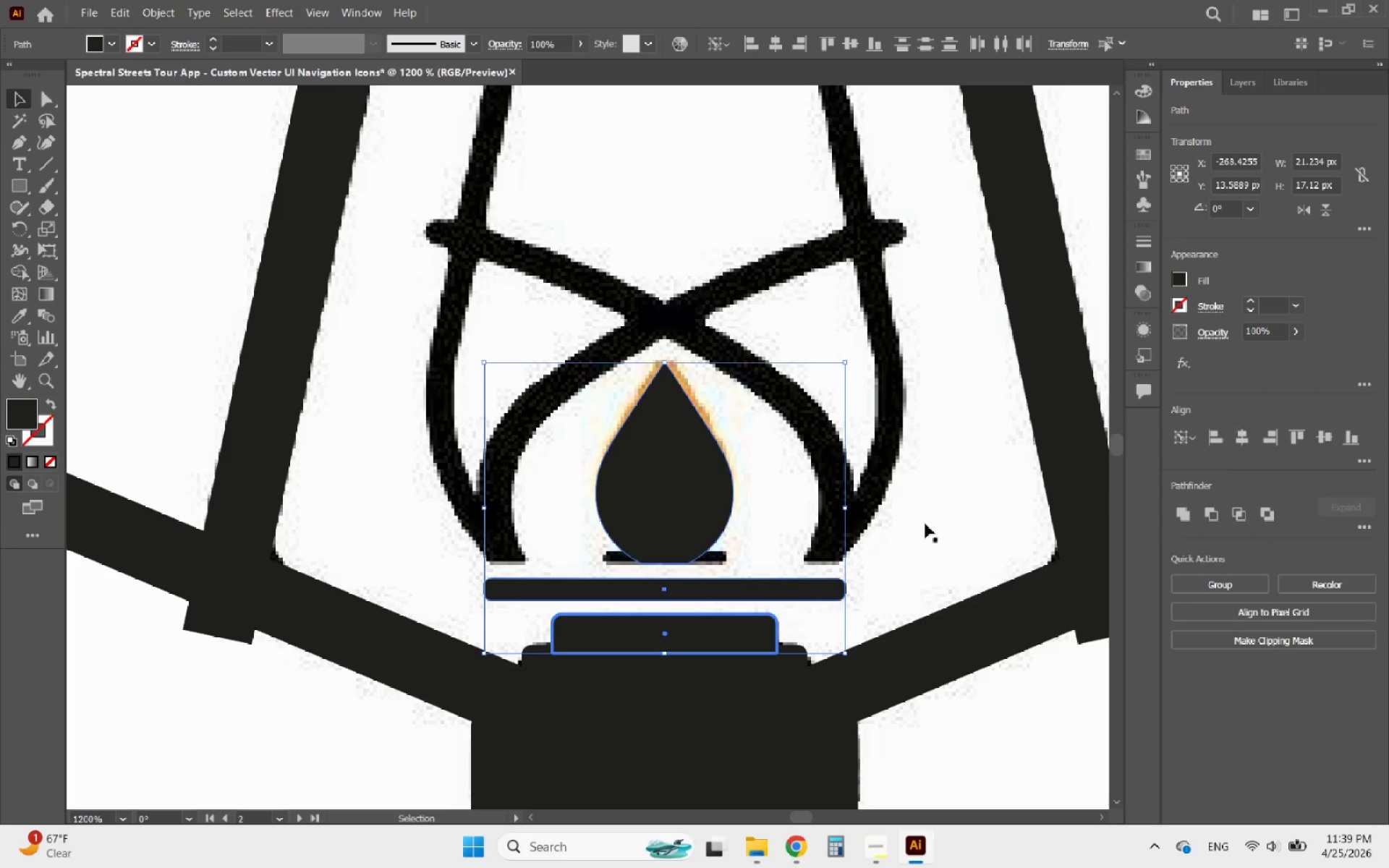 
hold_key(key=AltLeft, duration=0.75)
scroll: coordinate [676, 543], scroll_direction: down, amount: 5.0
 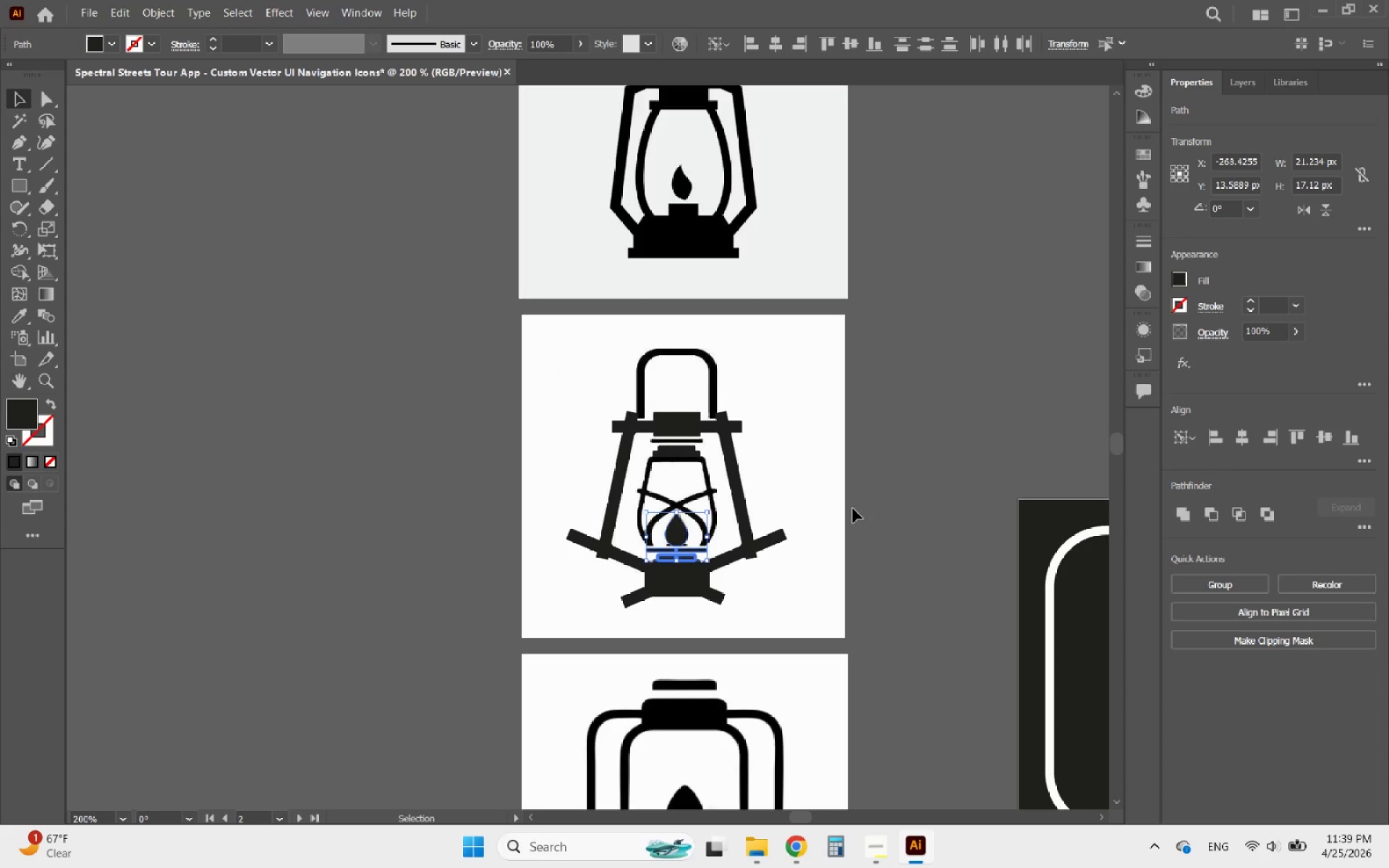 
left_click([853, 509])
 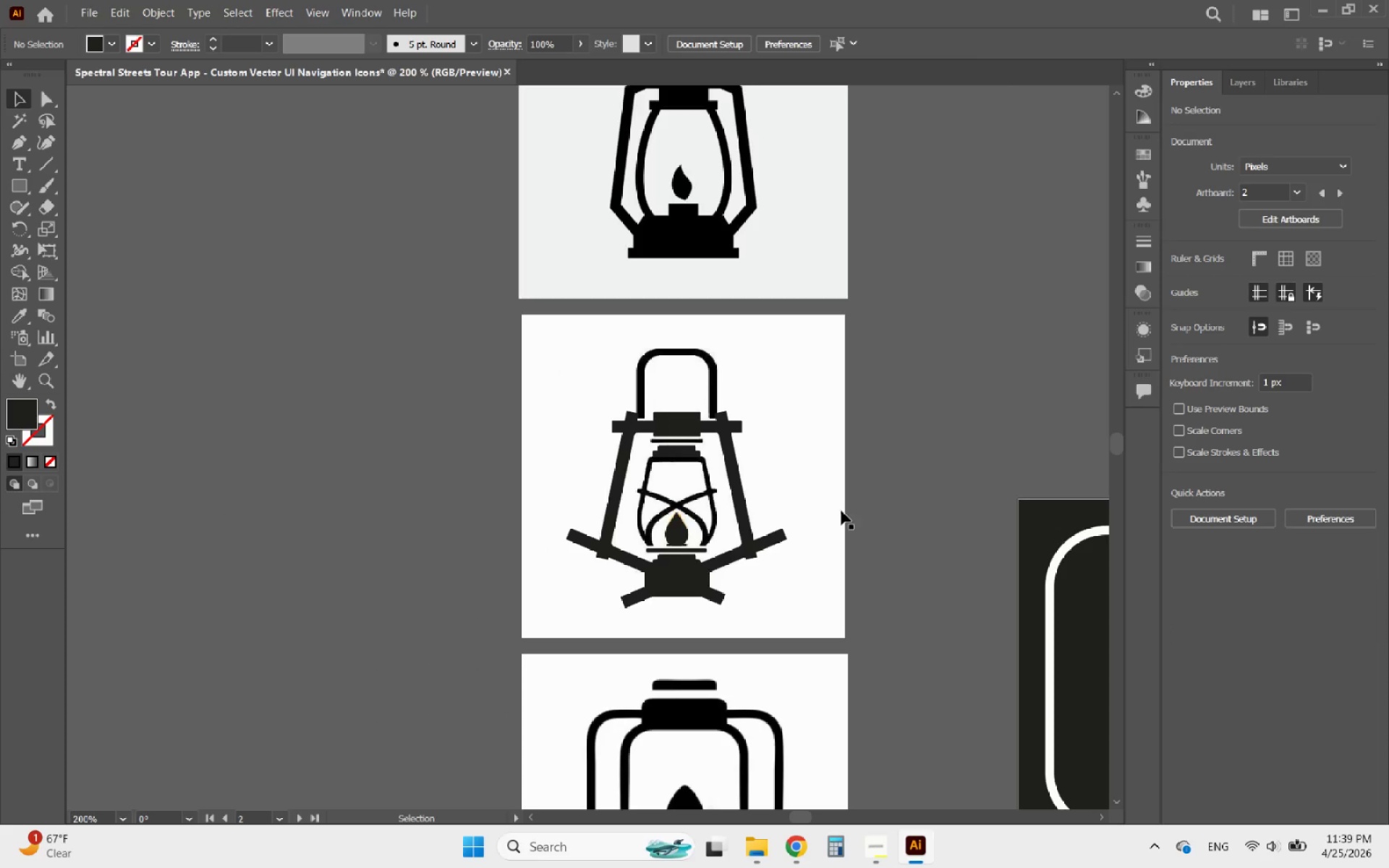 
hold_key(key=AltLeft, duration=1.94)
scroll: coordinate [722, 417], scroll_direction: up, amount: 5.0
 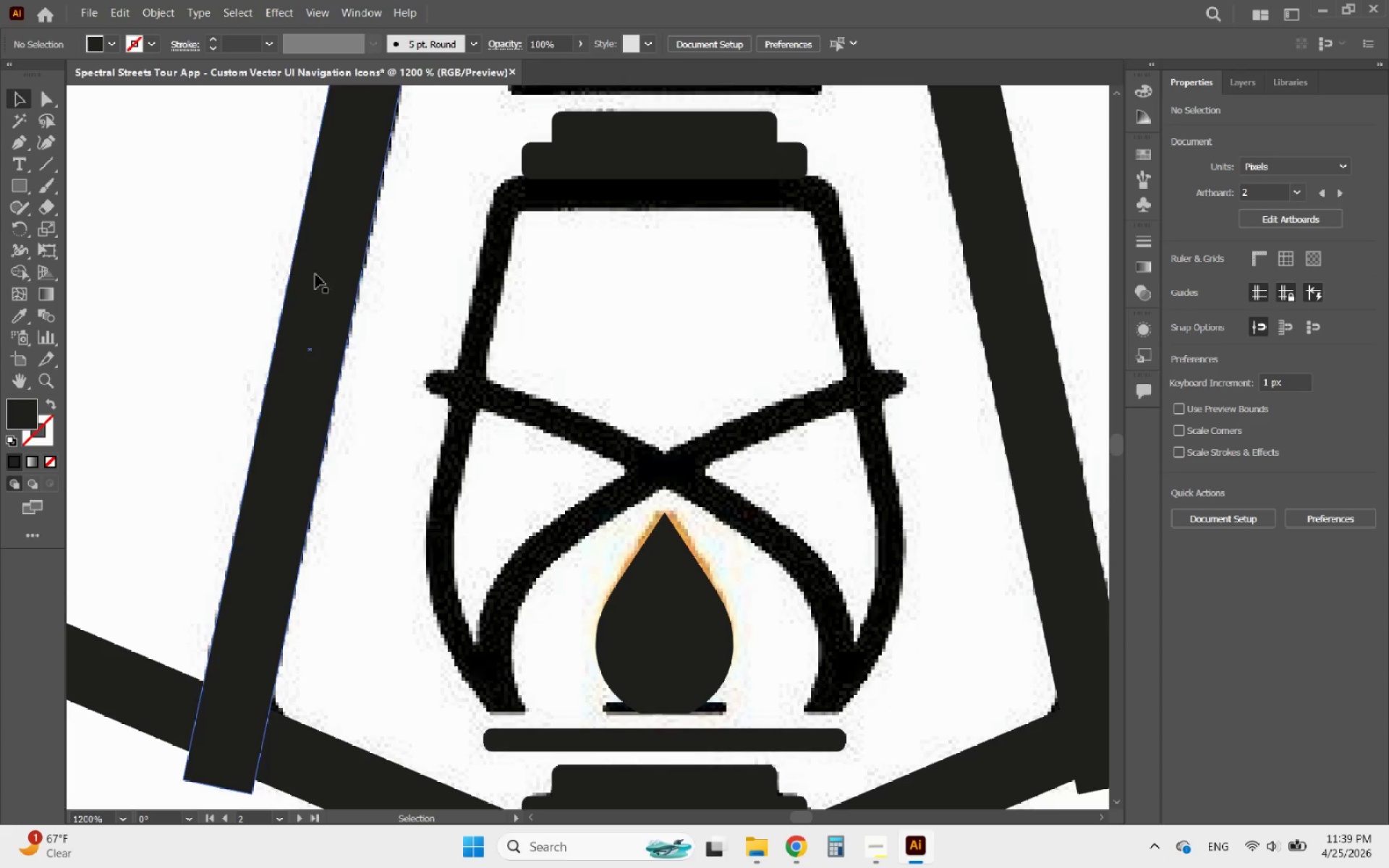 
mouse_move([28, 203])
 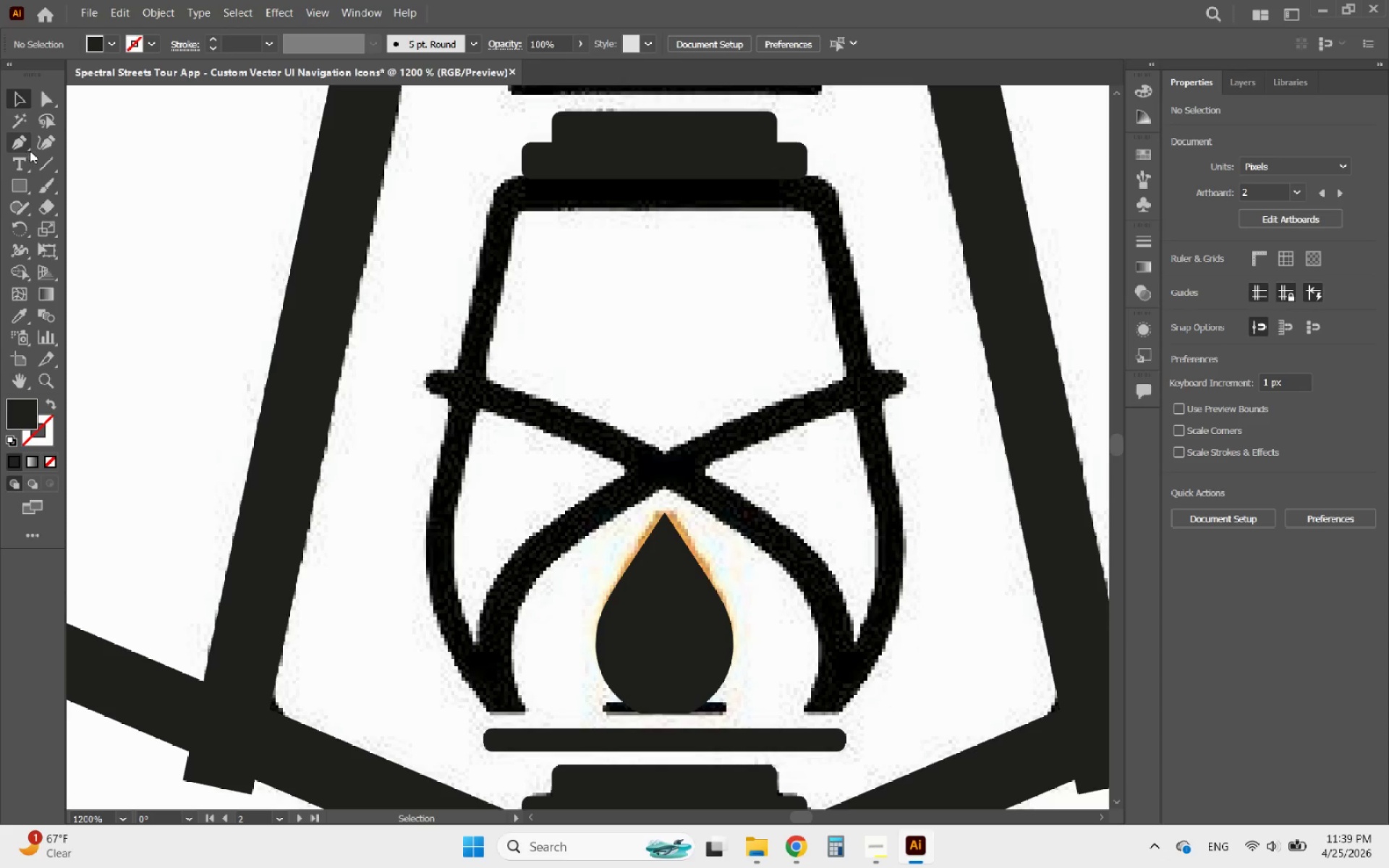 
left_click([47, 148])
 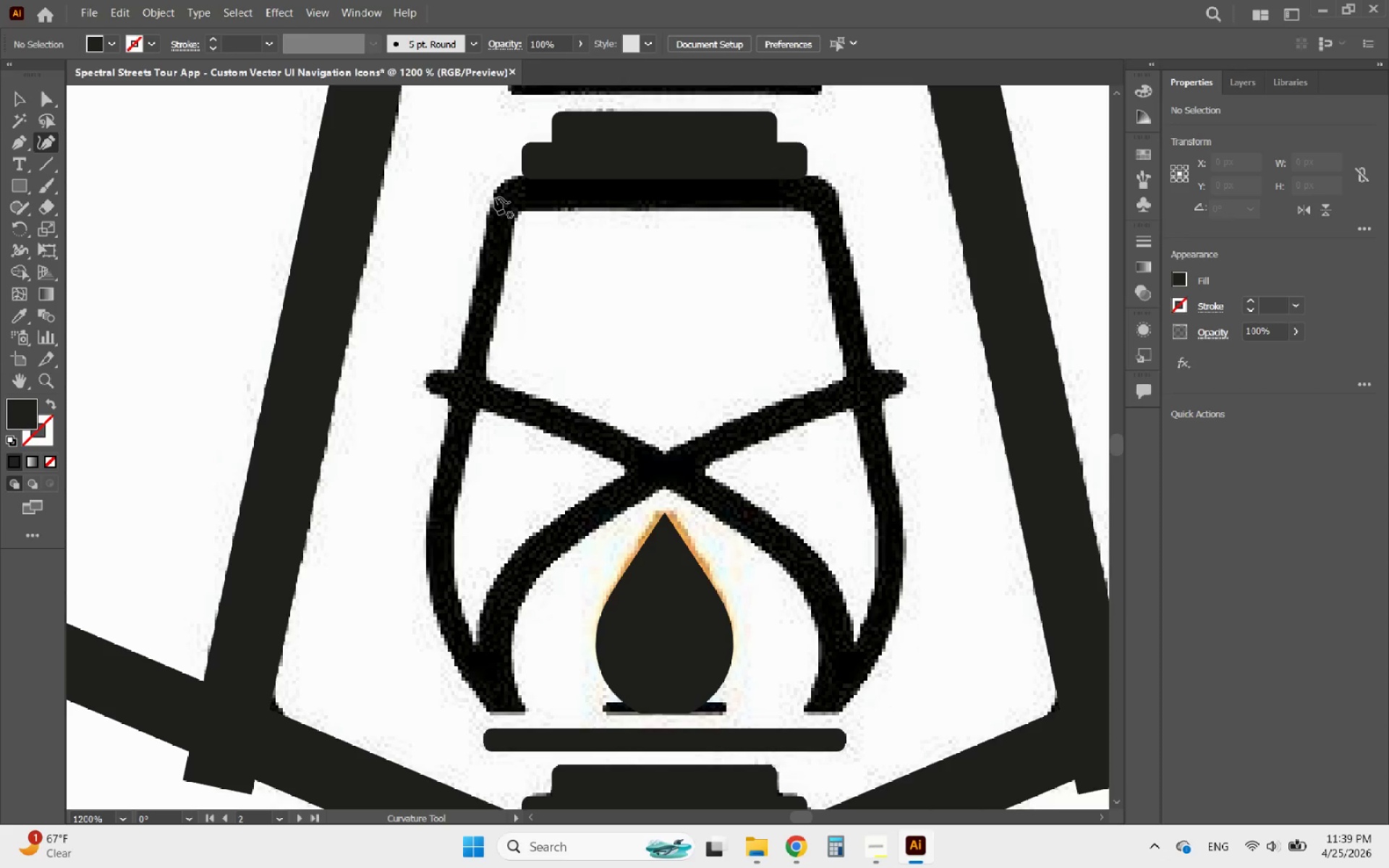 
left_click([495, 197])
 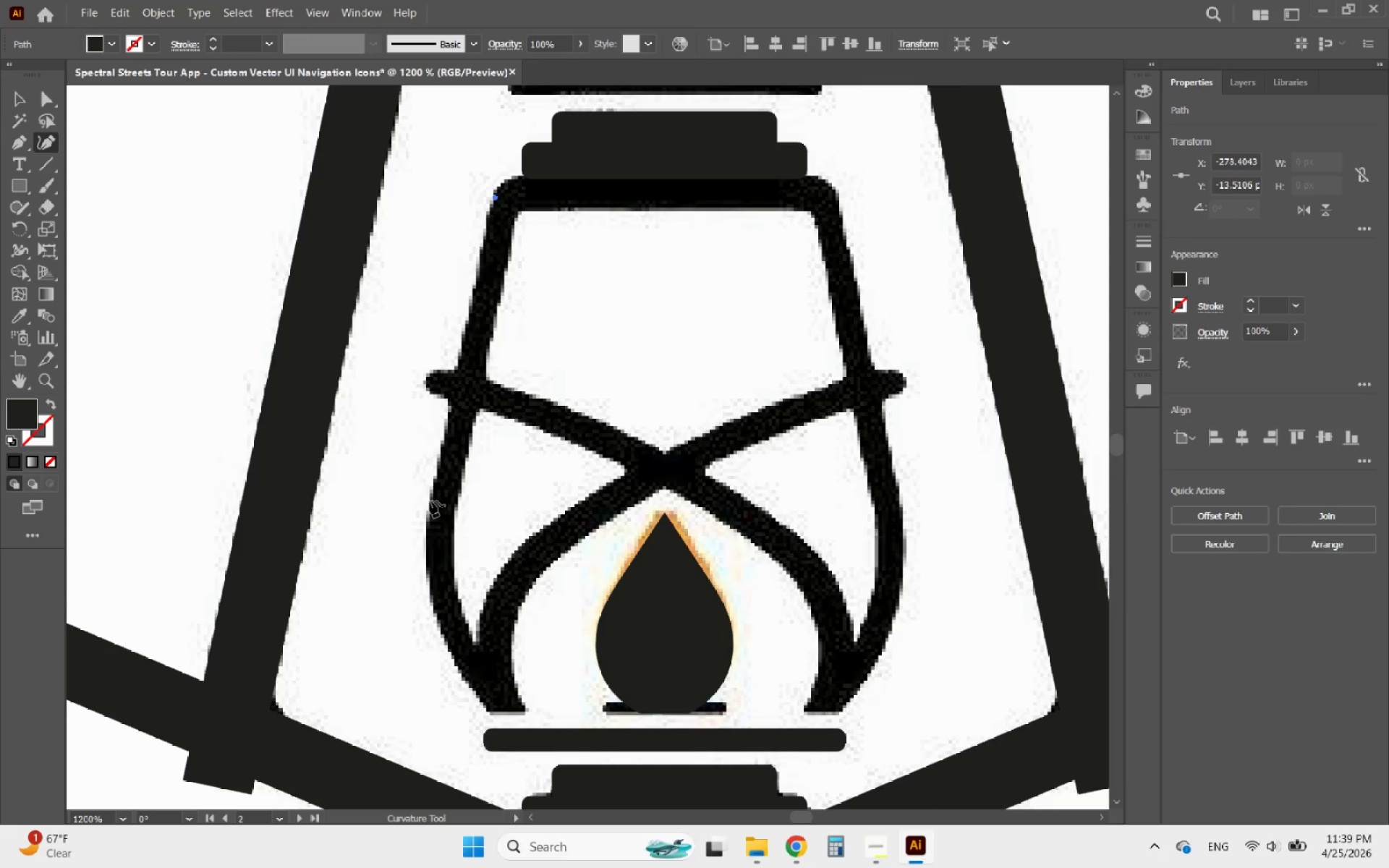 
left_click([430, 501])
 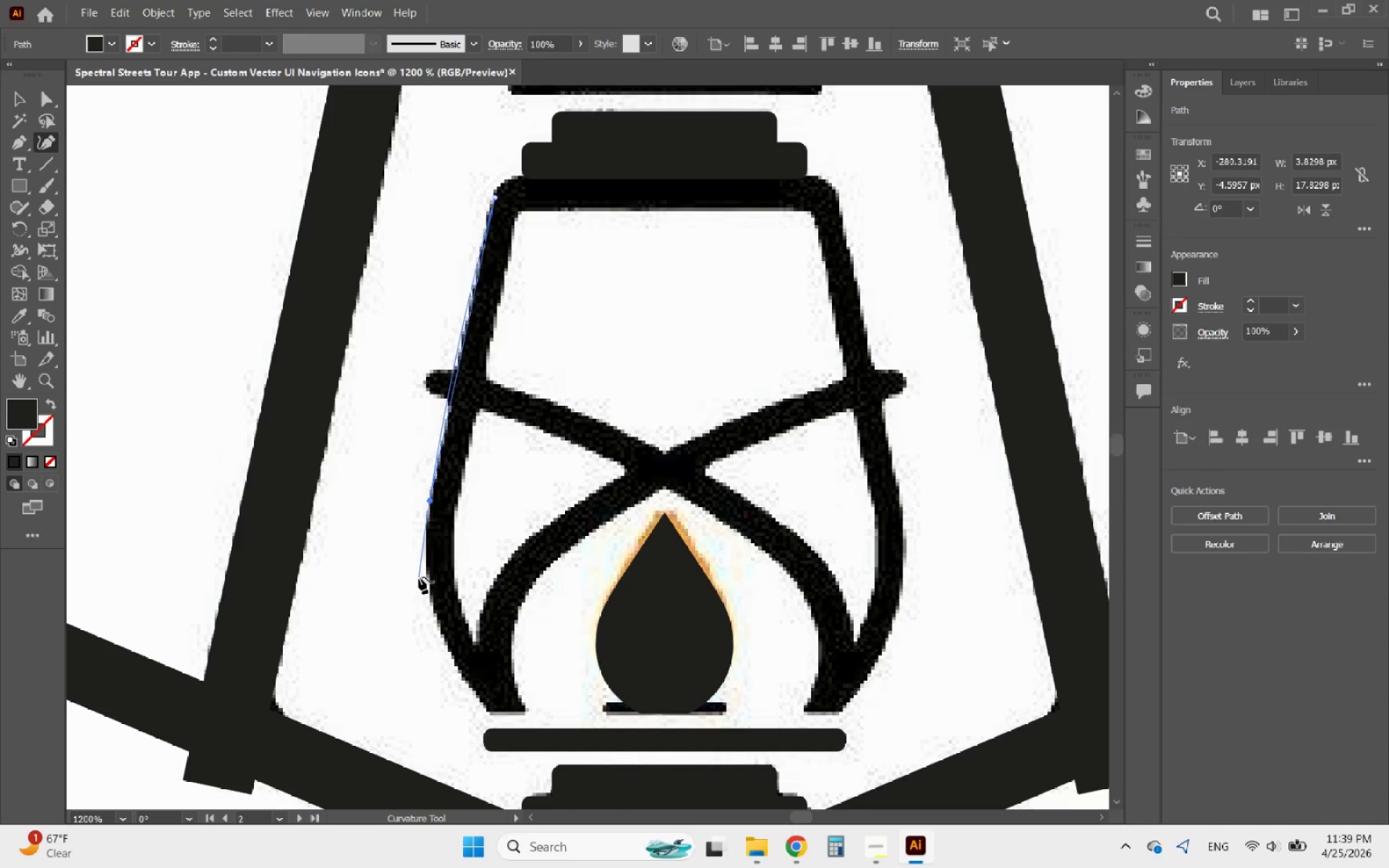 
wait(10.72)
 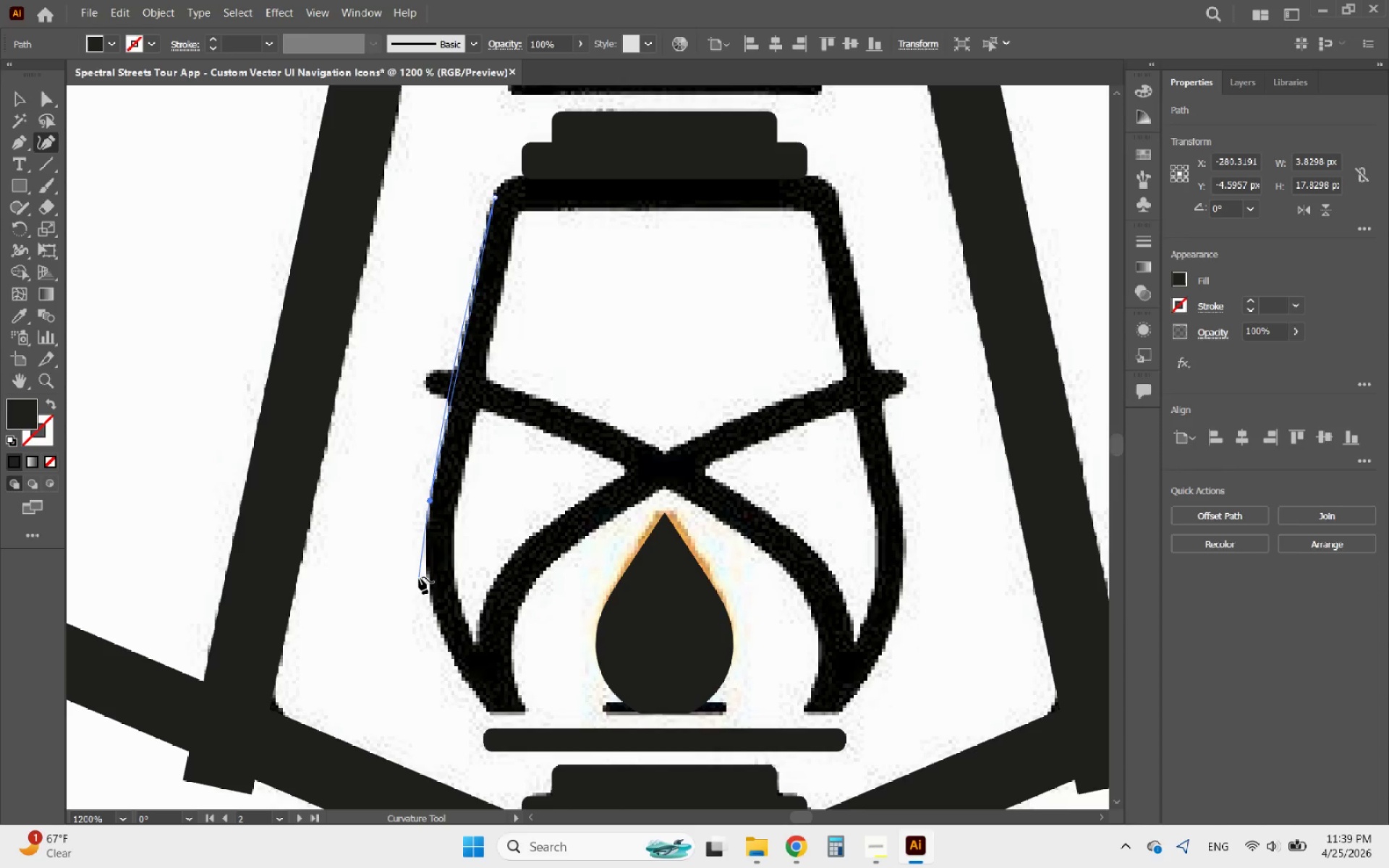 
left_click_drag(start_coordinate=[432, 501], to_coordinate=[461, 365])
 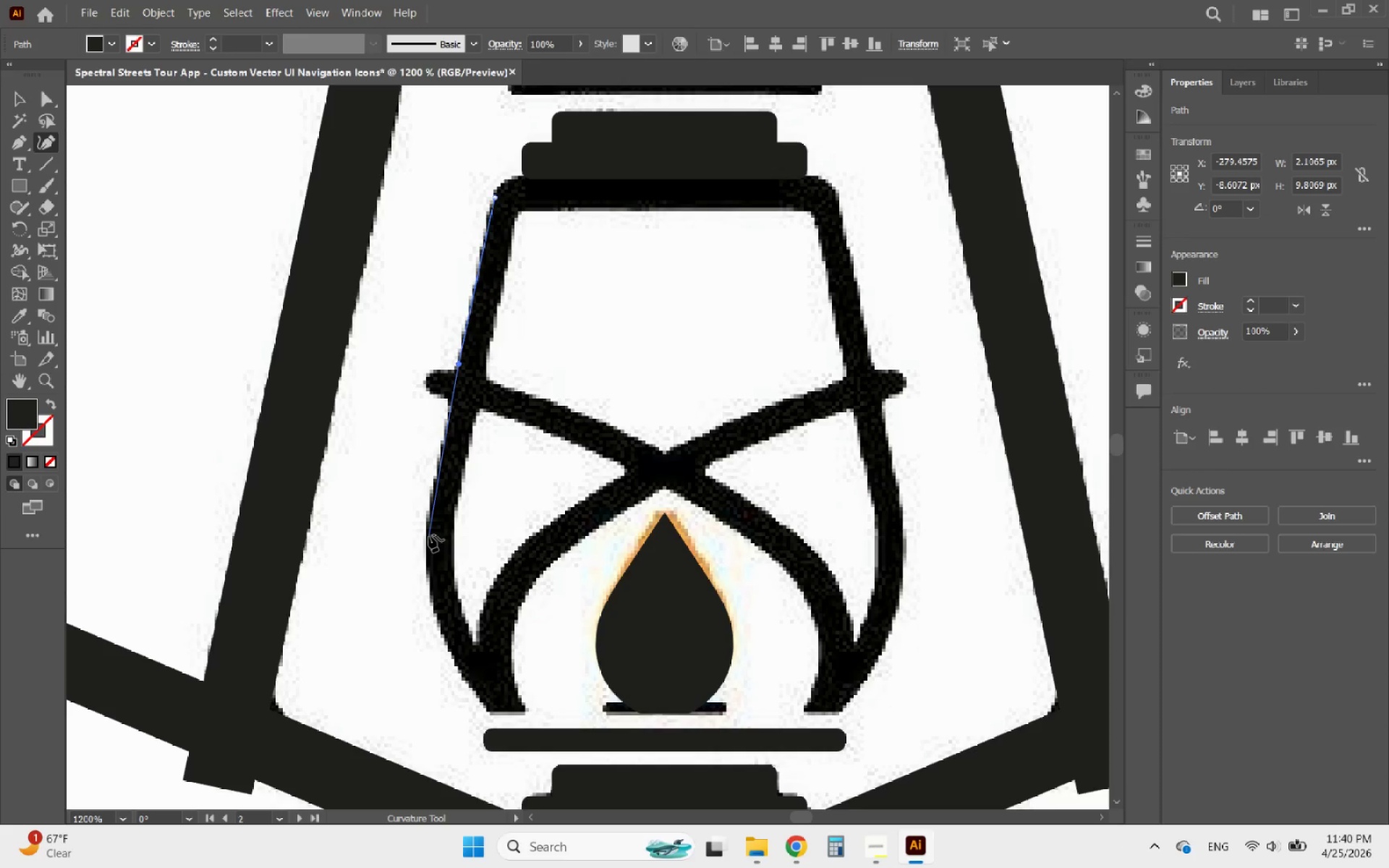 
left_click([425, 524])
 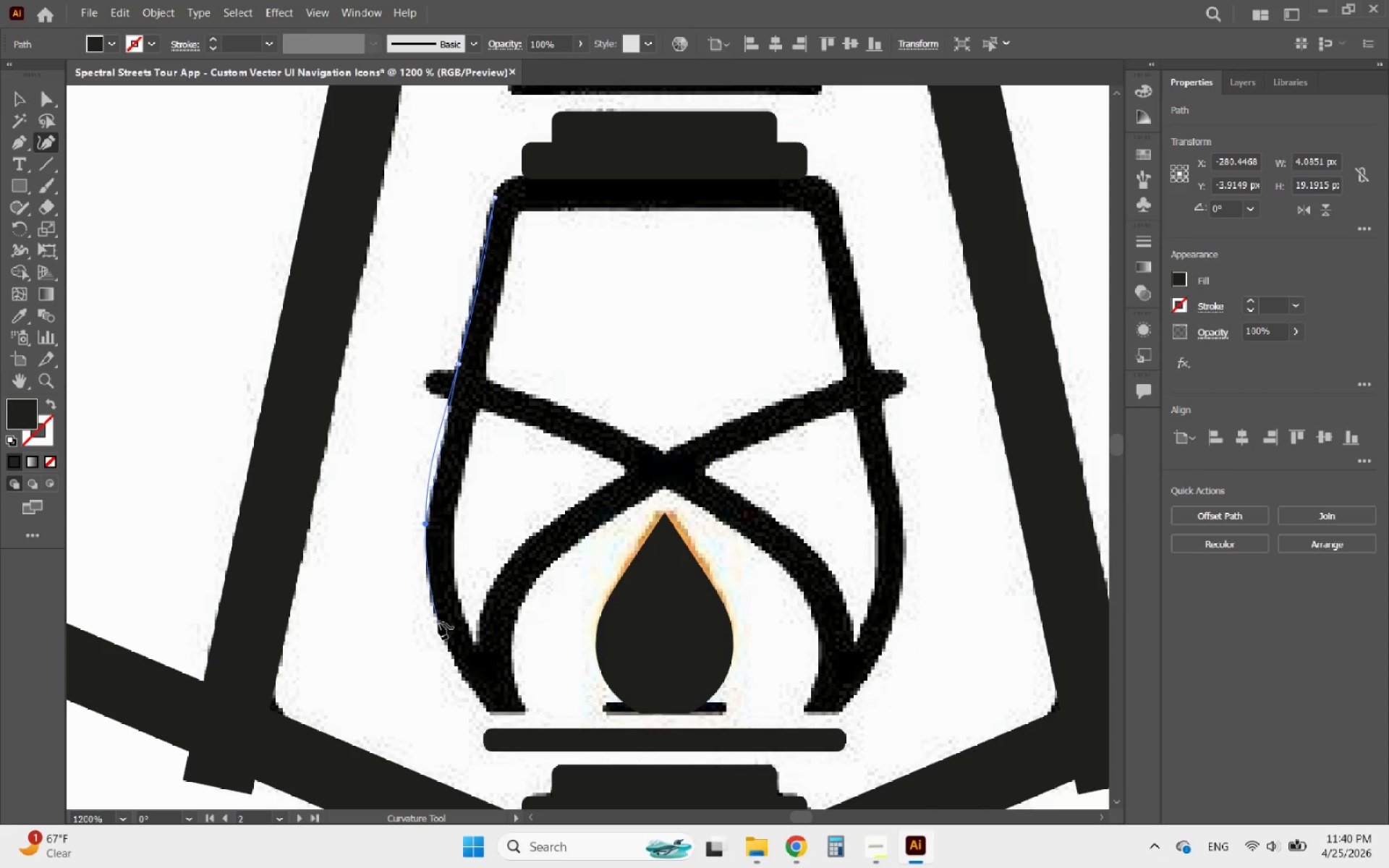 
left_click([438, 623])
 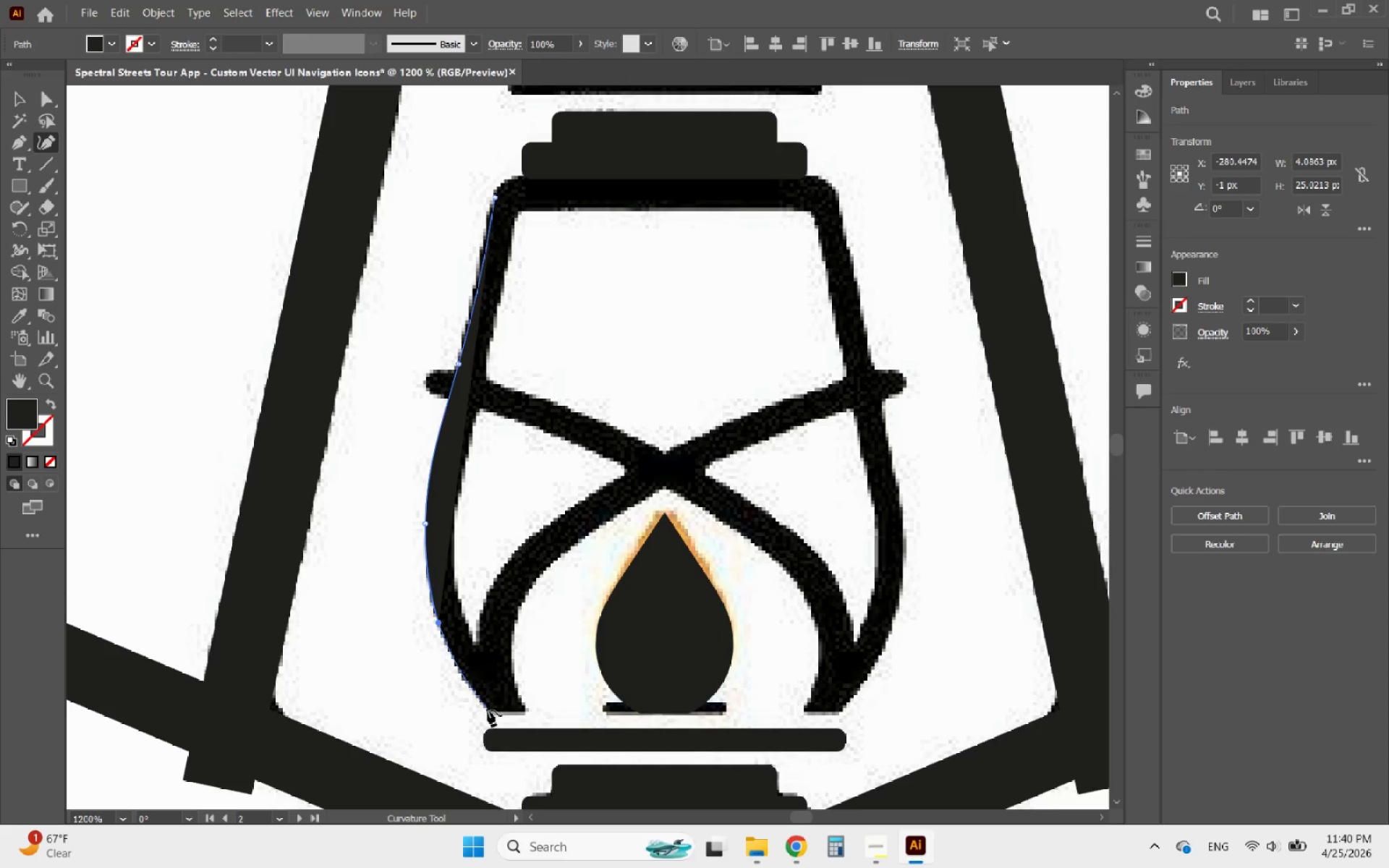 
left_click([488, 712])
 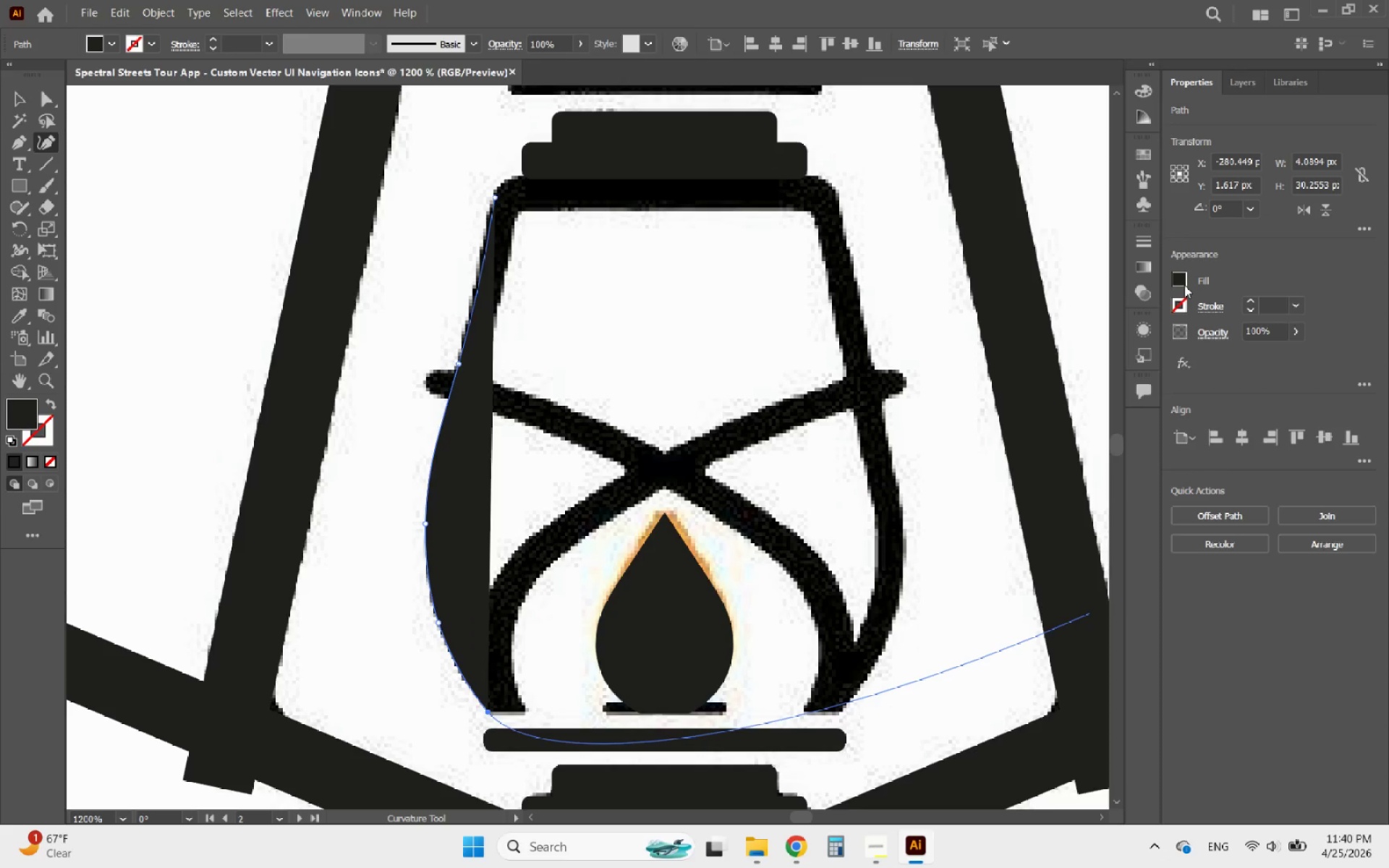 
left_click([1184, 285])
 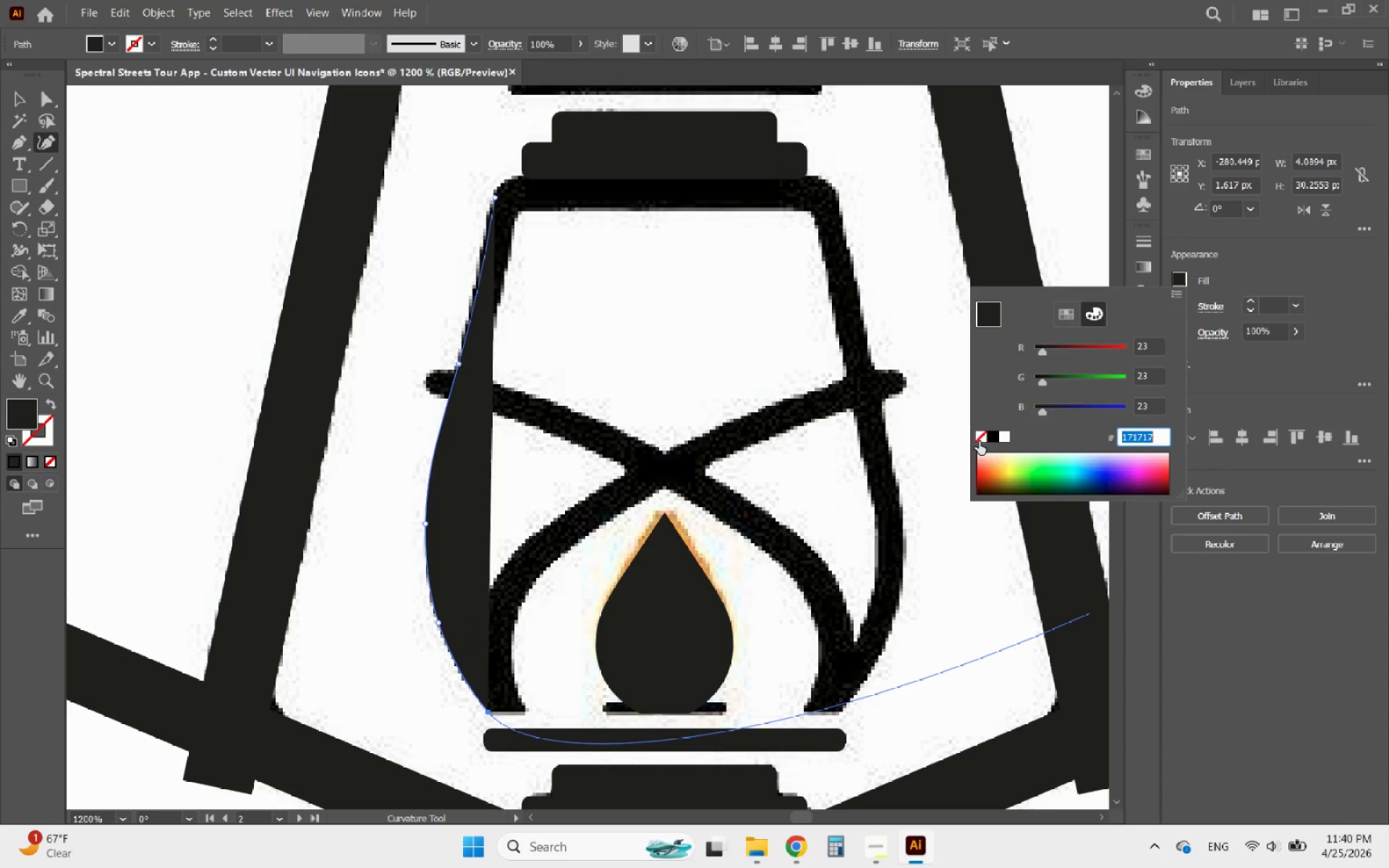 
left_click([979, 441])
 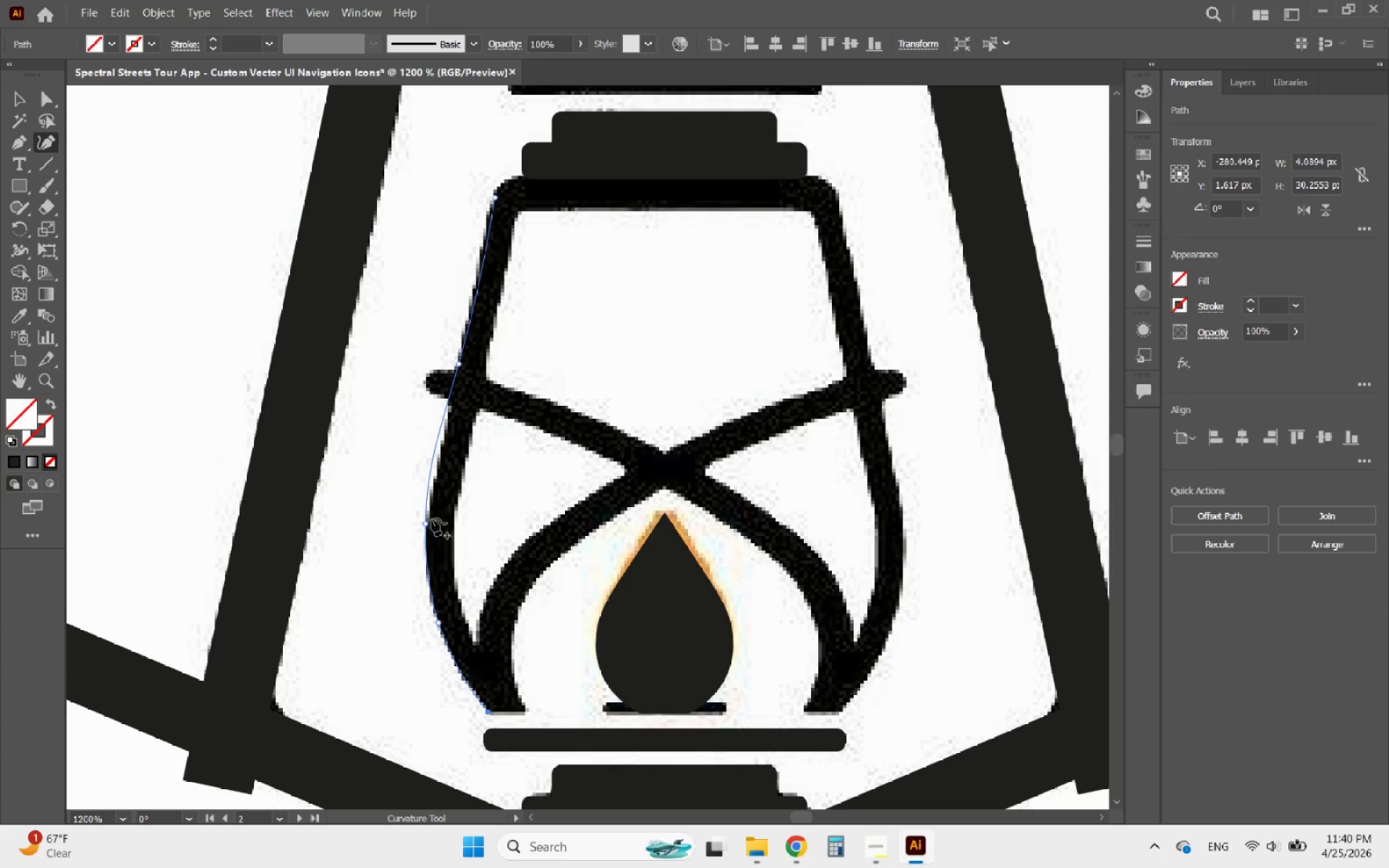 
left_click_drag(start_coordinate=[426, 522], to_coordinate=[433, 485])
 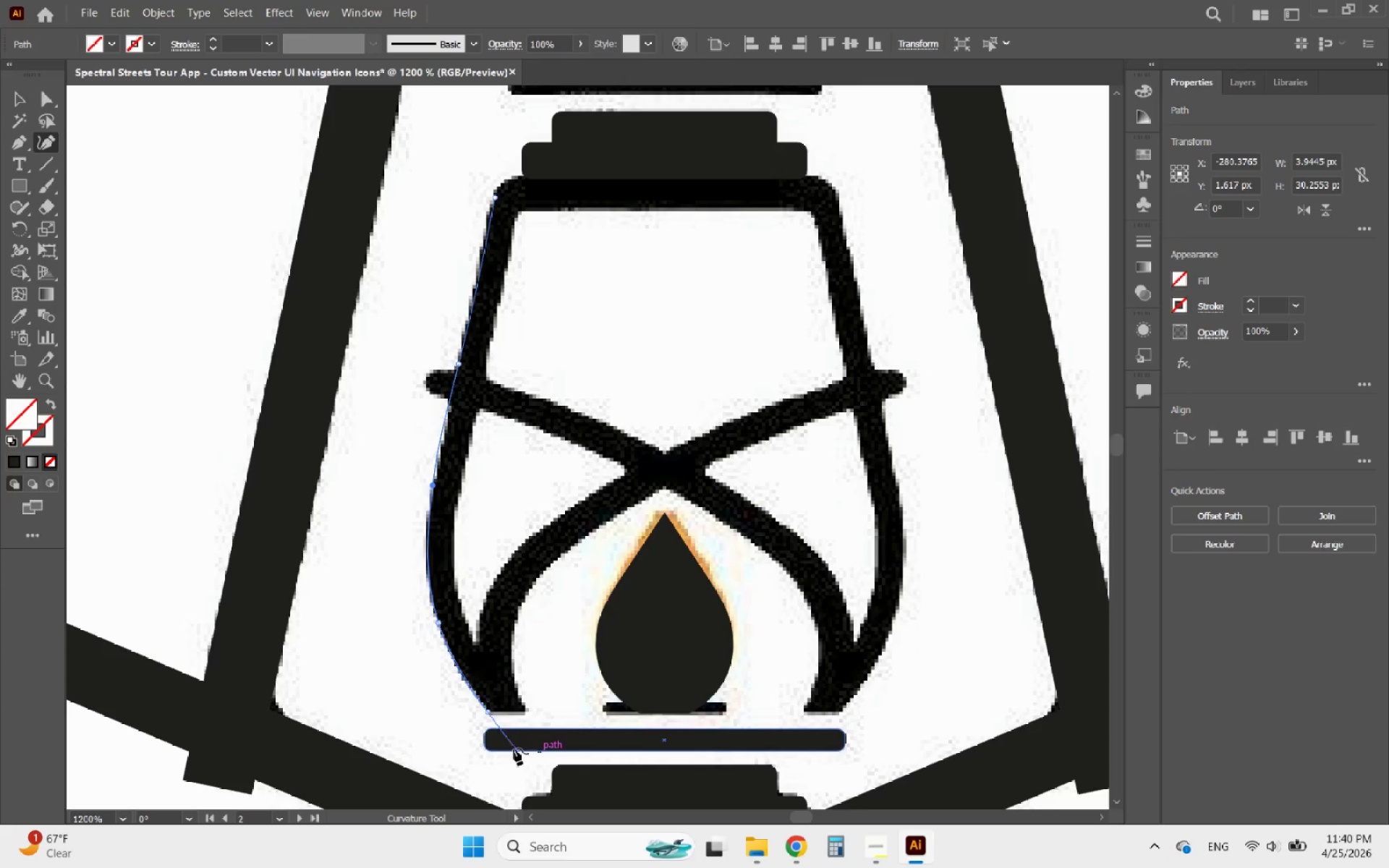 
hold_key(key=AltLeft, duration=1.47)
scroll: coordinate [501, 727], scroll_direction: up, amount: 2.0
 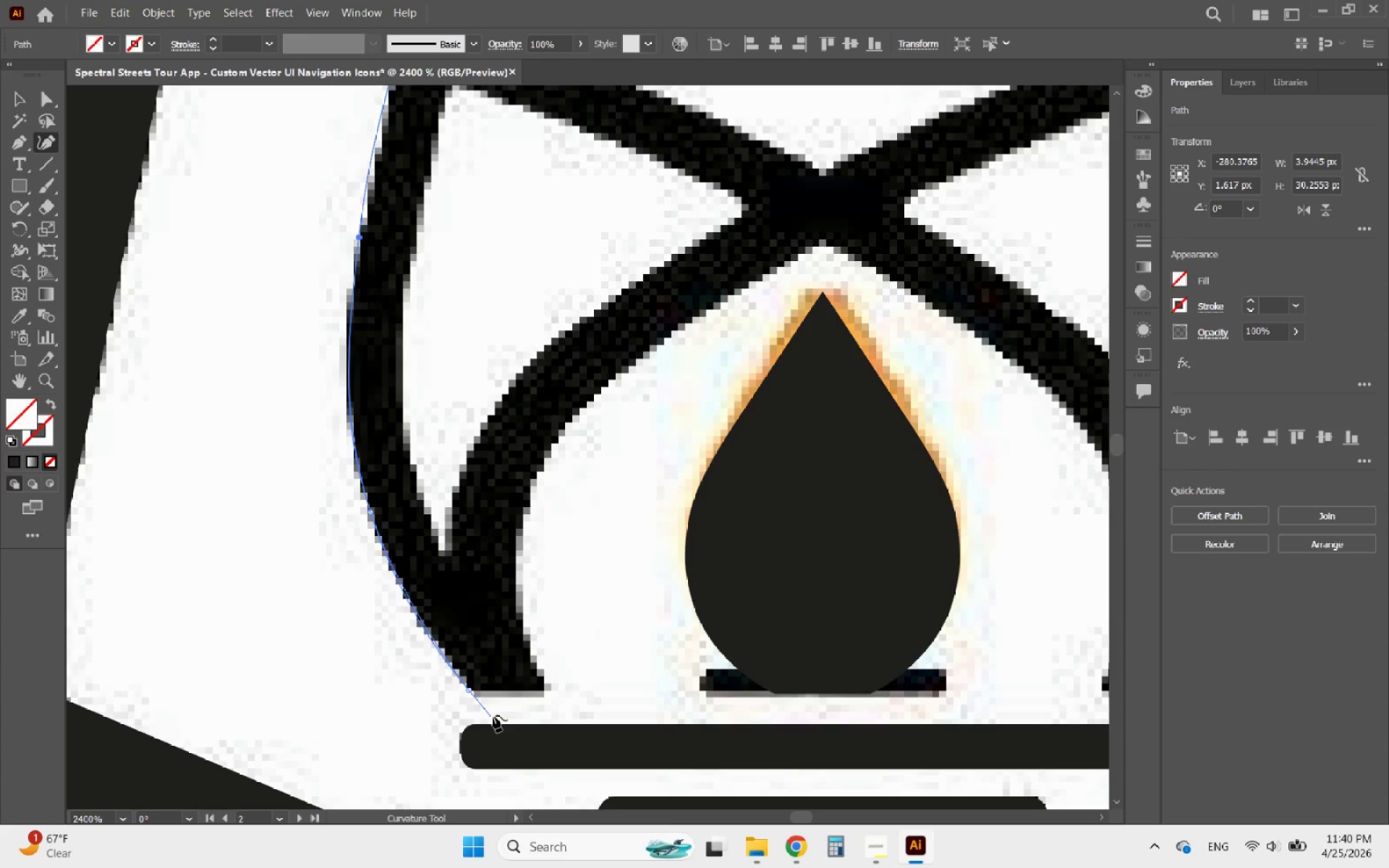 
left_click([495, 715])
 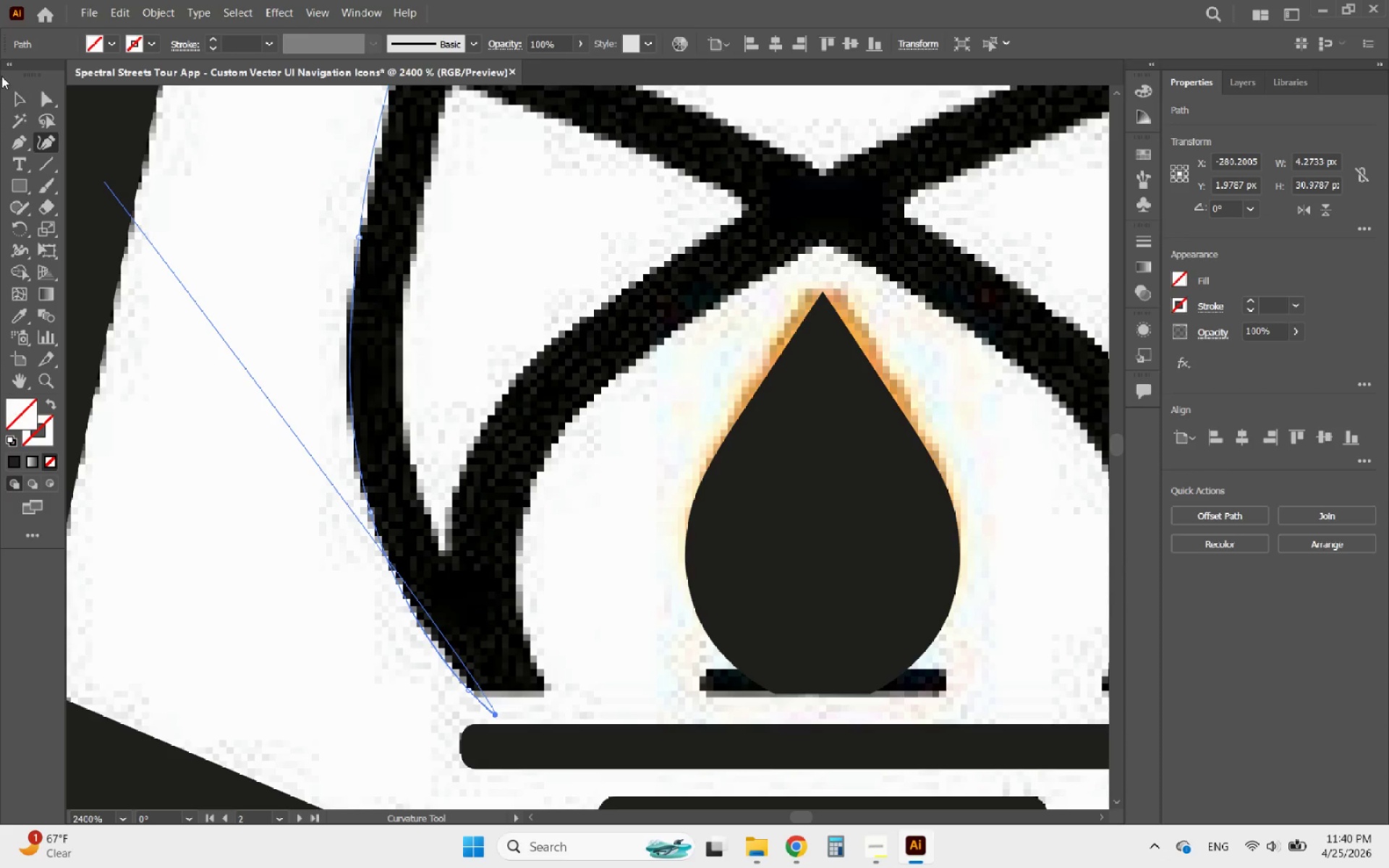 
left_click([21, 93])
 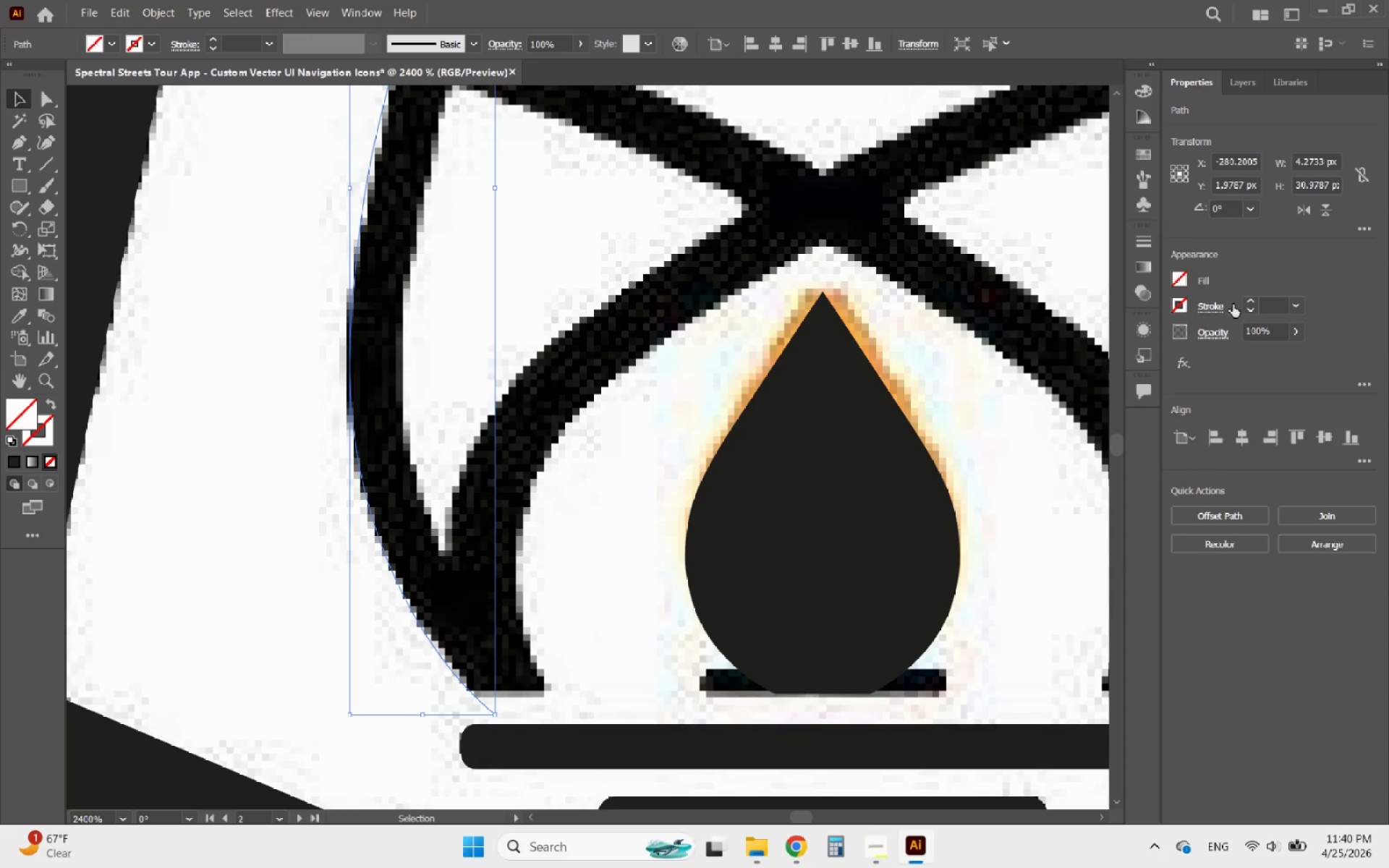 
left_click([1249, 302])
 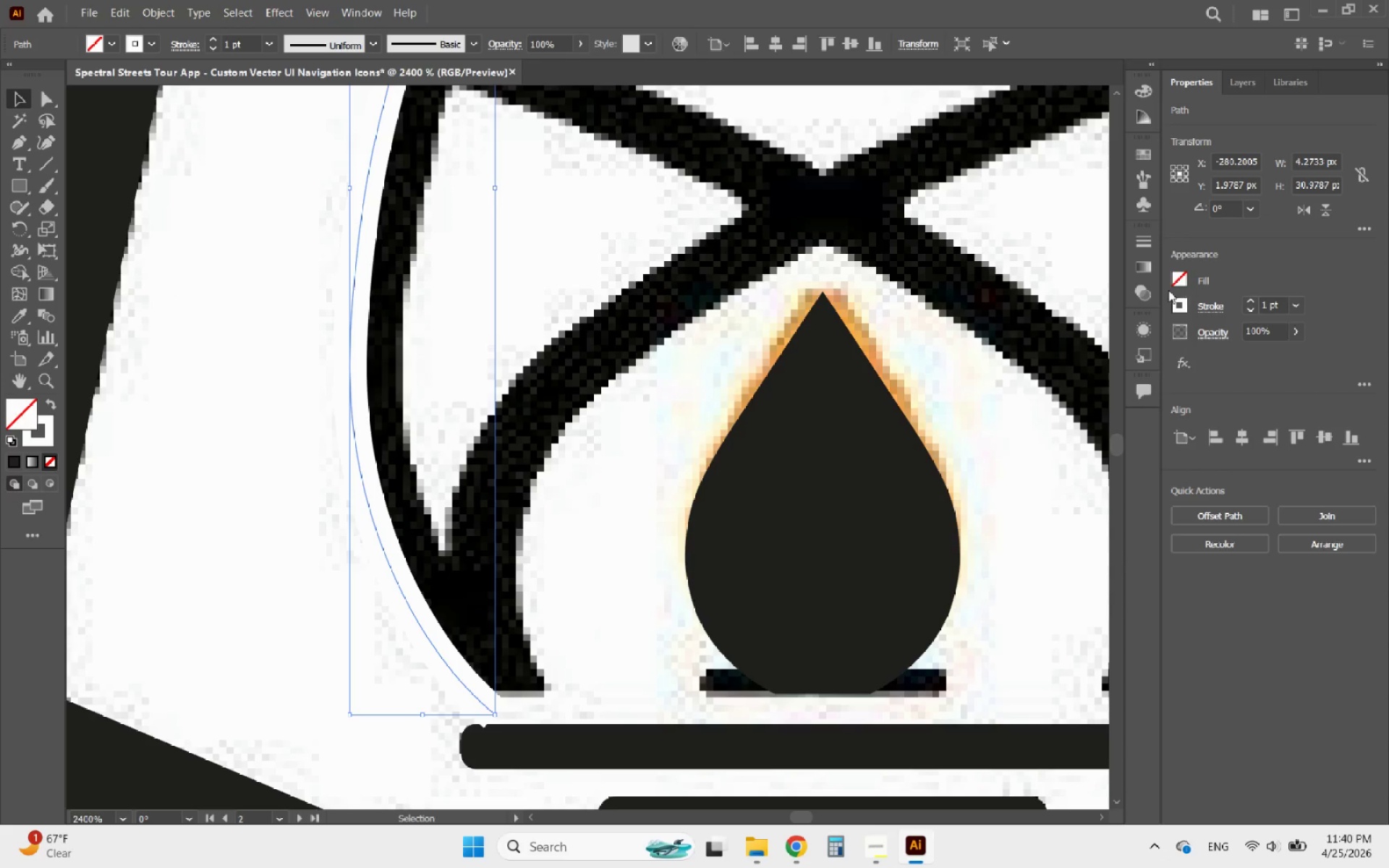 
left_click([1174, 305])
 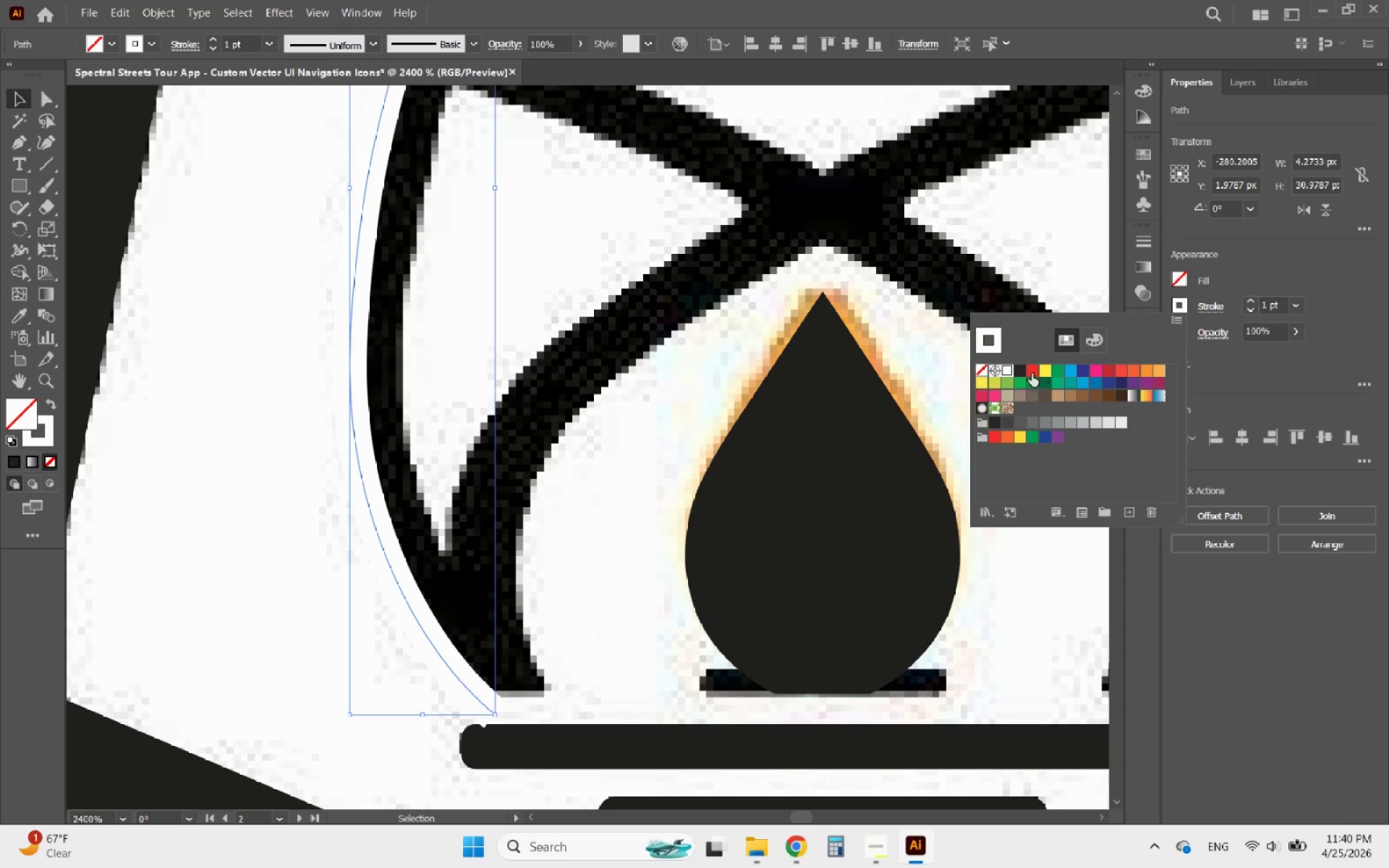 
left_click([1022, 373])
 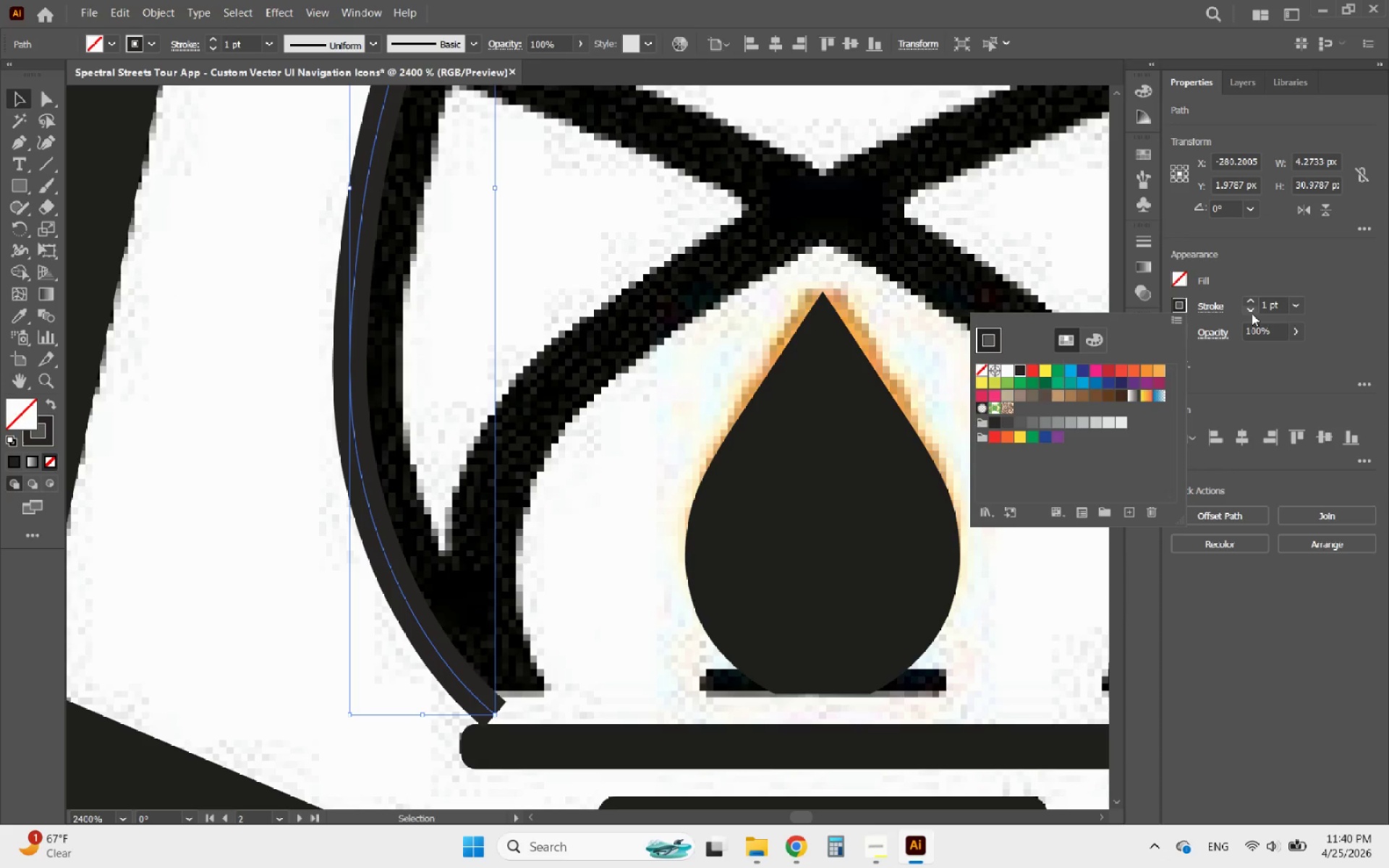 
double_click([1252, 312])
 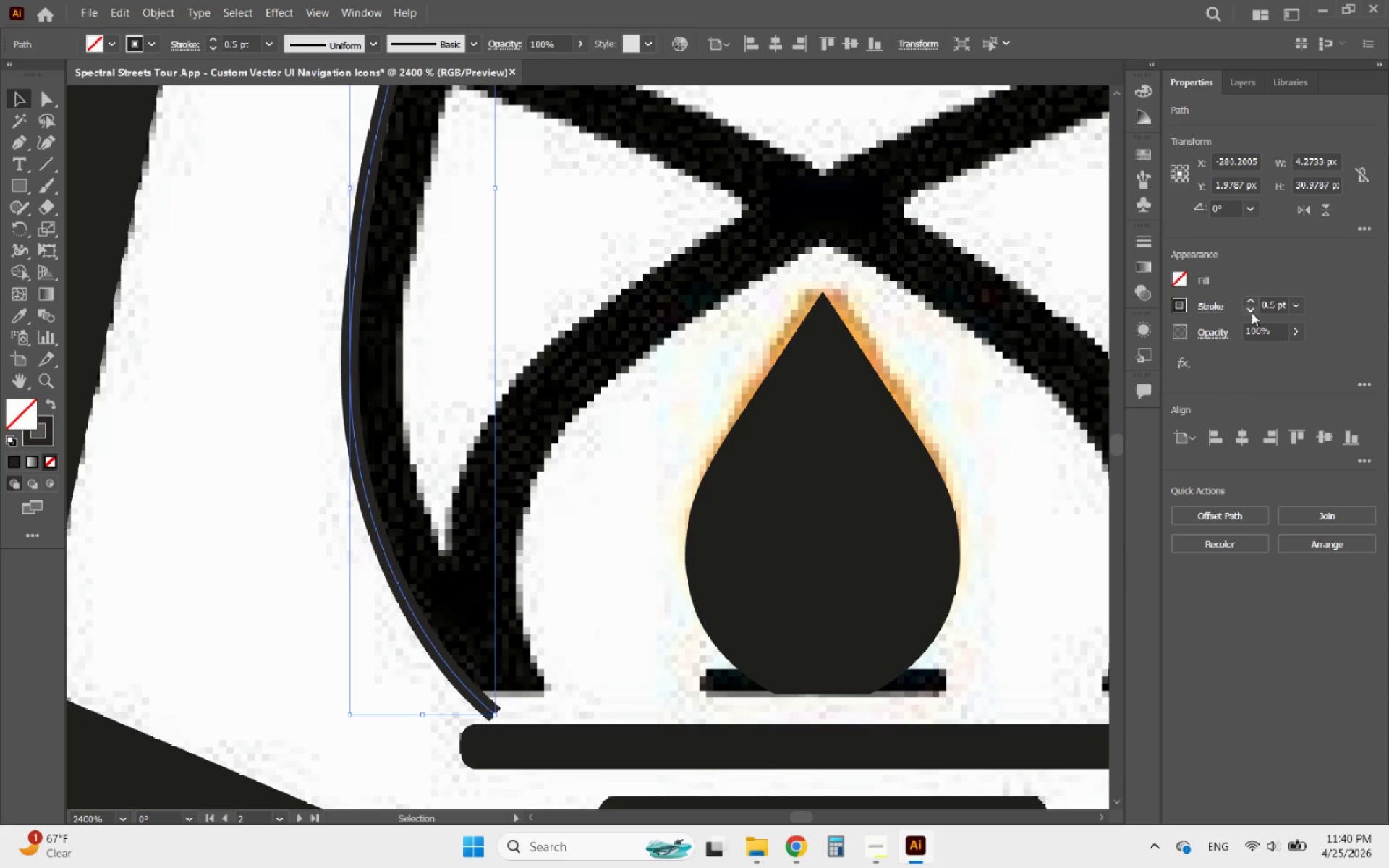 
double_click([1252, 312])
 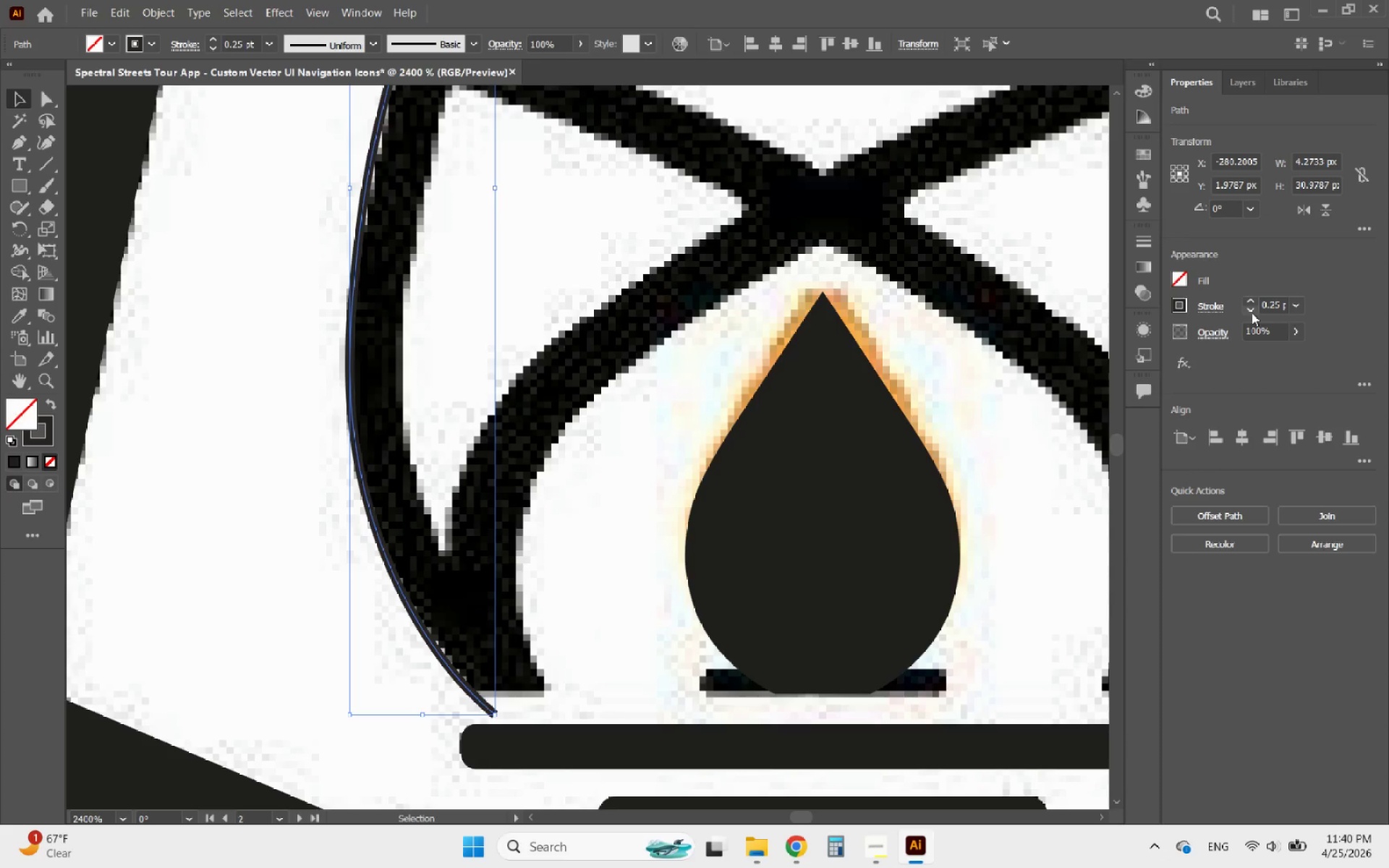 
hold_key(key=AltLeft, duration=1.23)
scroll: coordinate [587, 481], scroll_direction: down, amount: 6.0
 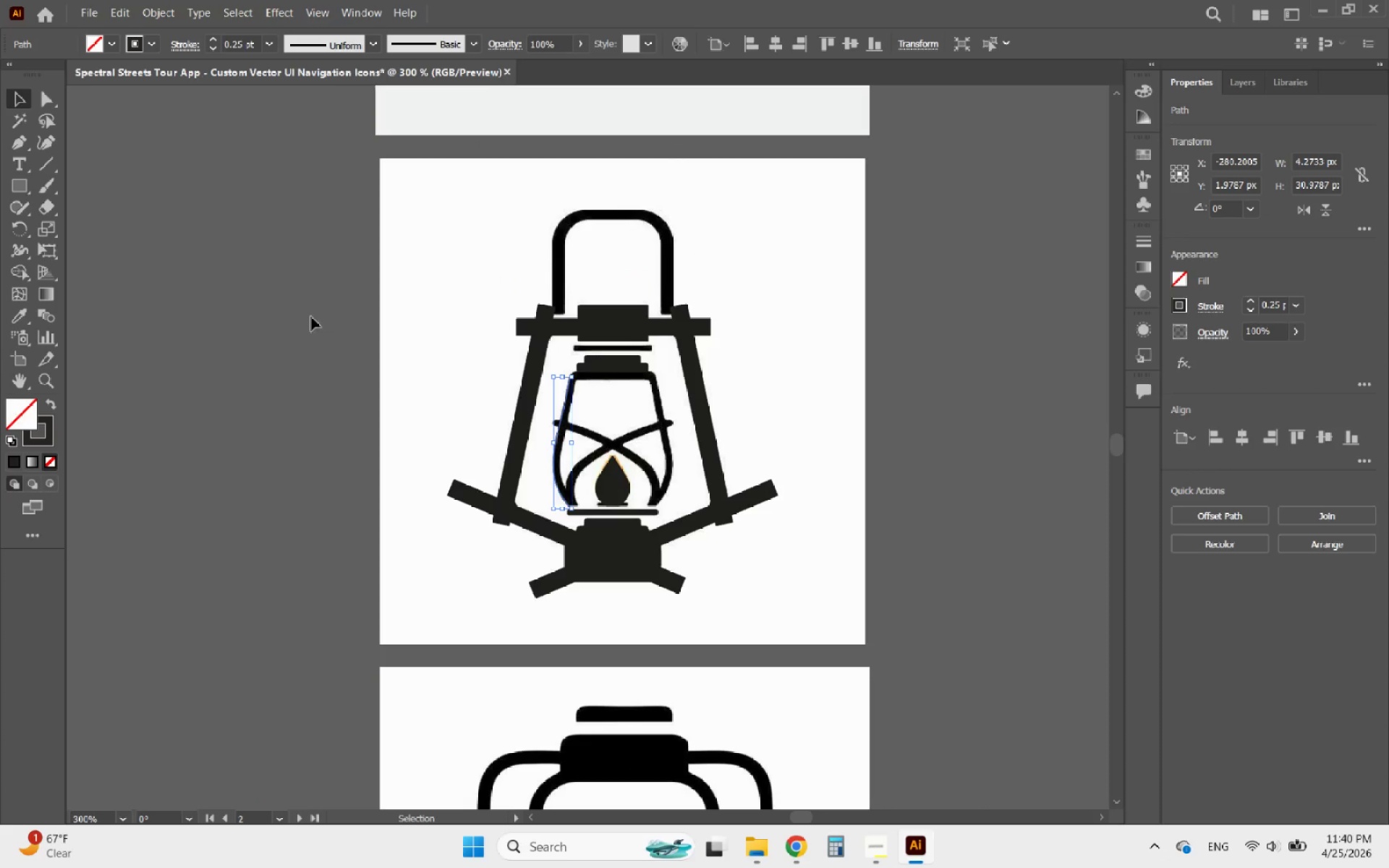 
left_click([311, 317])
 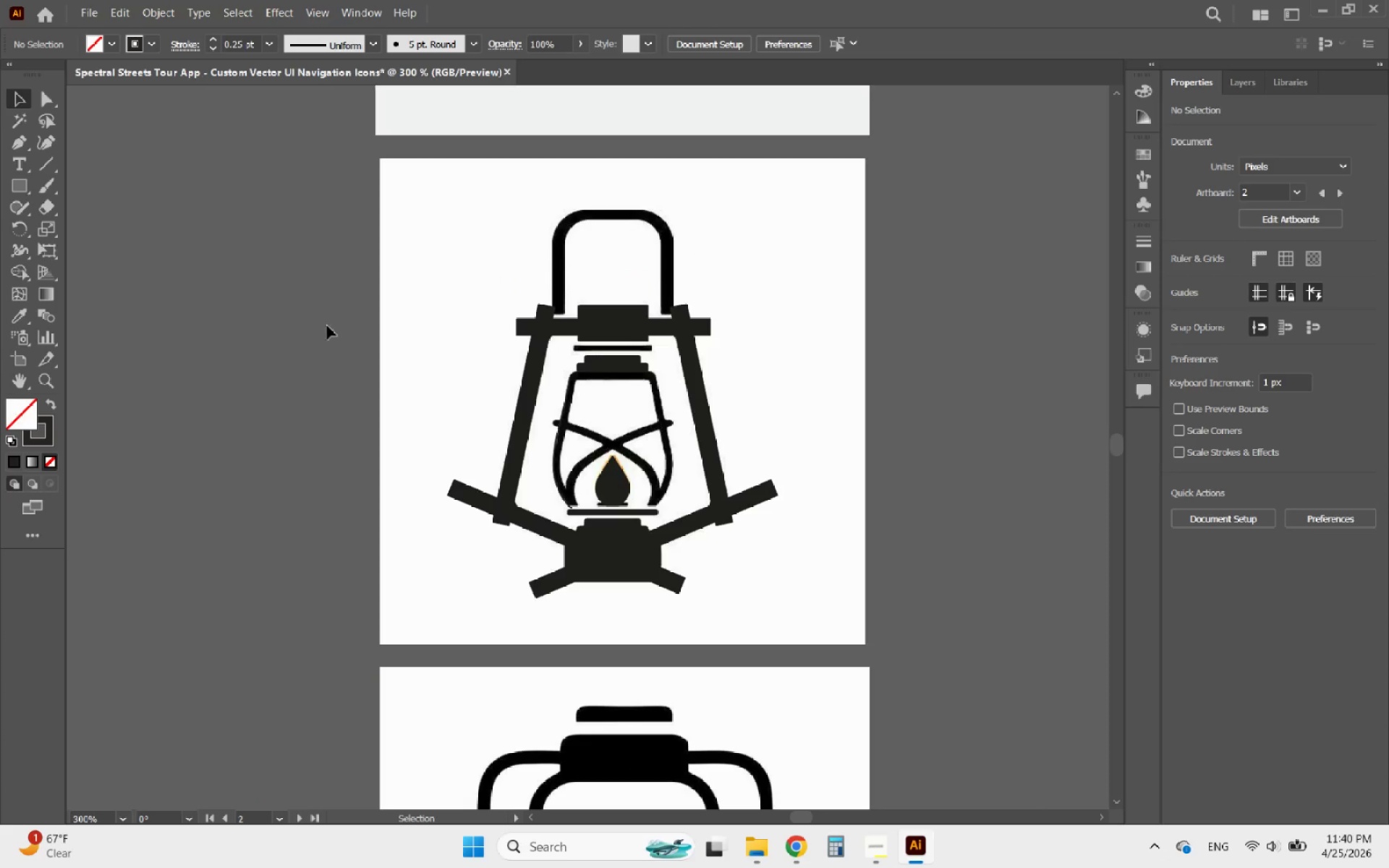 
hold_key(key=AltLeft, duration=0.72)
scroll: coordinate [562, 366], scroll_direction: up, amount: 2.0
 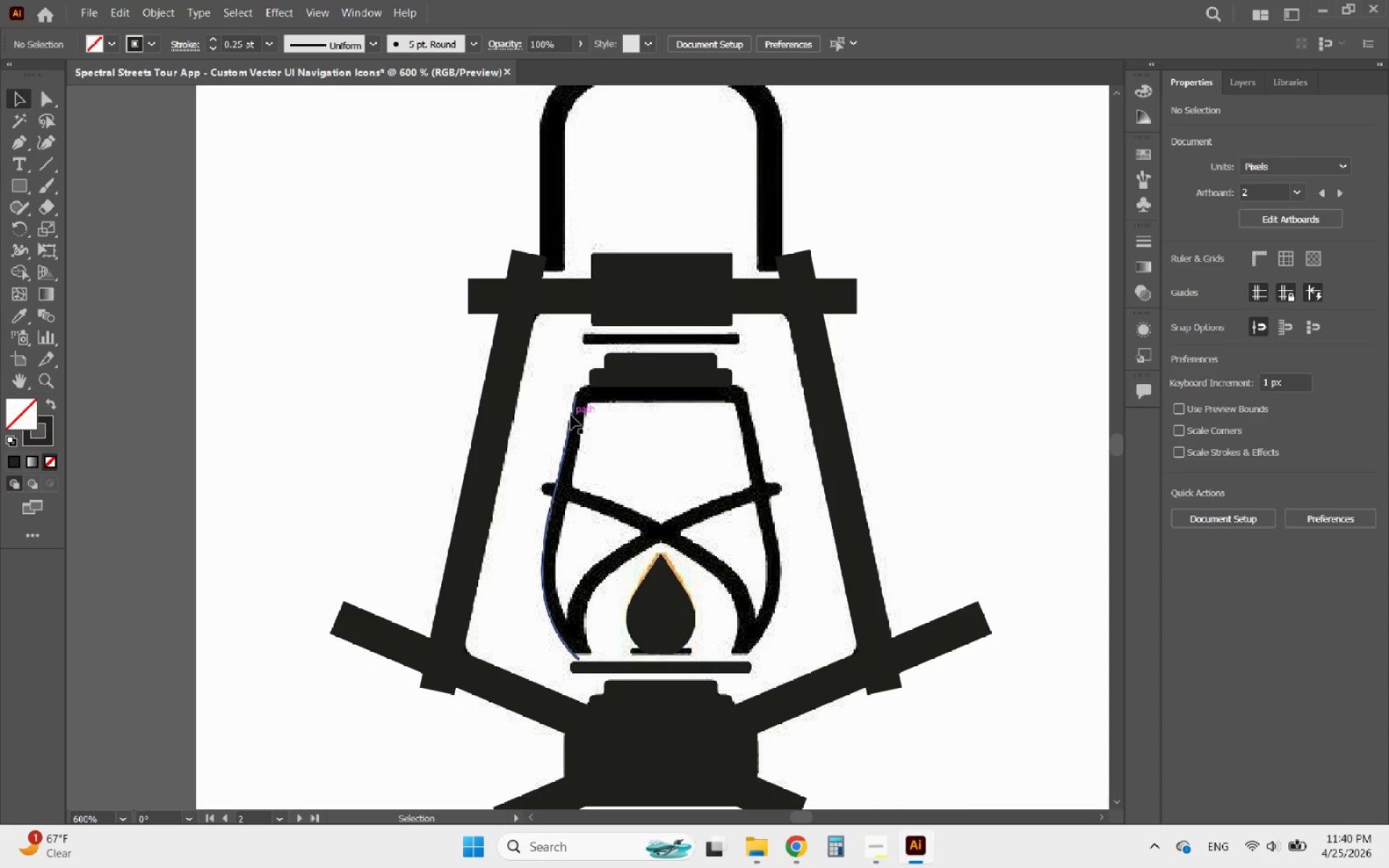 
left_click([571, 415])
 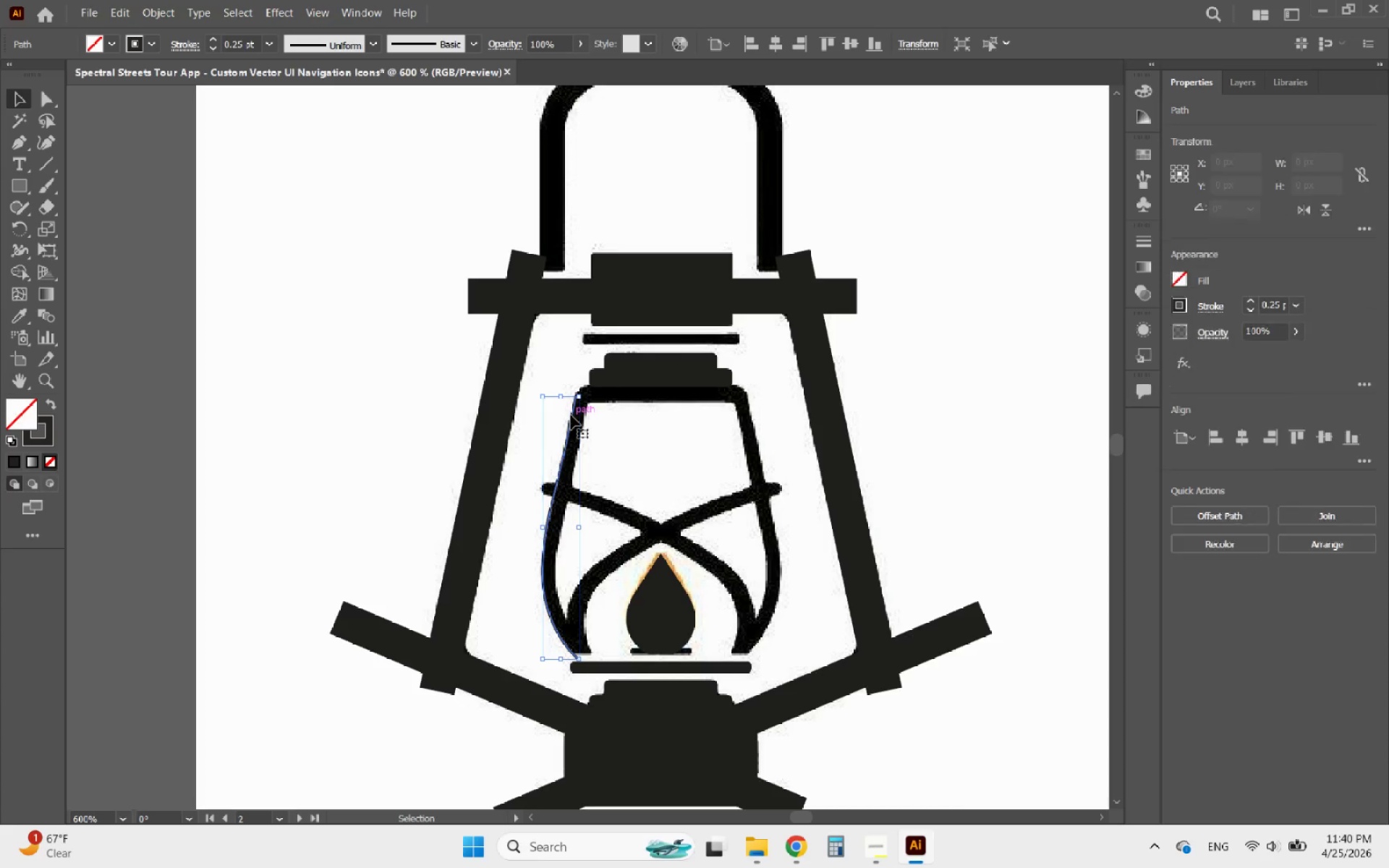 
hold_key(key=AltLeft, duration=1.42)
scroll: coordinate [582, 393], scroll_direction: up, amount: 4.0
 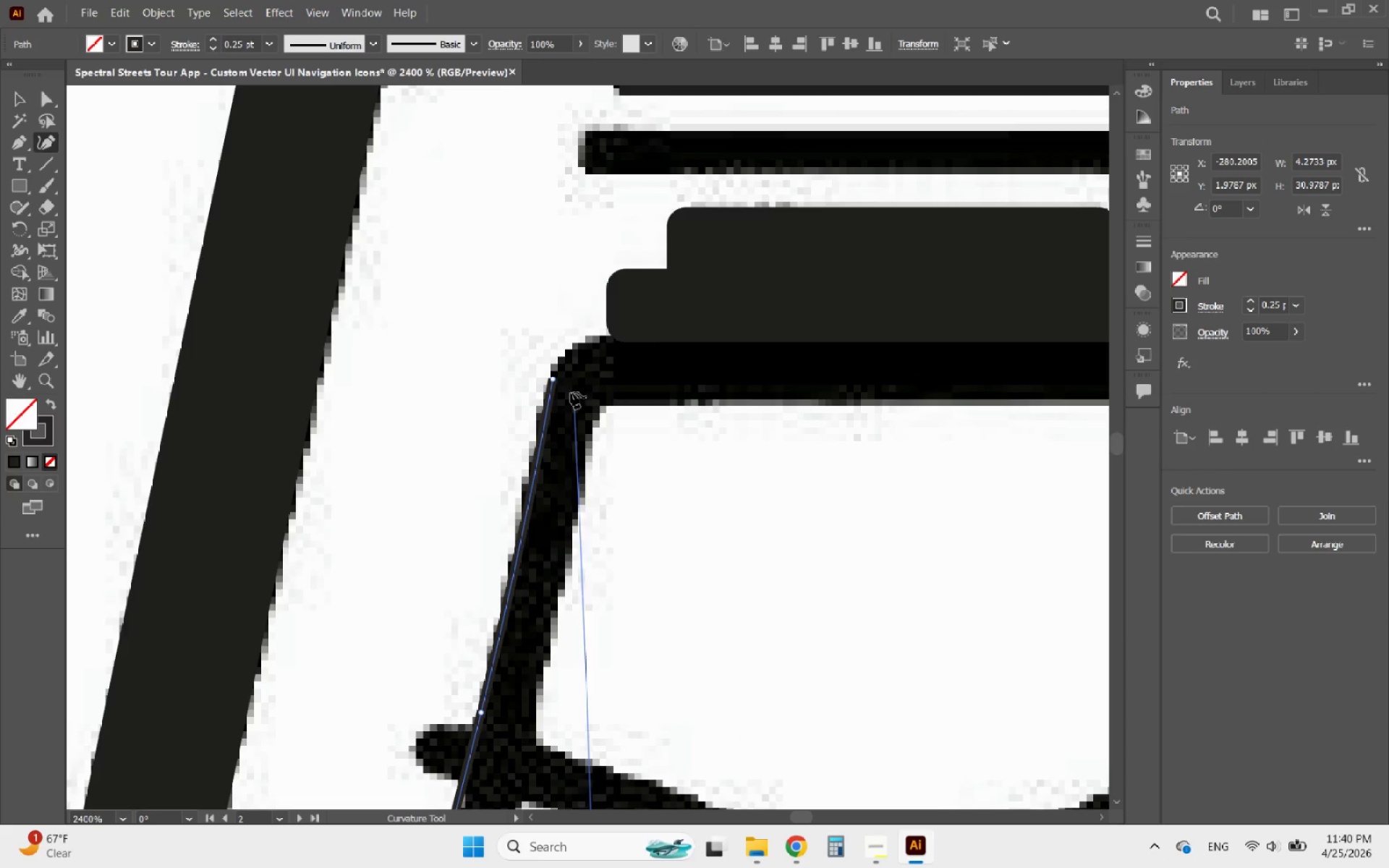 
left_click_drag(start_coordinate=[553, 378], to_coordinate=[571, 252])
 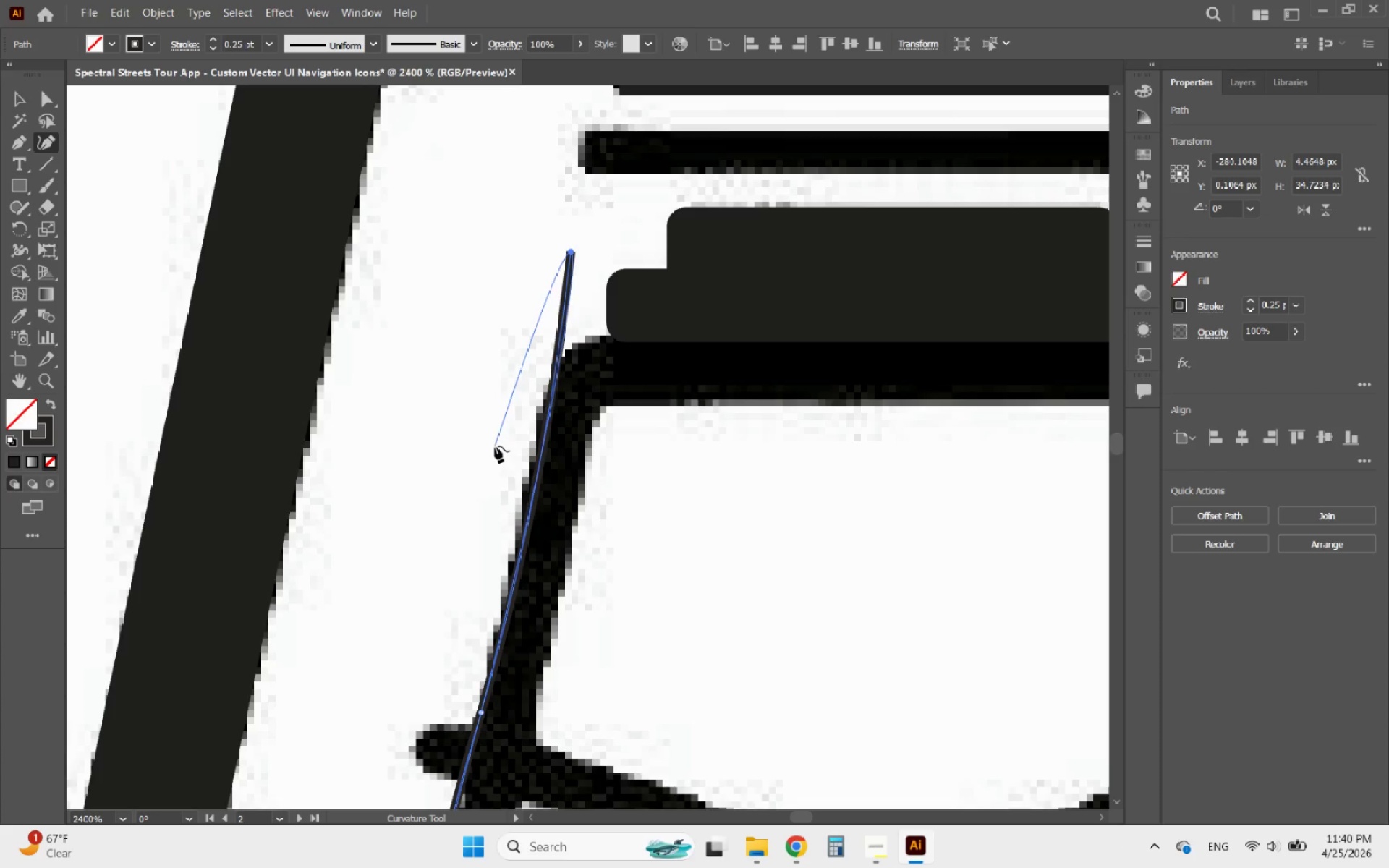 
wait(6.45)
 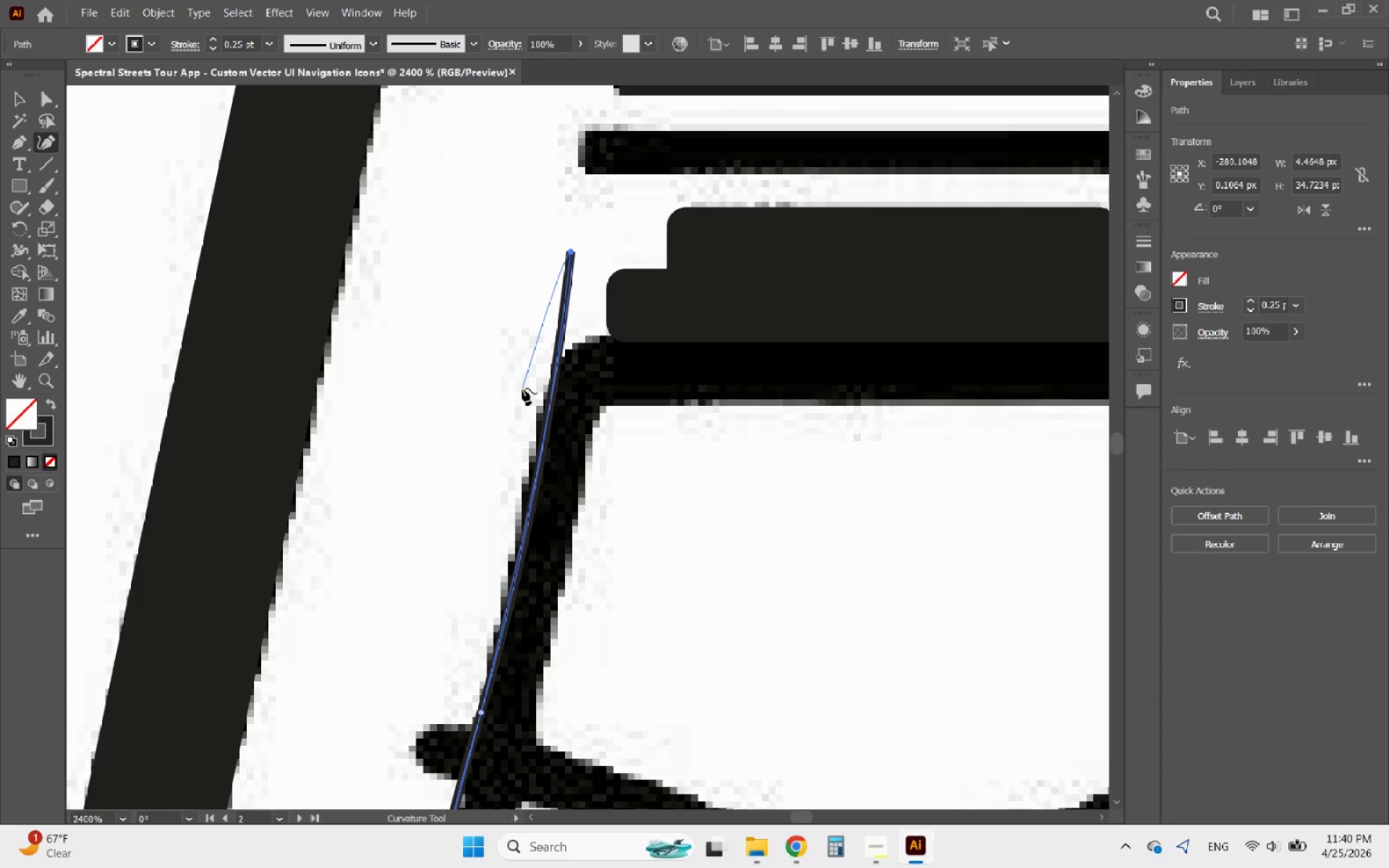 
left_click([17, 95])
 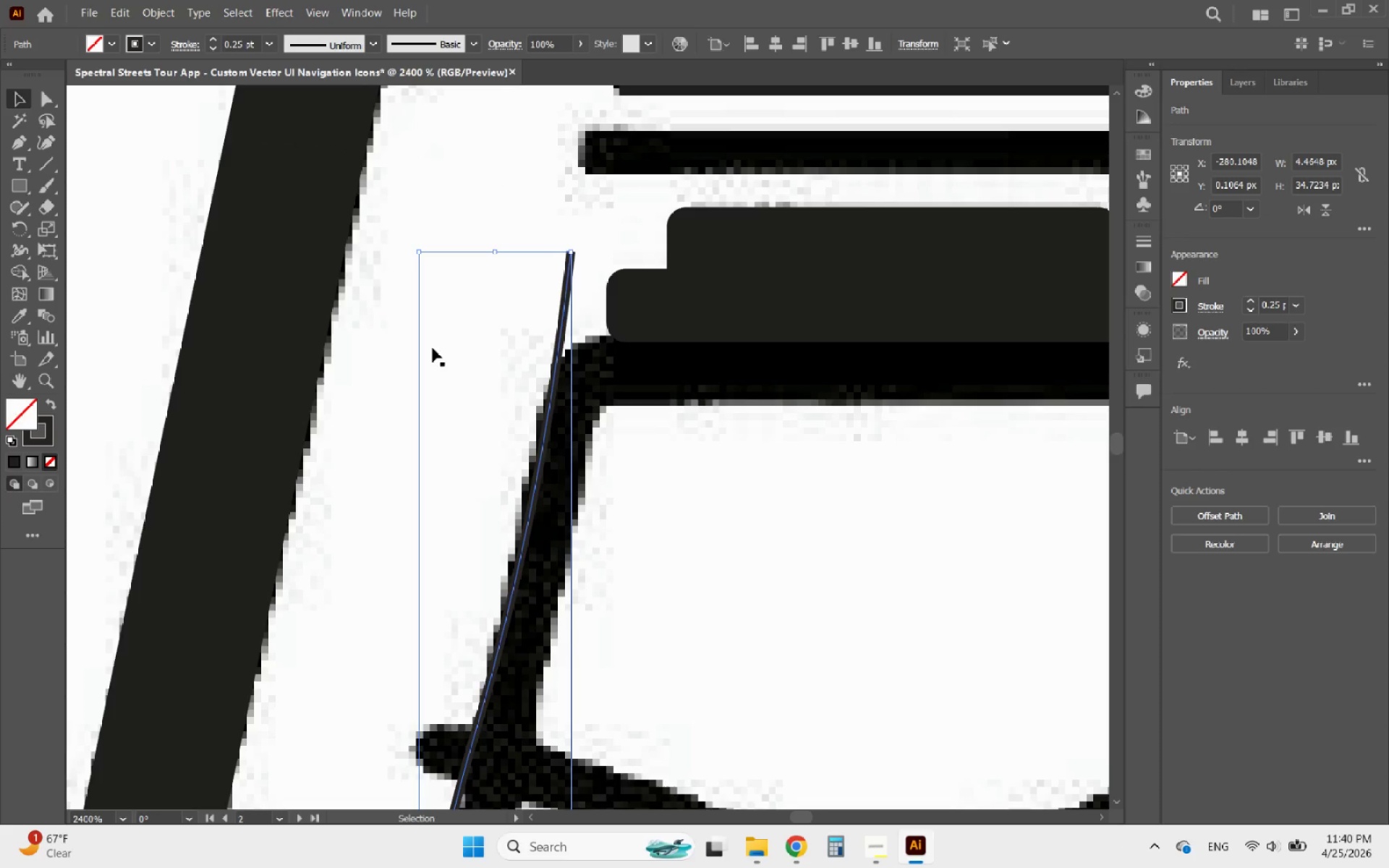 
hold_key(key=AltLeft, duration=2.09)
scroll: coordinate [466, 364], scroll_direction: down, amount: 3.0
 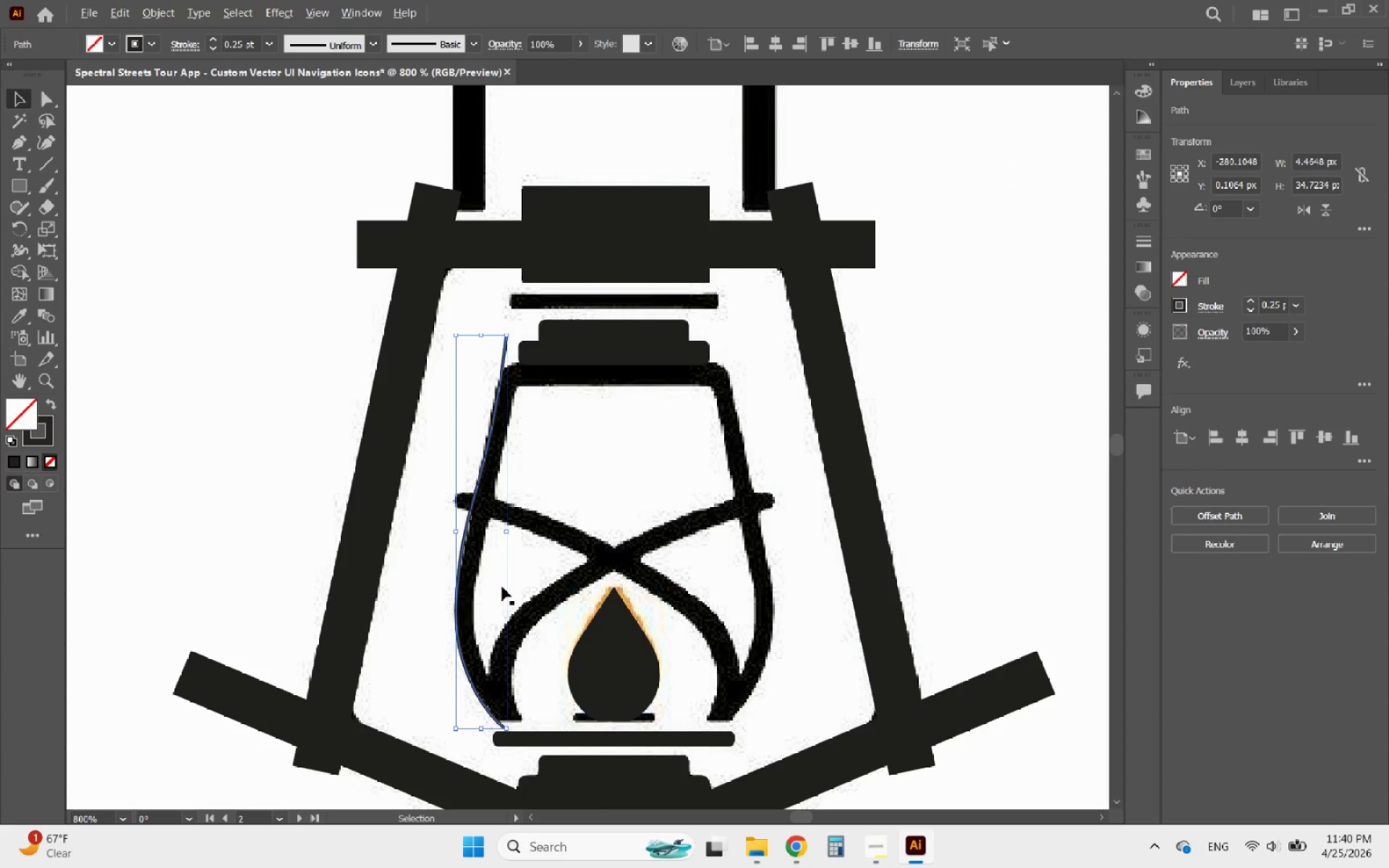 
scroll: coordinate [502, 587], scroll_direction: up, amount: 1.0
 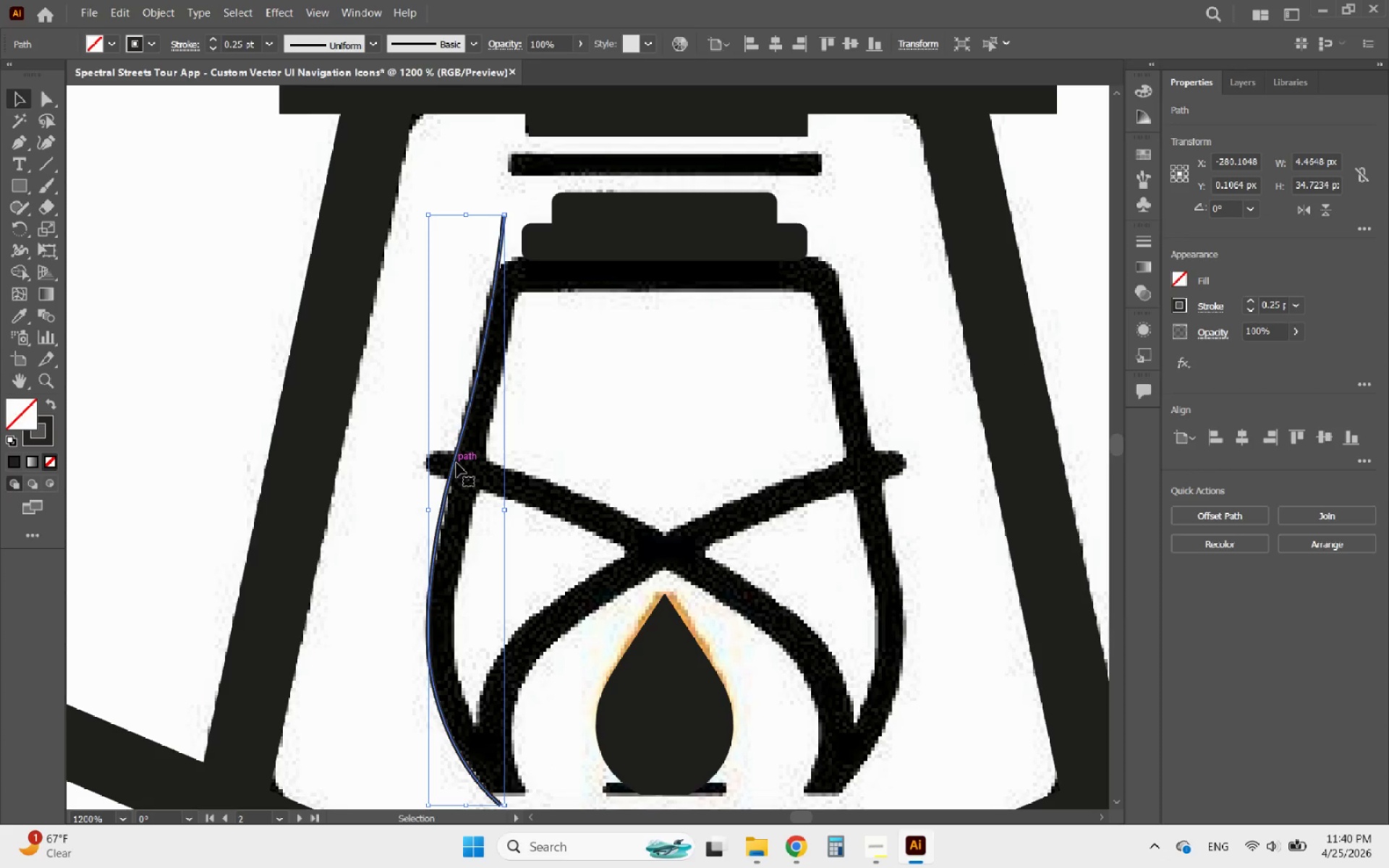 
hold_key(key=AltLeft, duration=5.42)
left_click_drag(start_coordinate=[456, 463], to_coordinate=[478, 464])
 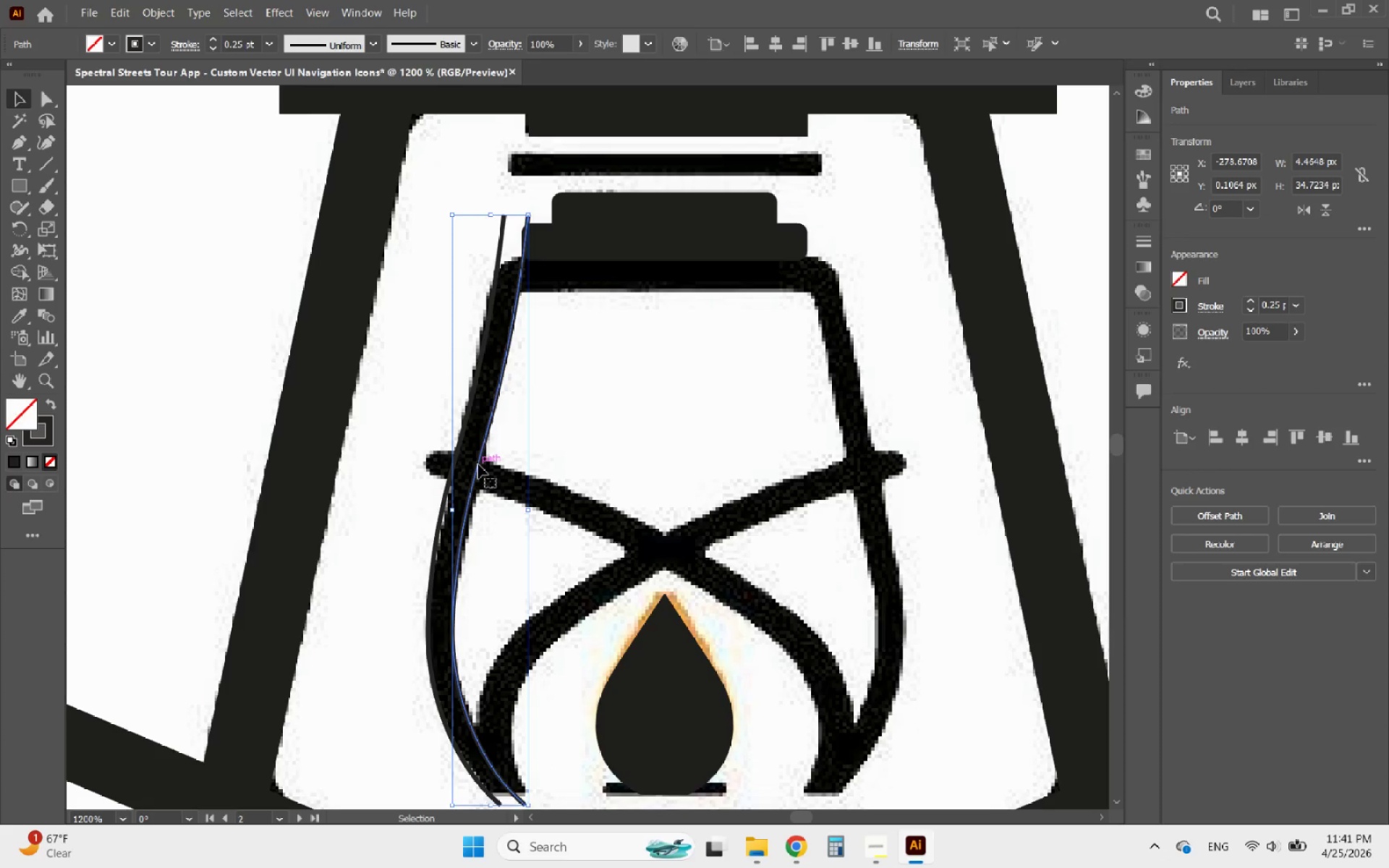 
hold_key(key=ShiftLeft, duration=3.25)
 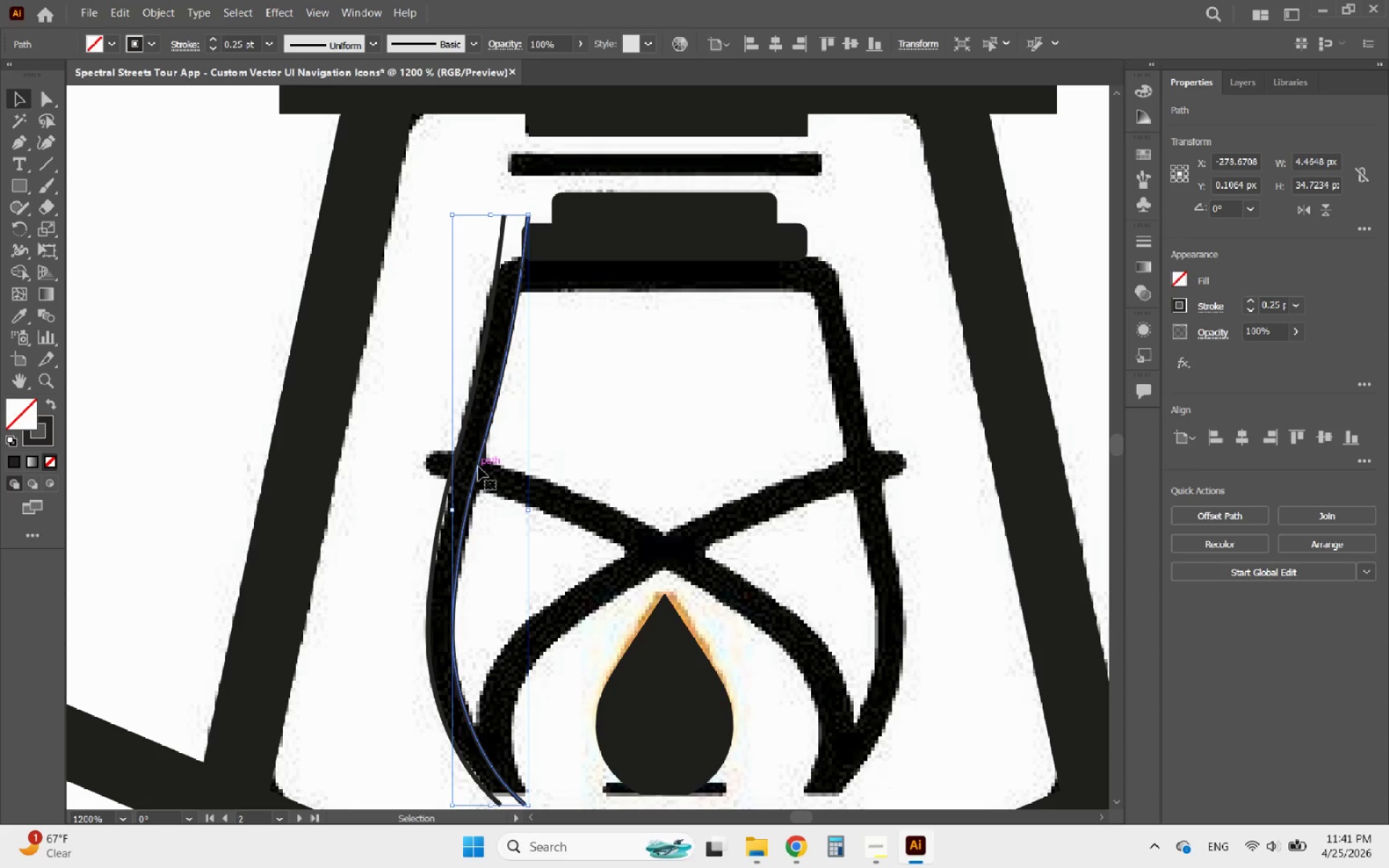 
wait(6.09)
 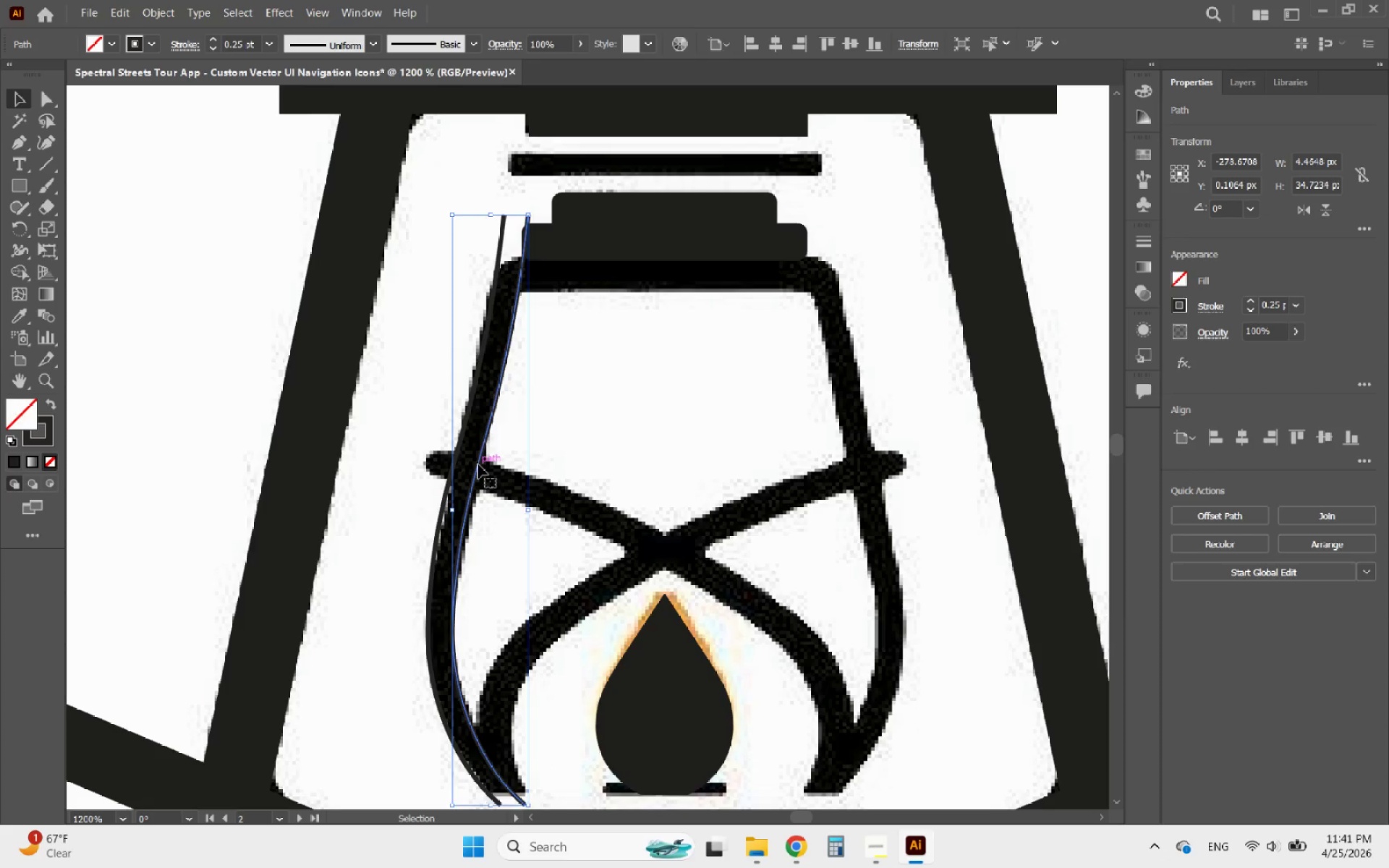 
hold_key(key=ShiftLeft, duration=0.52)
left_click([490, 294])
 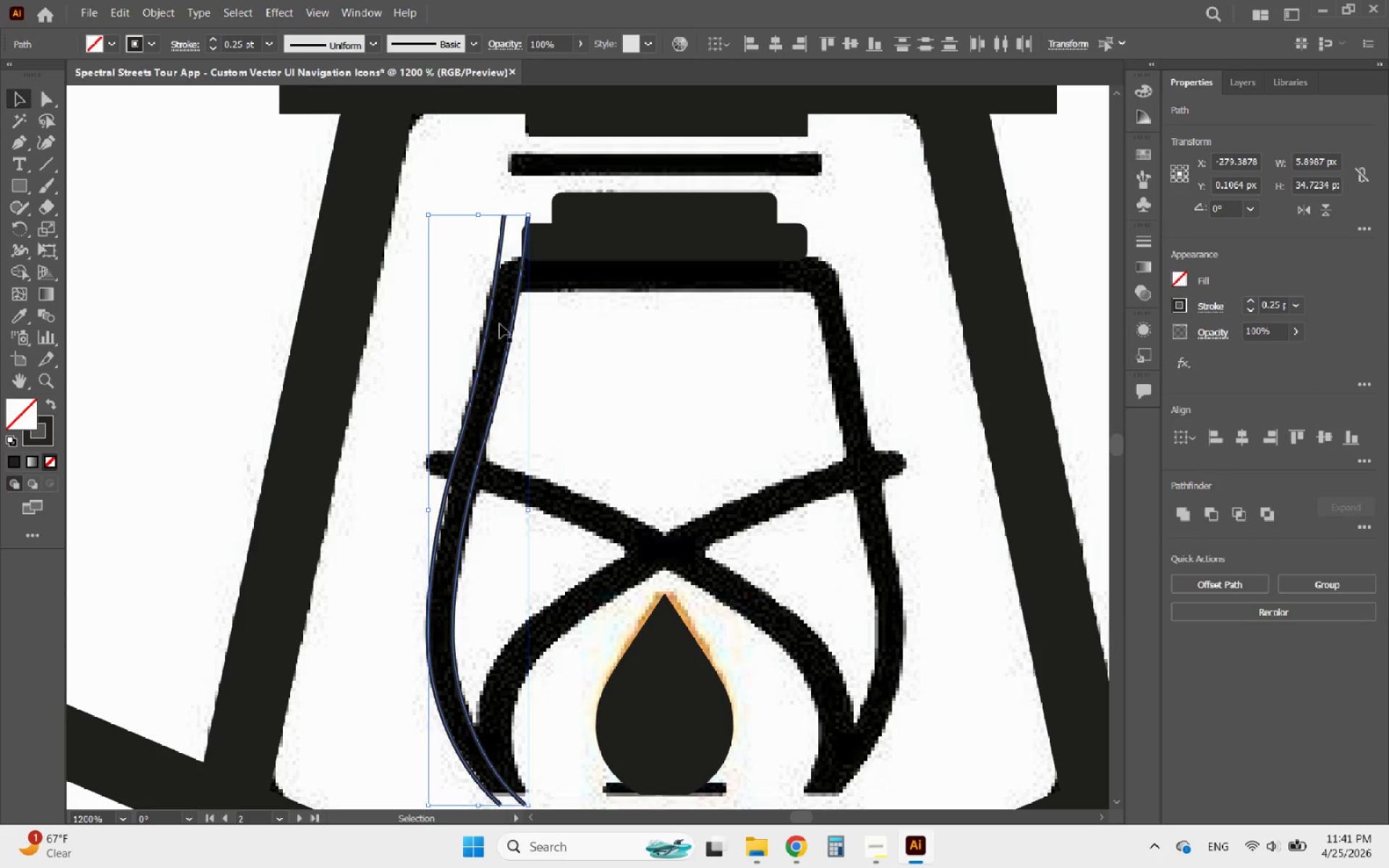 
hold_key(key=AltLeft, duration=3.09)
left_click_drag(start_coordinate=[505, 354], to_coordinate=[749, 377])
 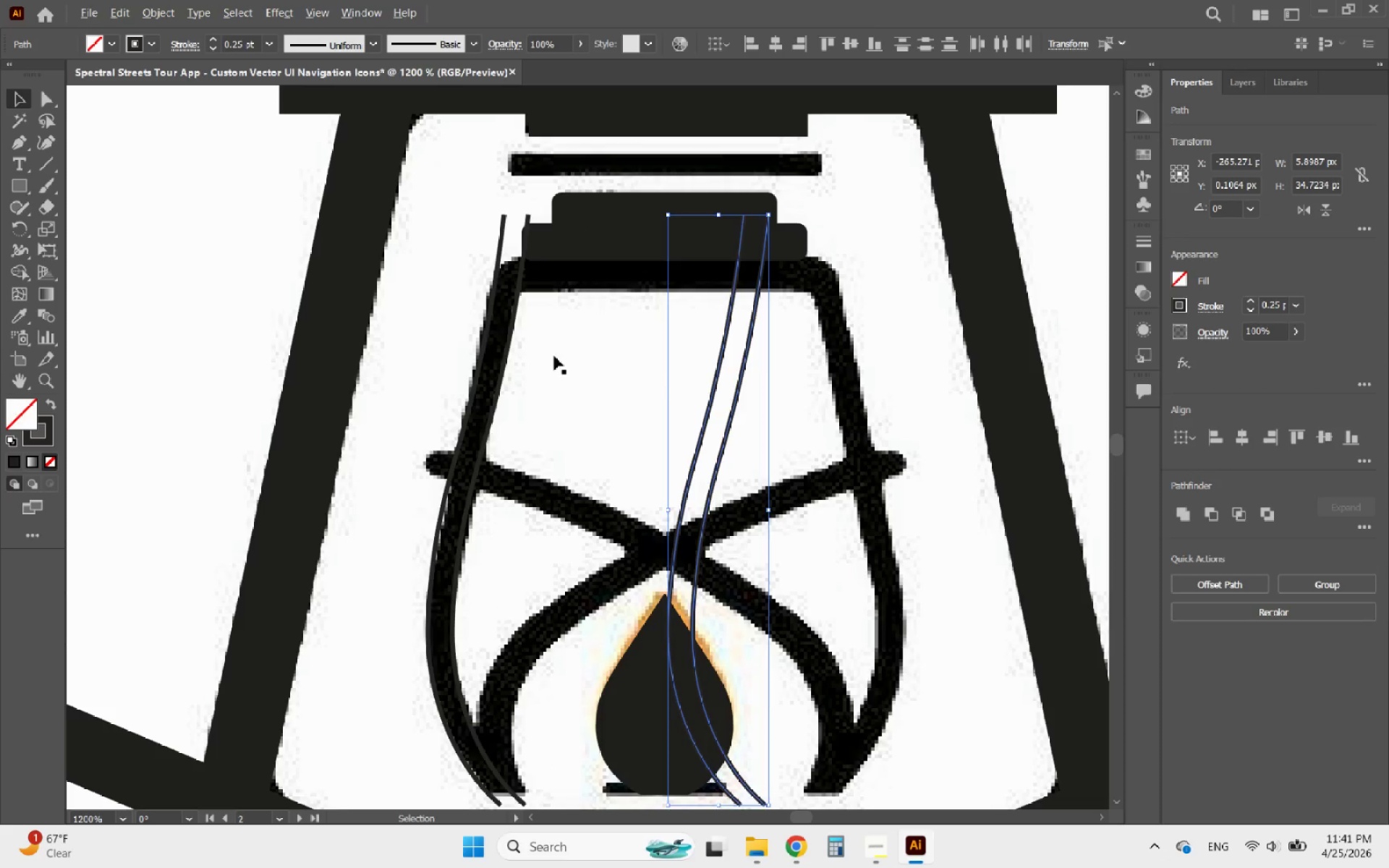 
hold_key(key=ShiftLeft, duration=1.17)
 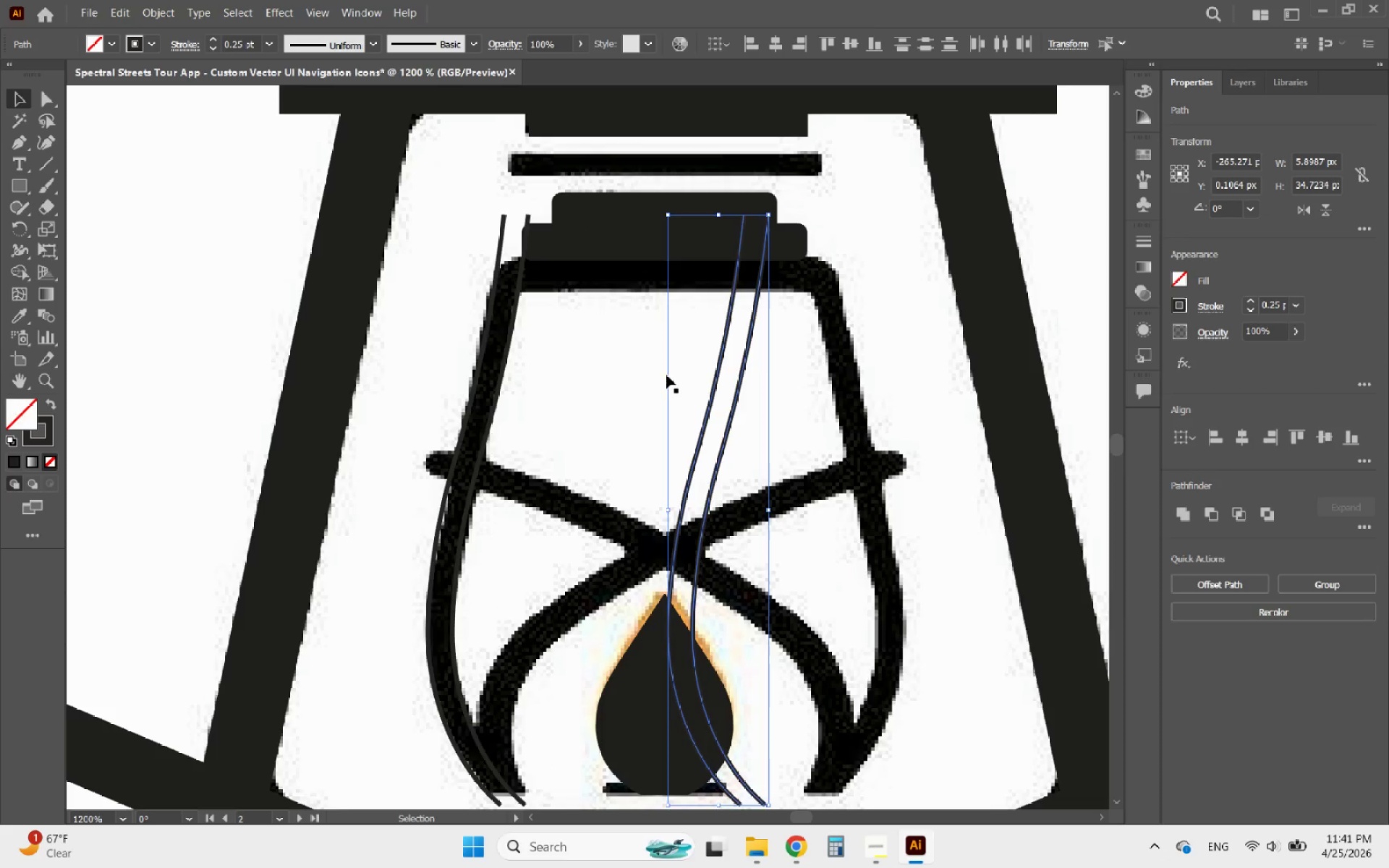 
hold_key(key=AltLeft, duration=1.2)
scroll: coordinate [676, 387], scroll_direction: none, amount: 0.0
 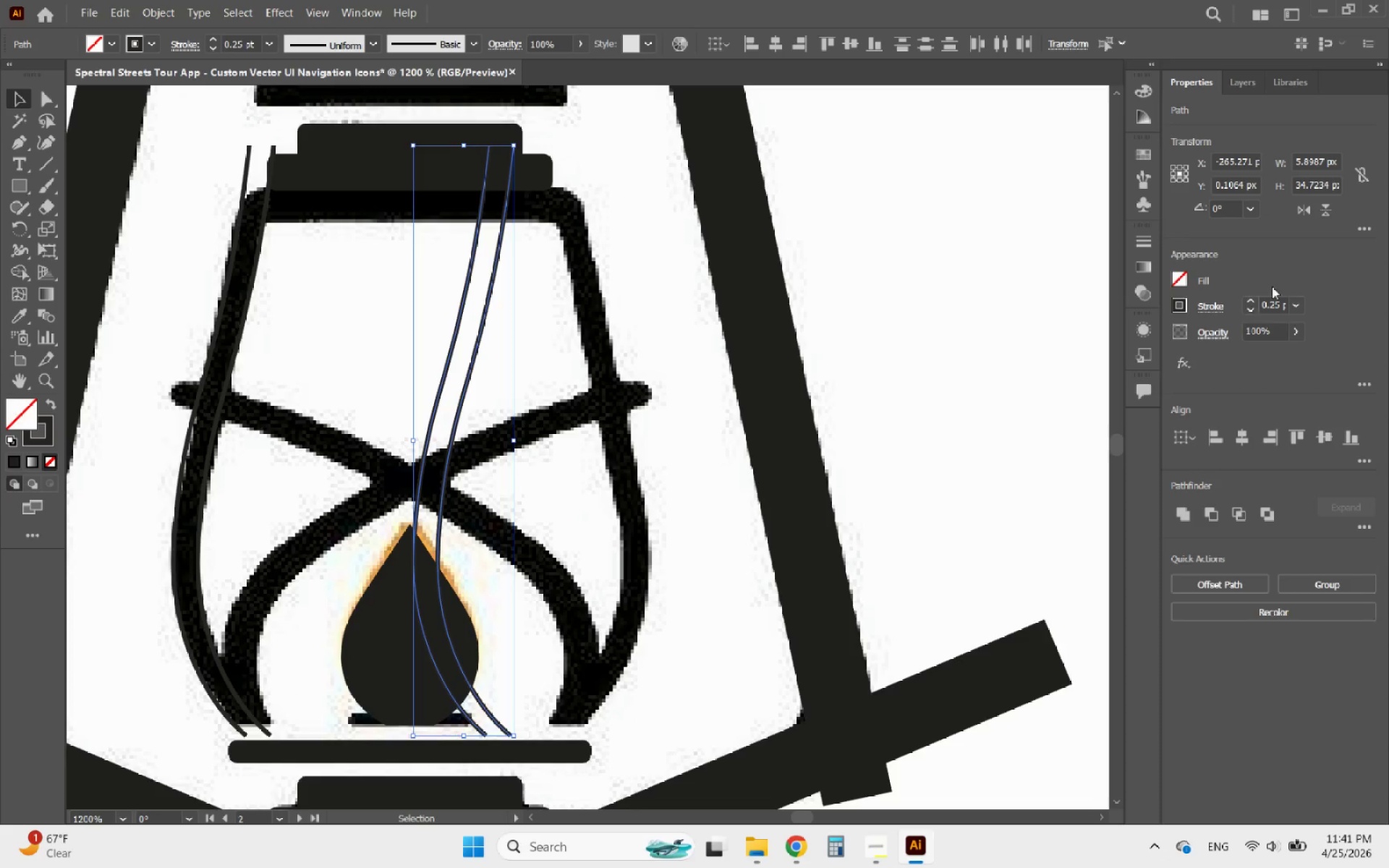 
left_click([1312, 208])
 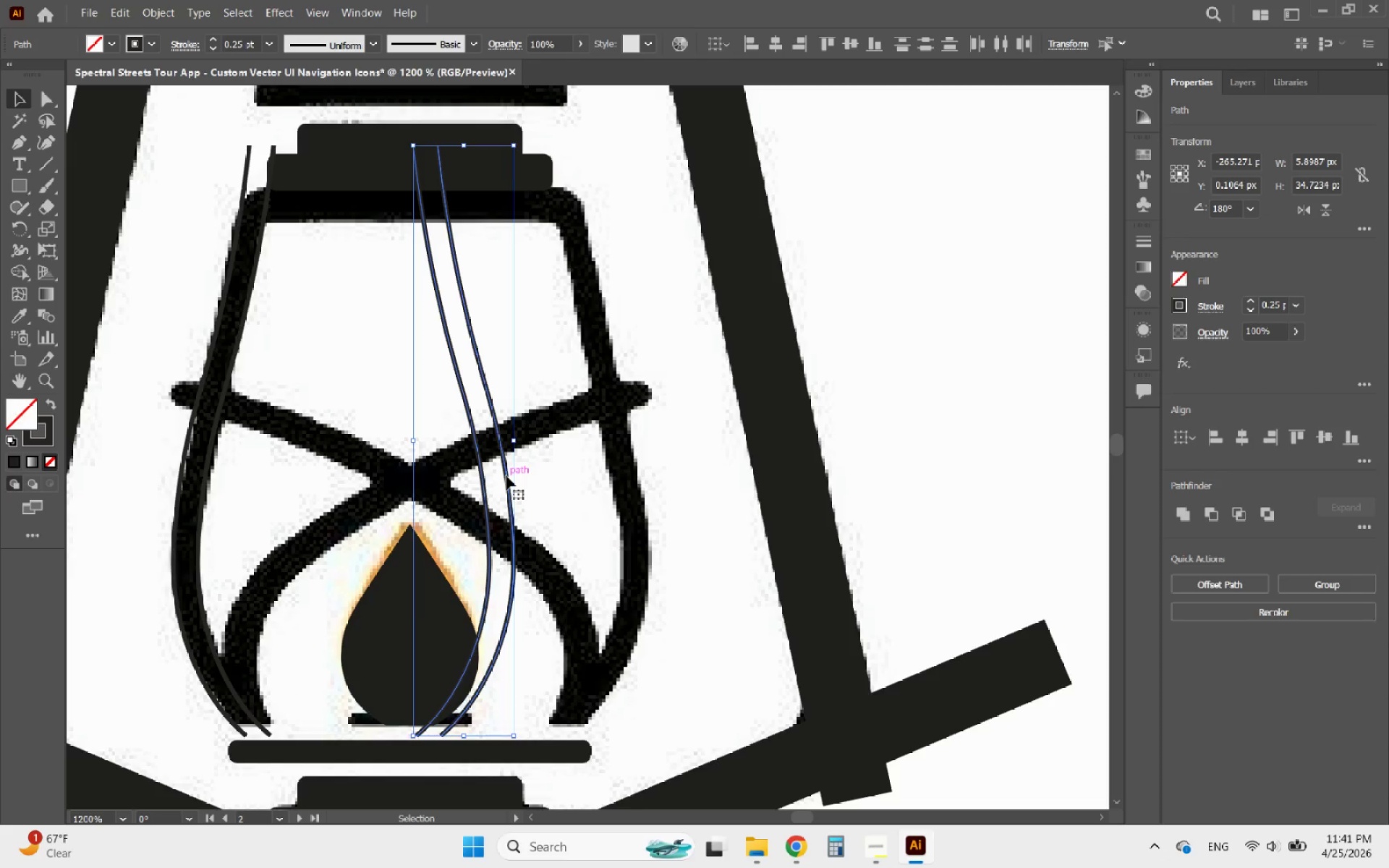 
left_click_drag(start_coordinate=[506, 476], to_coordinate=[640, 477])
 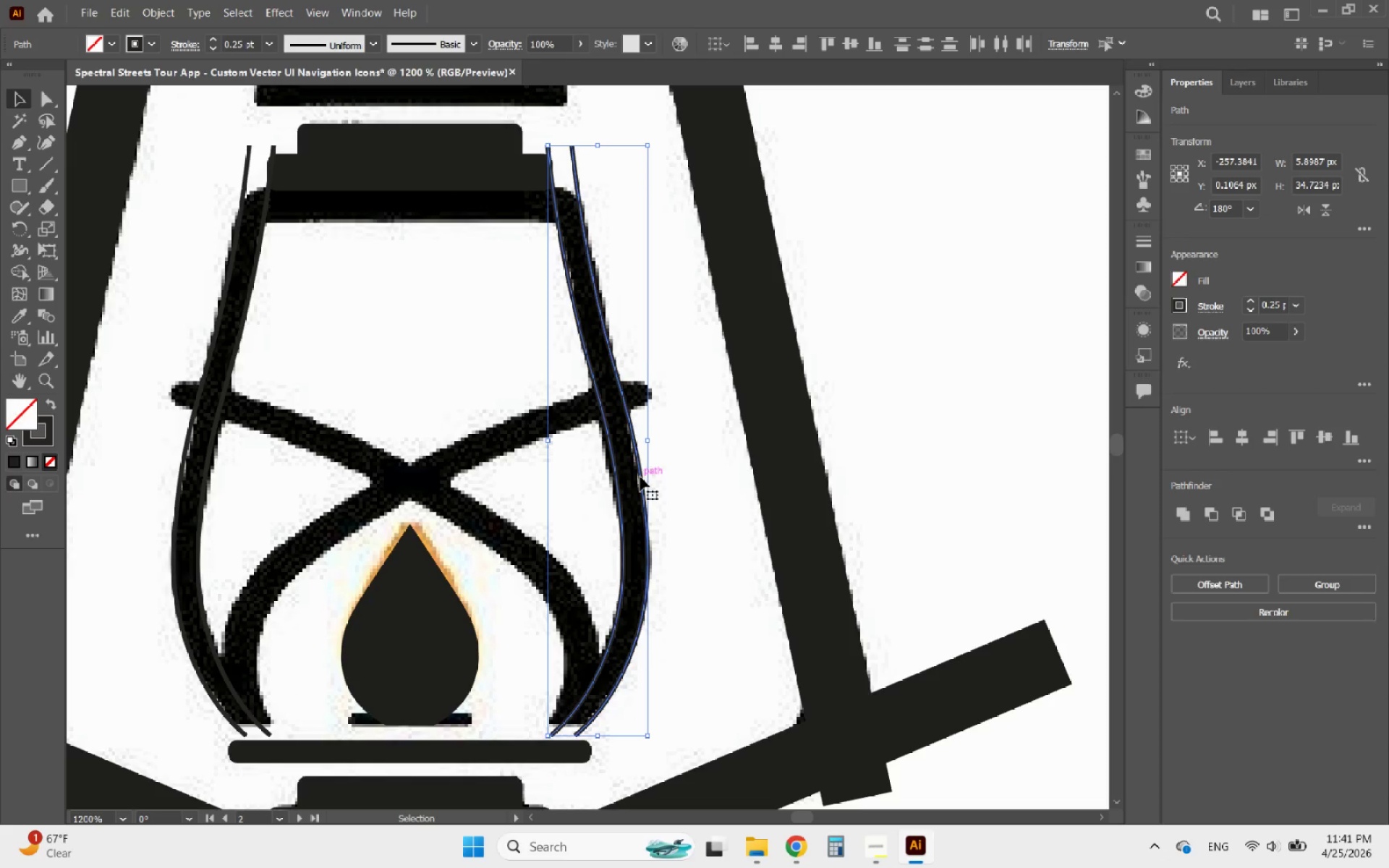 
hold_key(key=ShiftLeft, duration=3.53)
 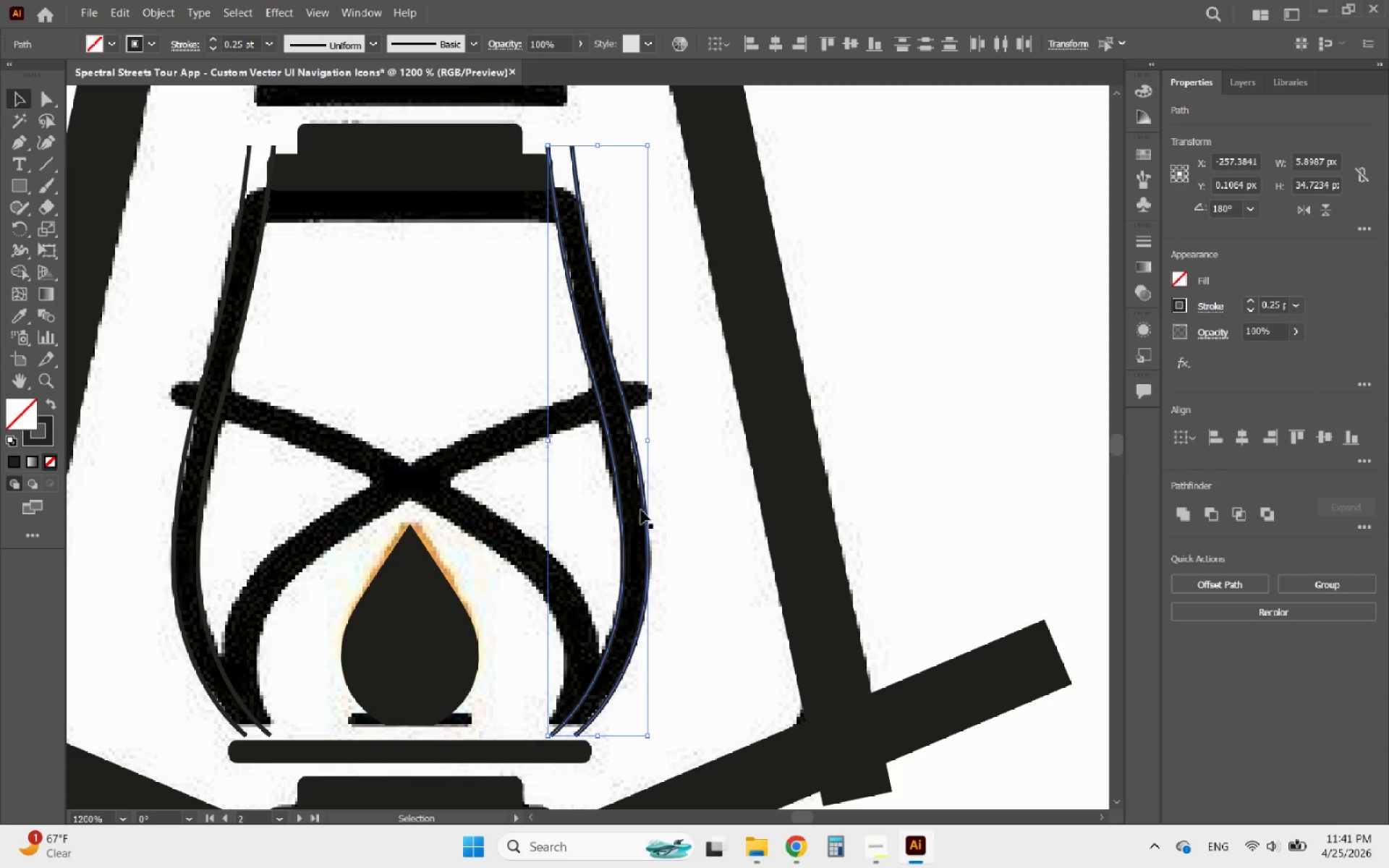 
hold_key(key=AltLeft, duration=1.55)
scroll: coordinate [919, 527], scroll_direction: down, amount: 1.0
 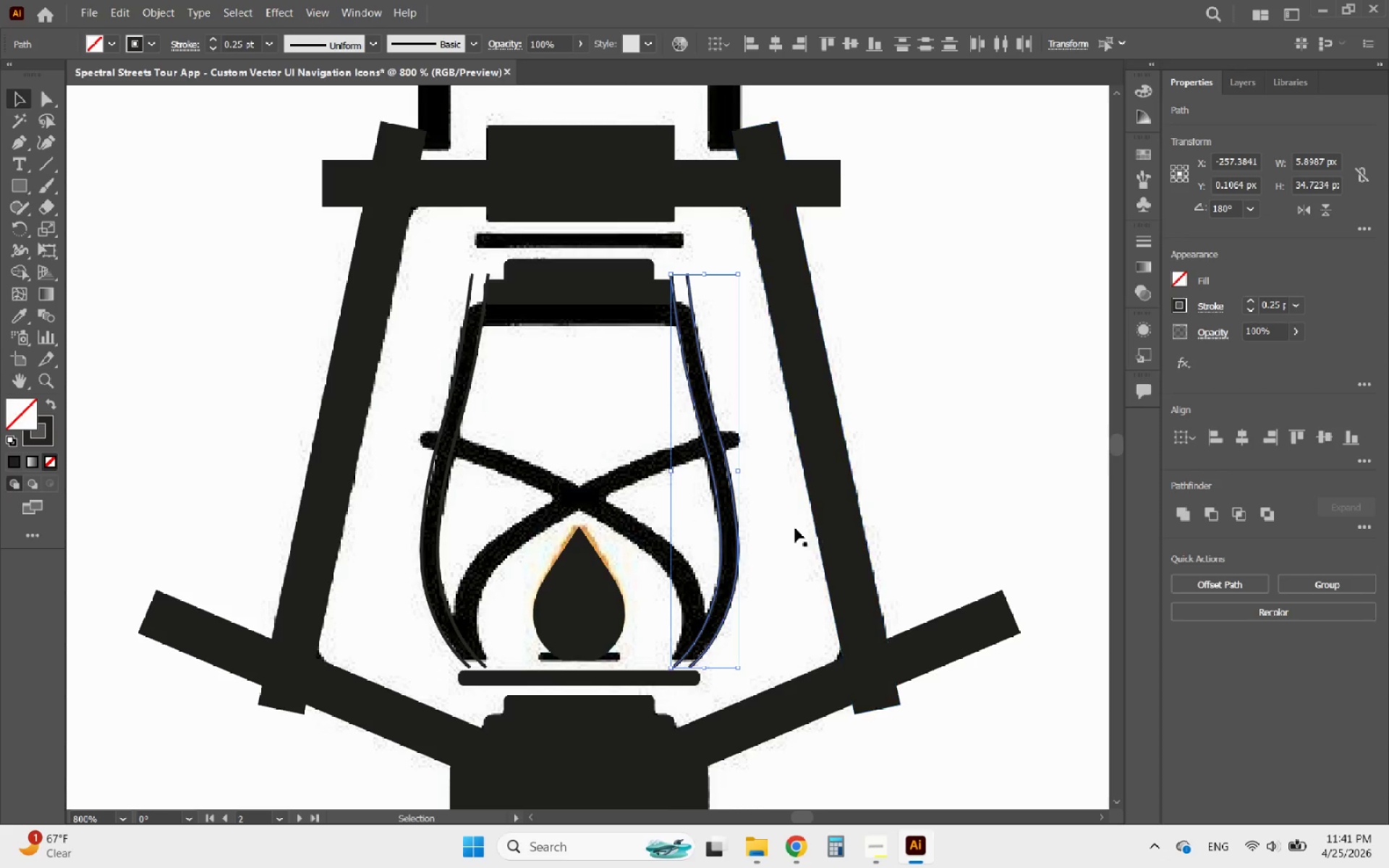 
hold_key(key=AltLeft, duration=1.28)
scroll: coordinate [527, 427], scroll_direction: up, amount: 1.0
 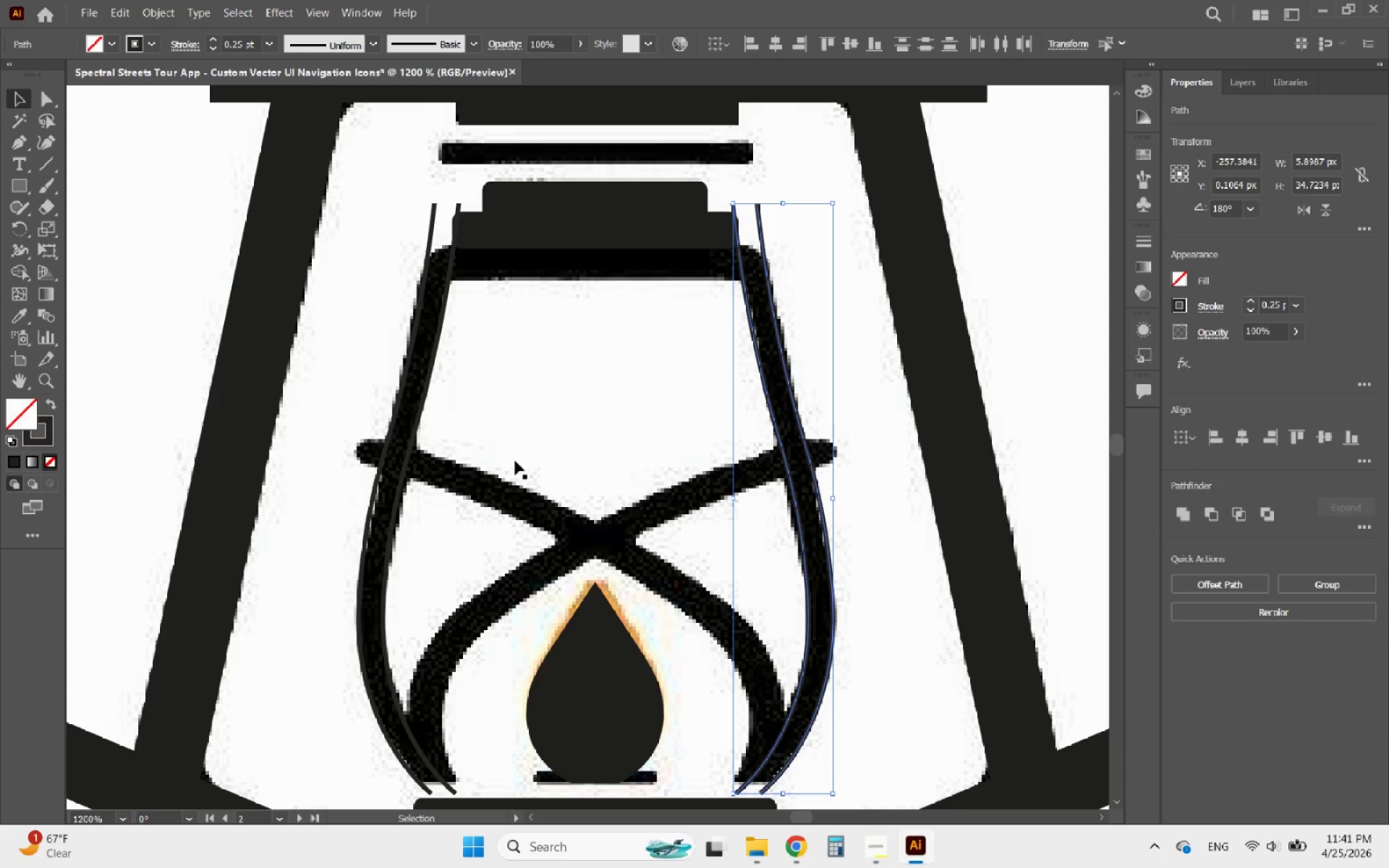 
hold_key(key=AltLeft, duration=3.78)
scroll: coordinate [588, 411], scroll_direction: down, amount: 1.0
 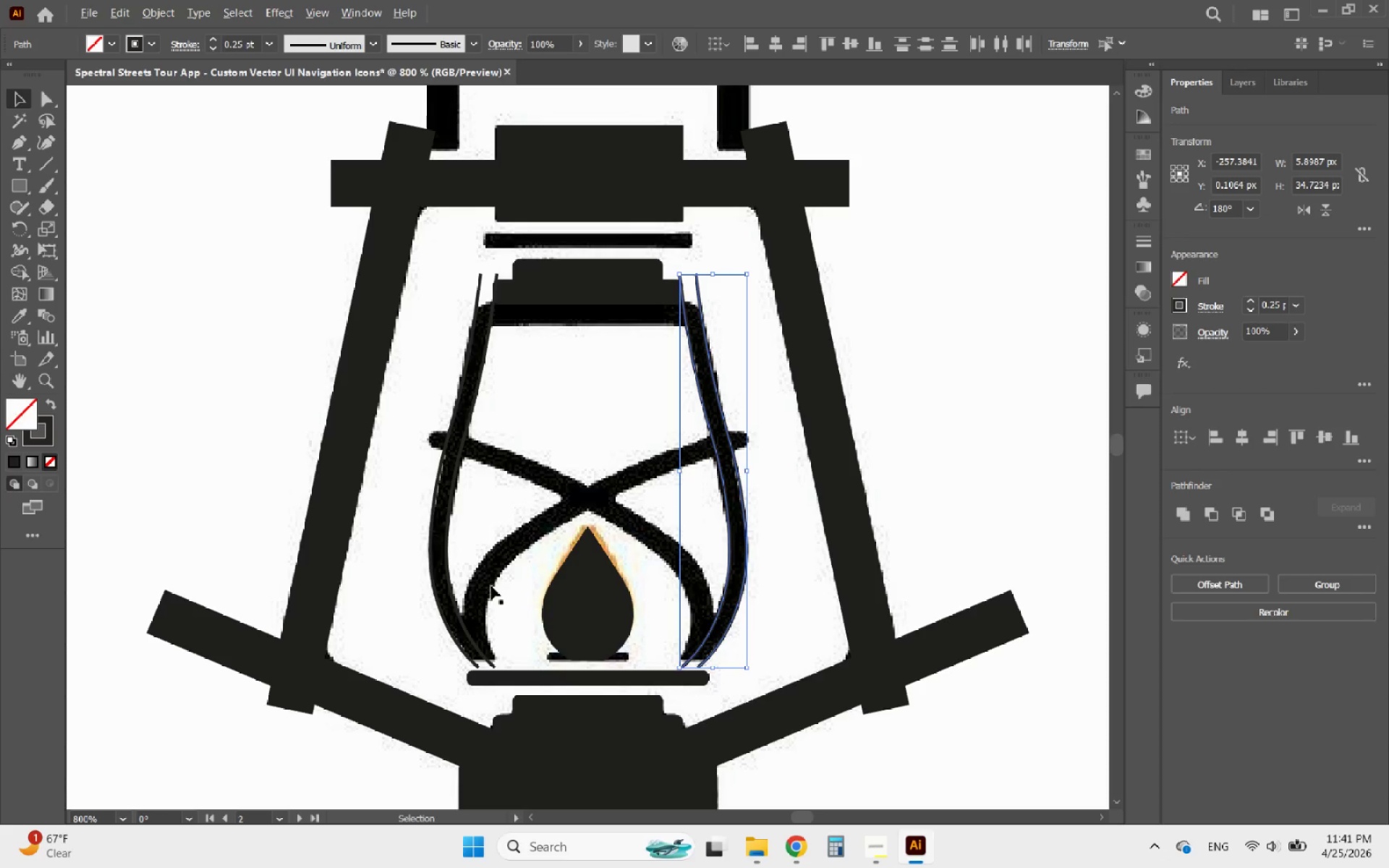 
scroll: coordinate [564, 642], scroll_direction: up, amount: 2.0
 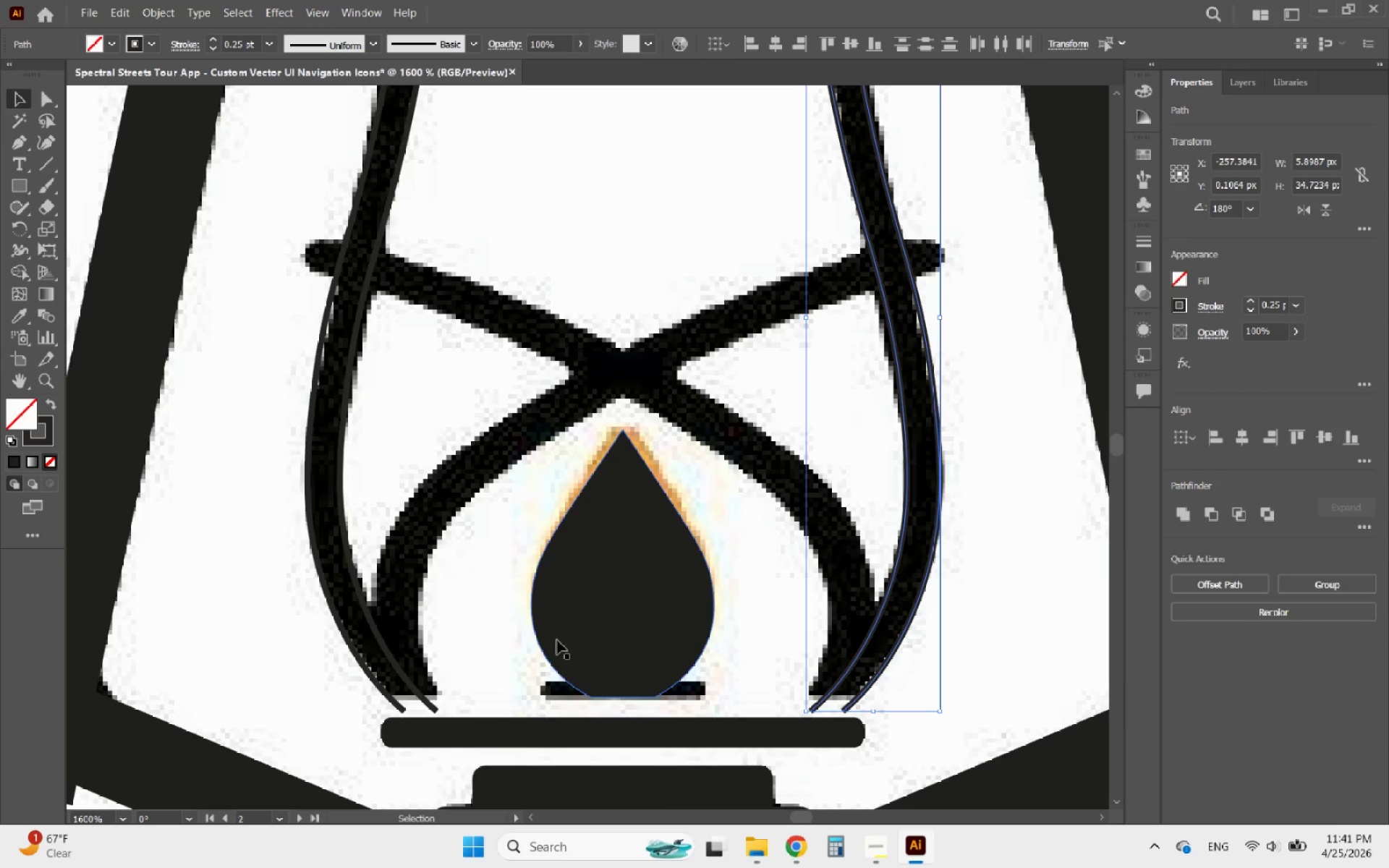 
hold_key(key=AltLeft, duration=1.33)
scroll: coordinate [535, 514], scroll_direction: down, amount: 2.0
 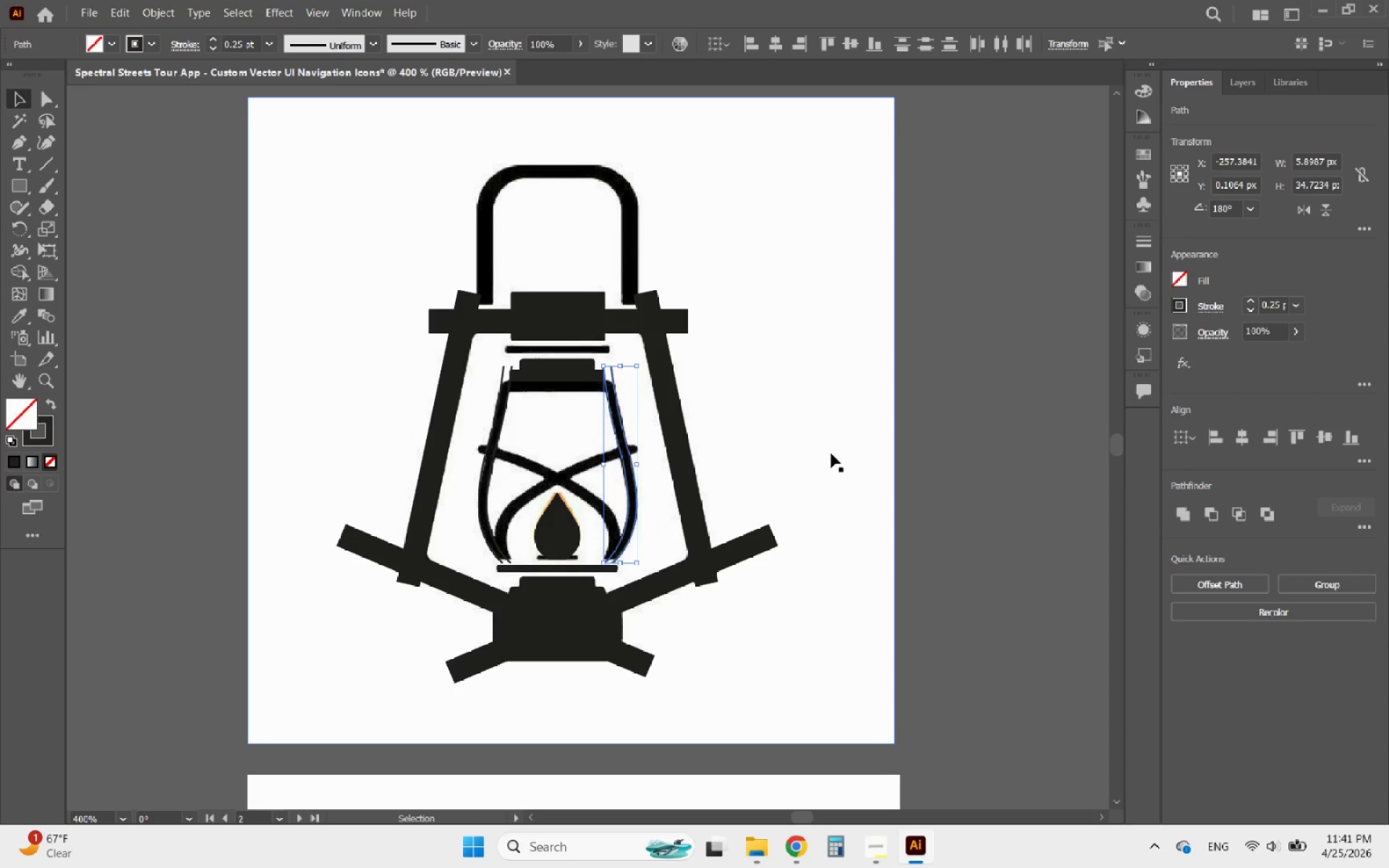 
left_click([911, 488])
 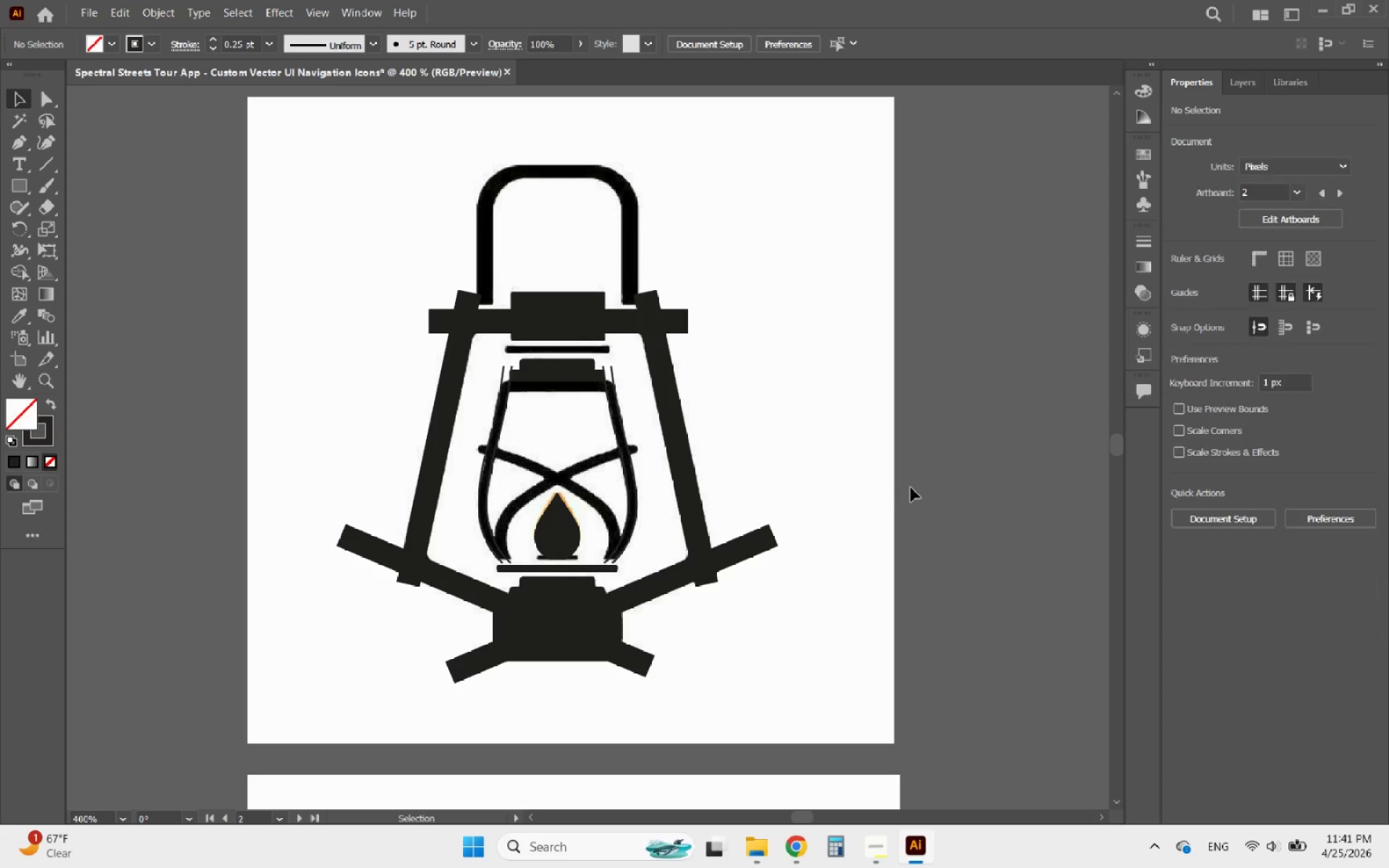 
hold_key(key=AltLeft, duration=2.7)
scroll: coordinate [582, 522], scroll_direction: up, amount: 3.0
 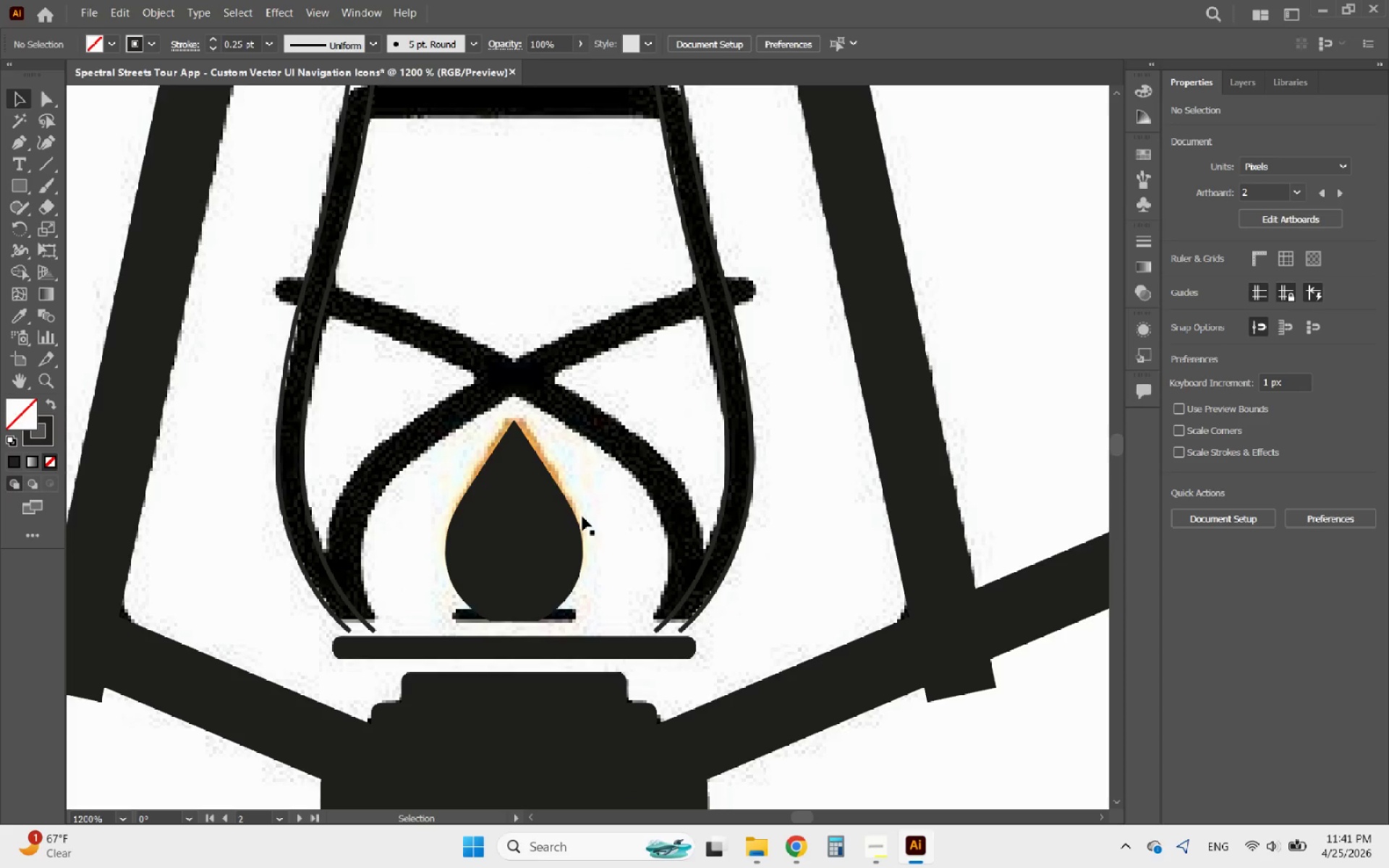 
hold_key(key=AltLeft, duration=1.24)
scroll: coordinate [553, 483], scroll_direction: up, amount: 1.0
 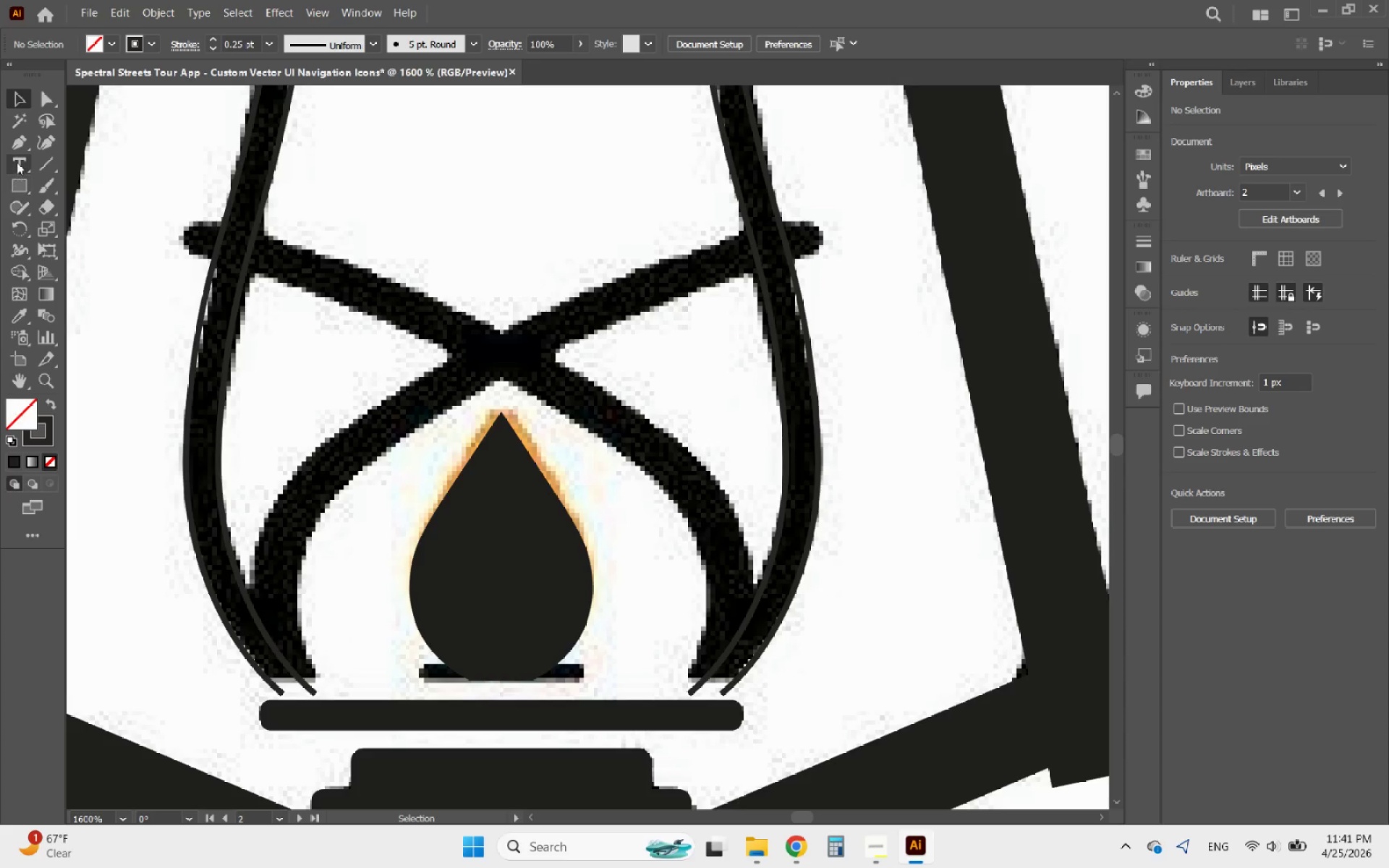 
left_click([38, 140])
 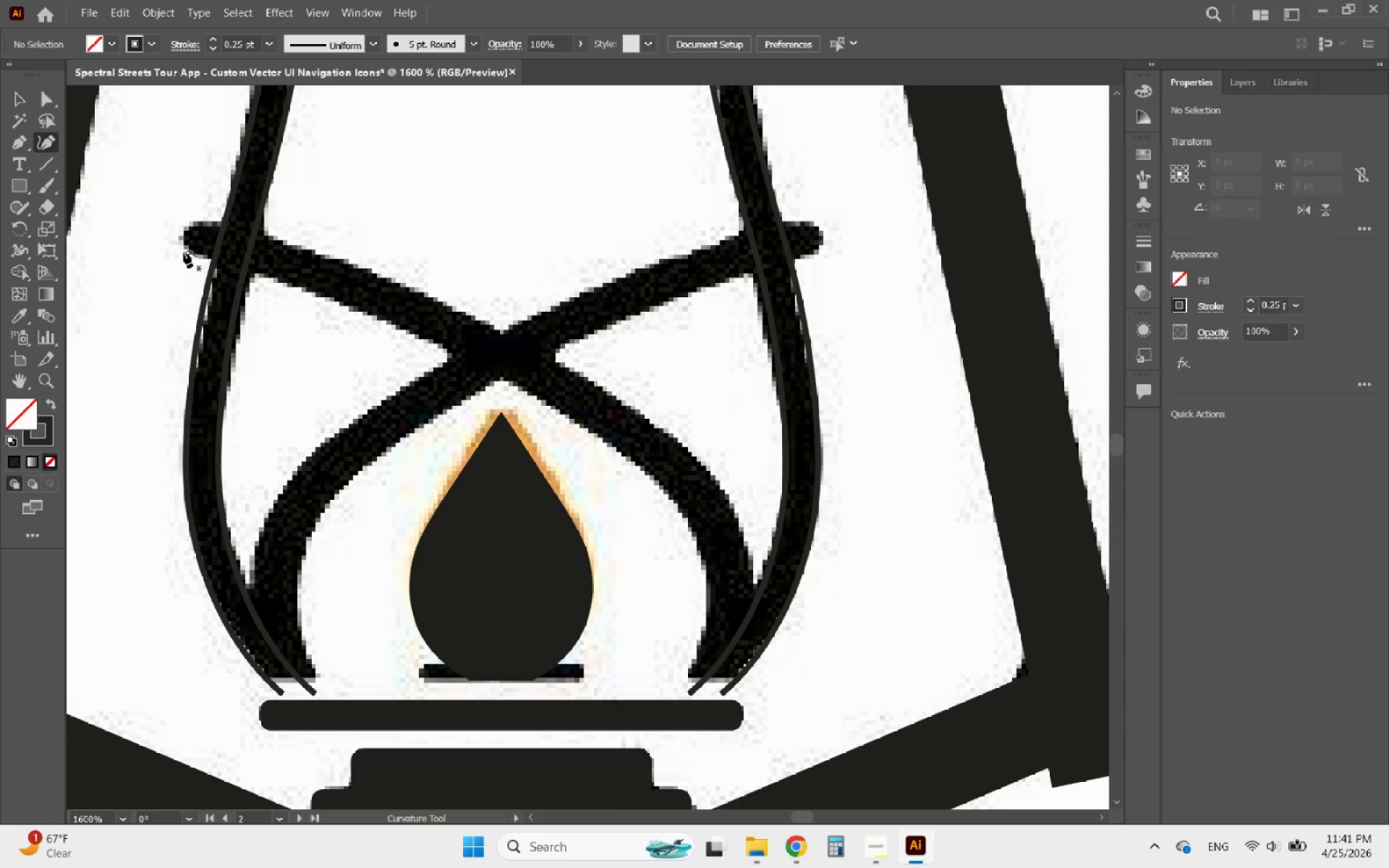 
left_click([188, 250])
 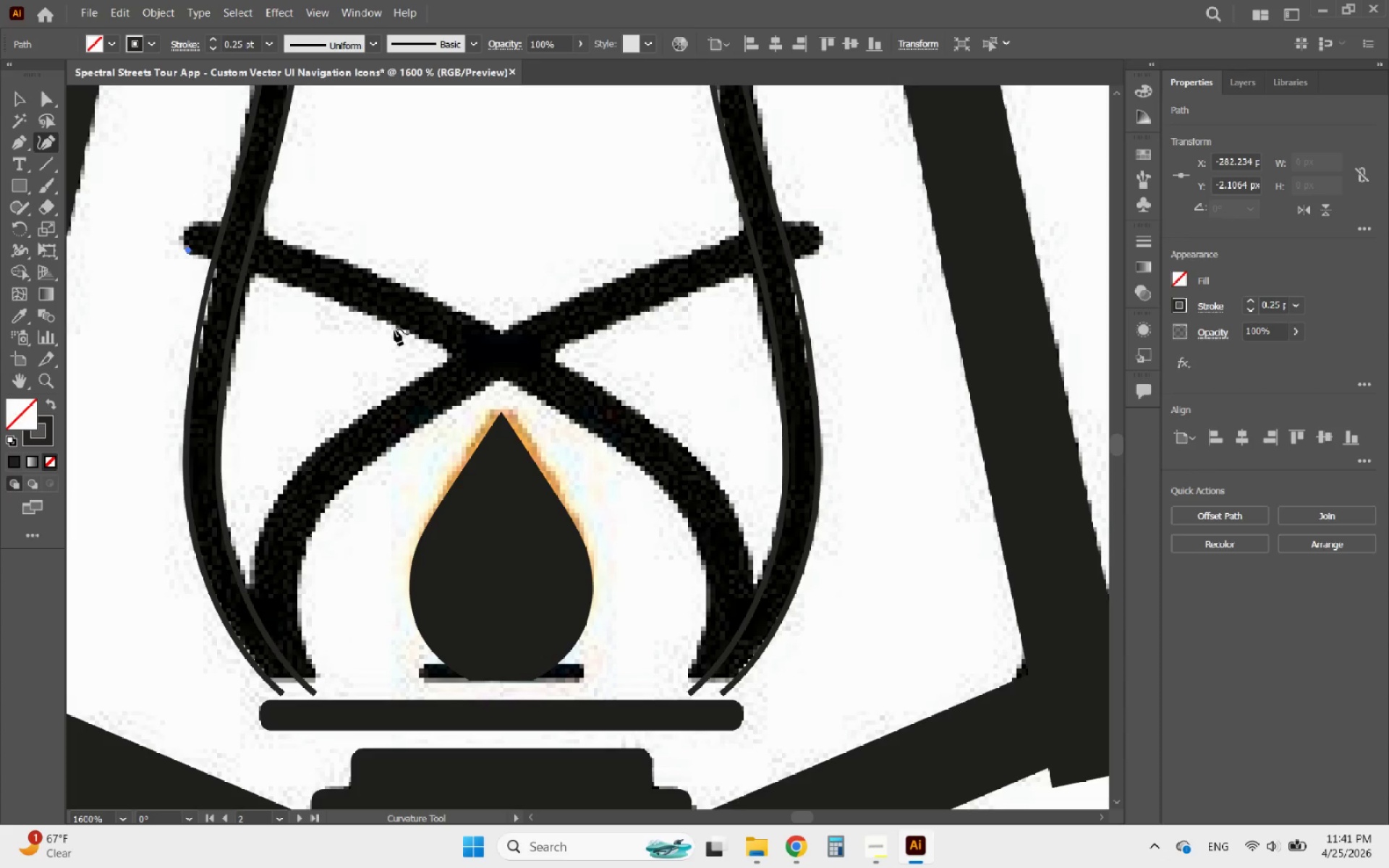 
left_click([399, 329])
 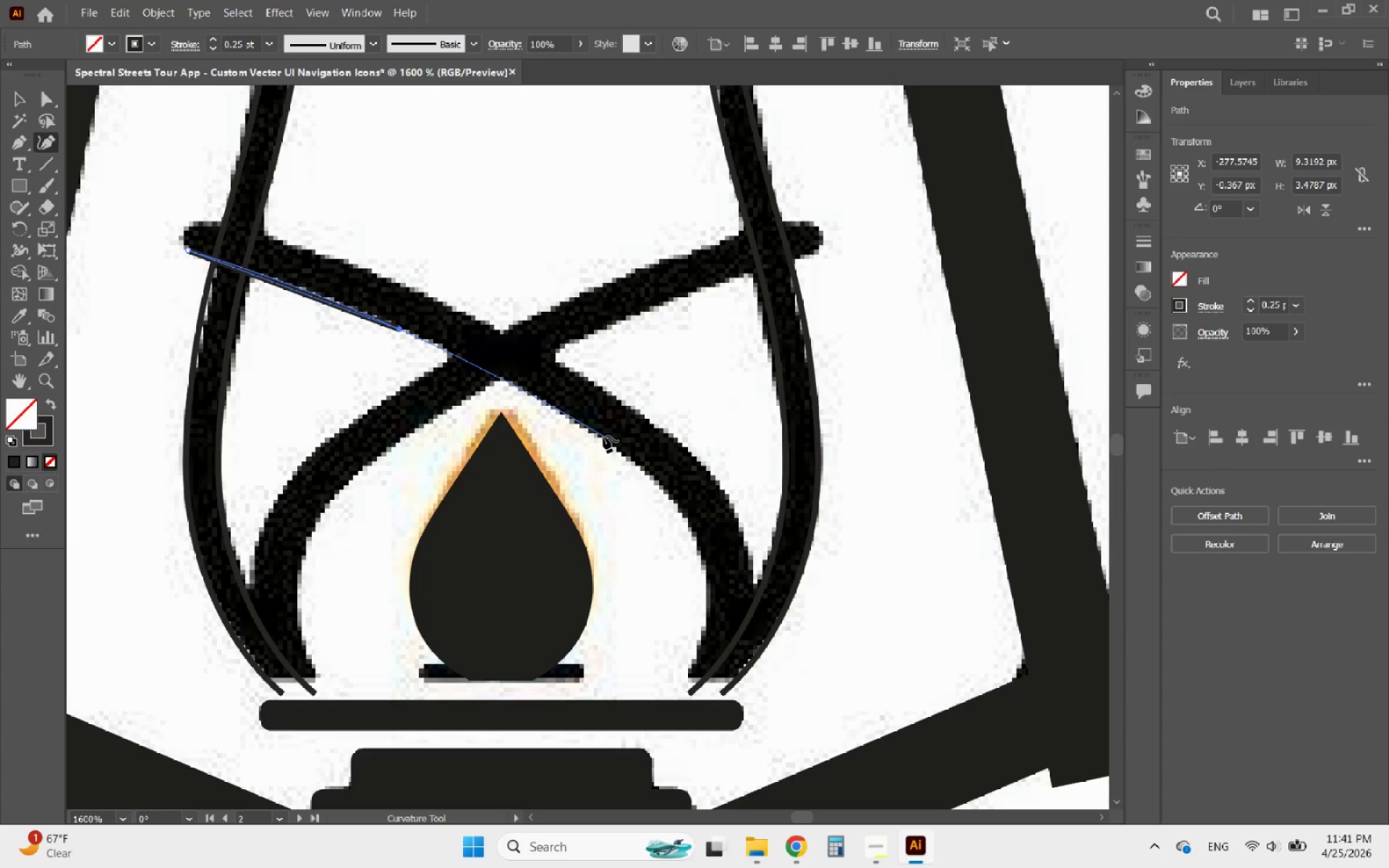 
left_click([603, 436])
 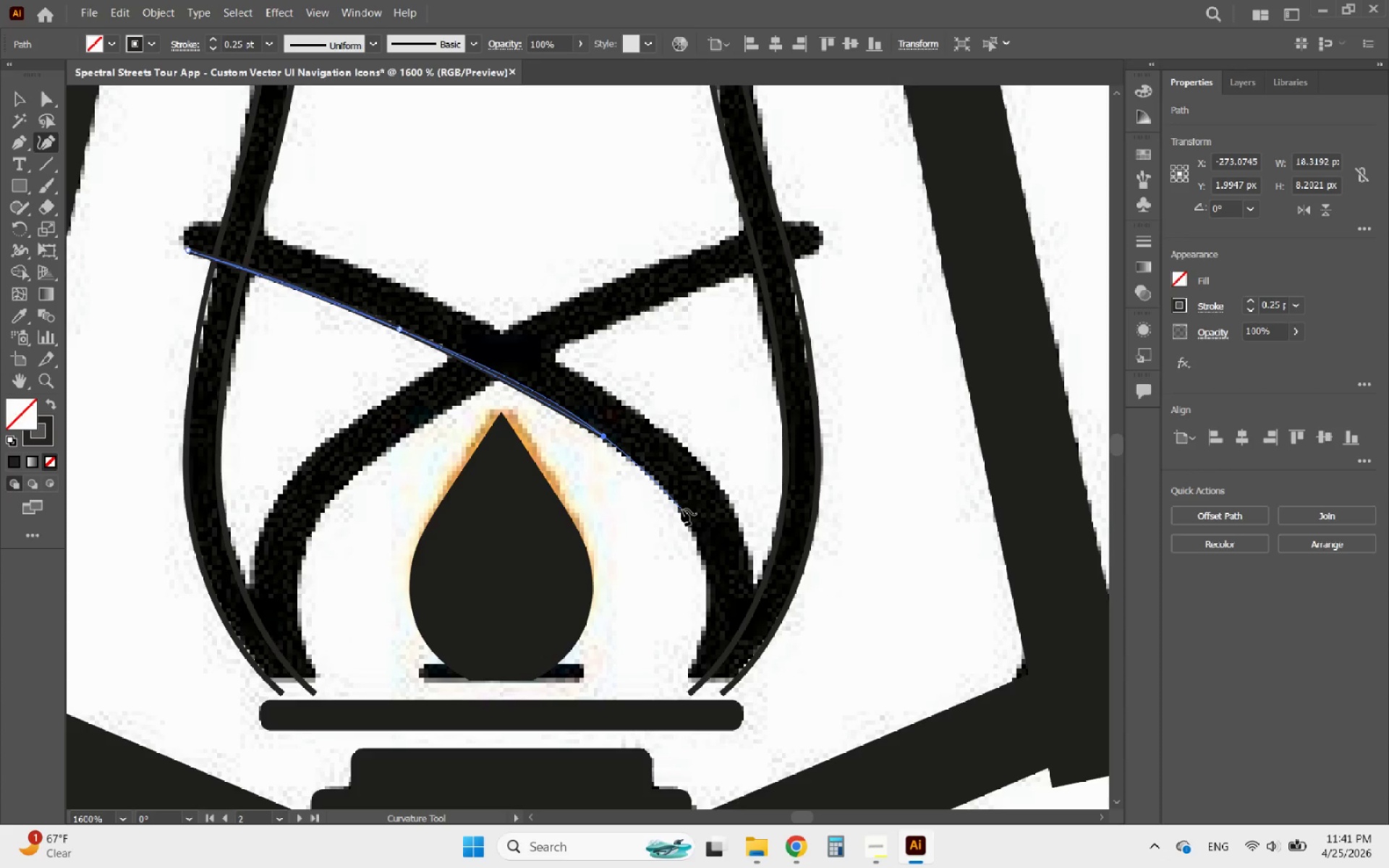 
left_click([681, 509])
 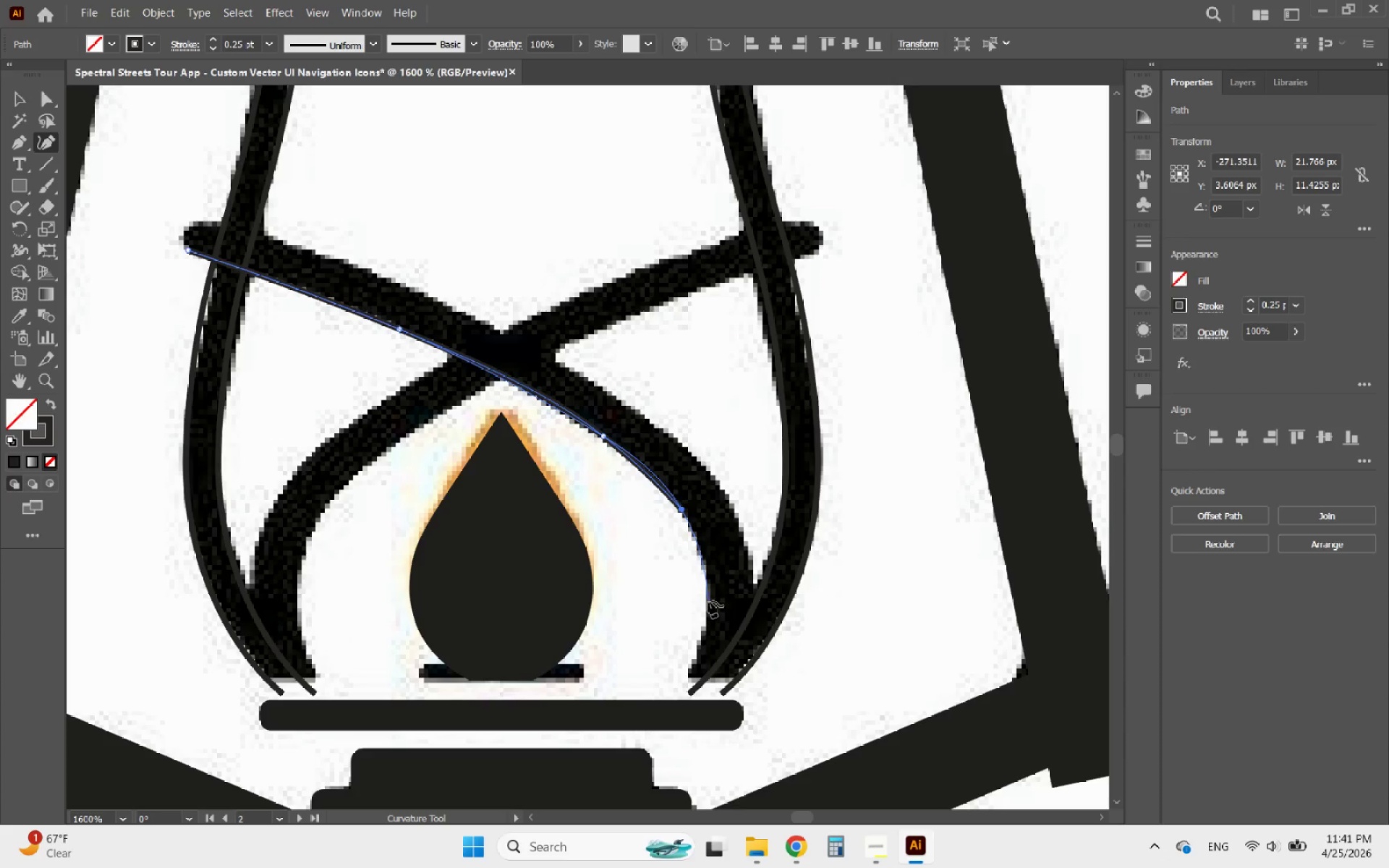 
left_click([708, 602])
 